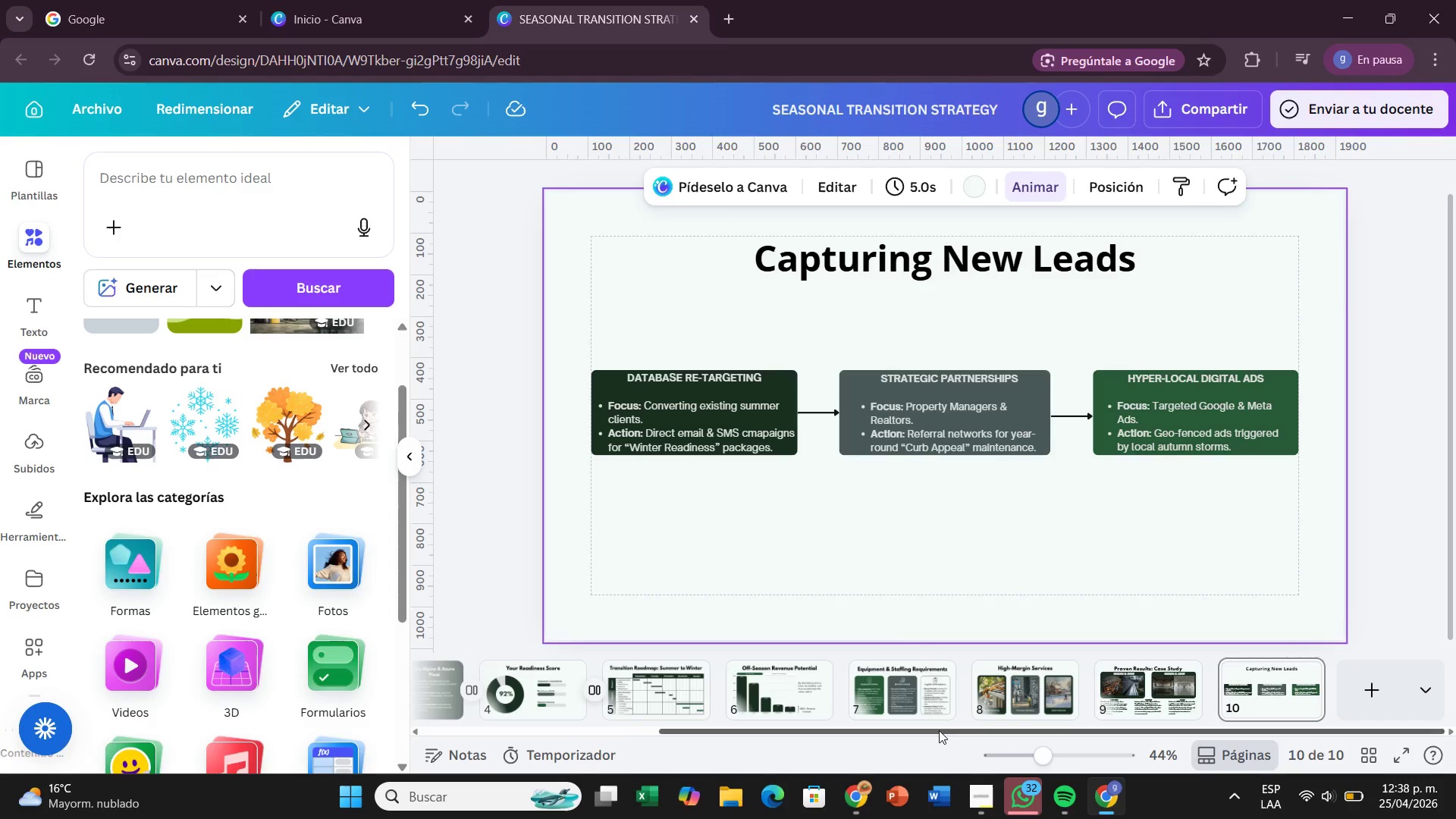 
wait(21.11)
 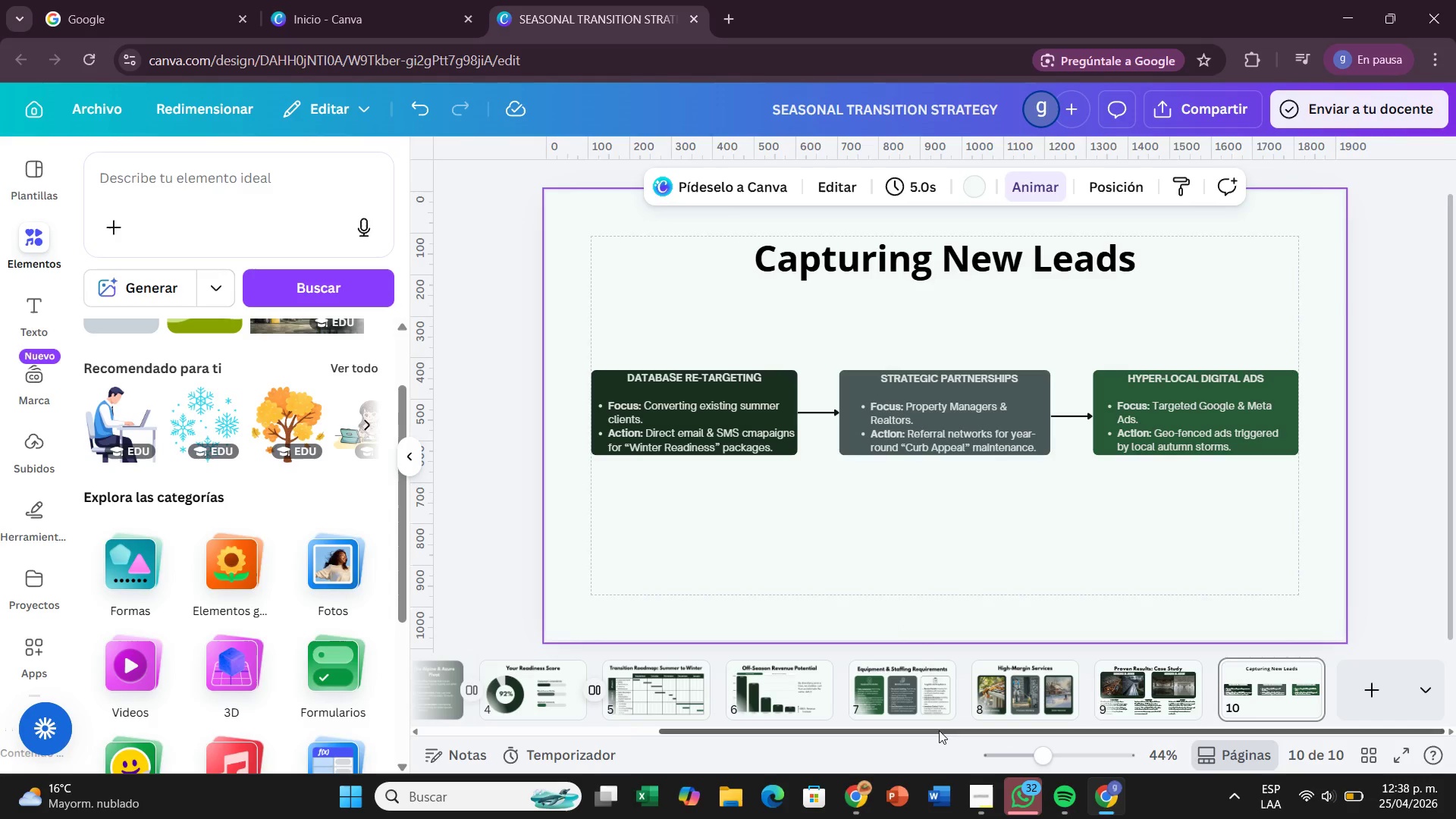 
left_click([1380, 696])
 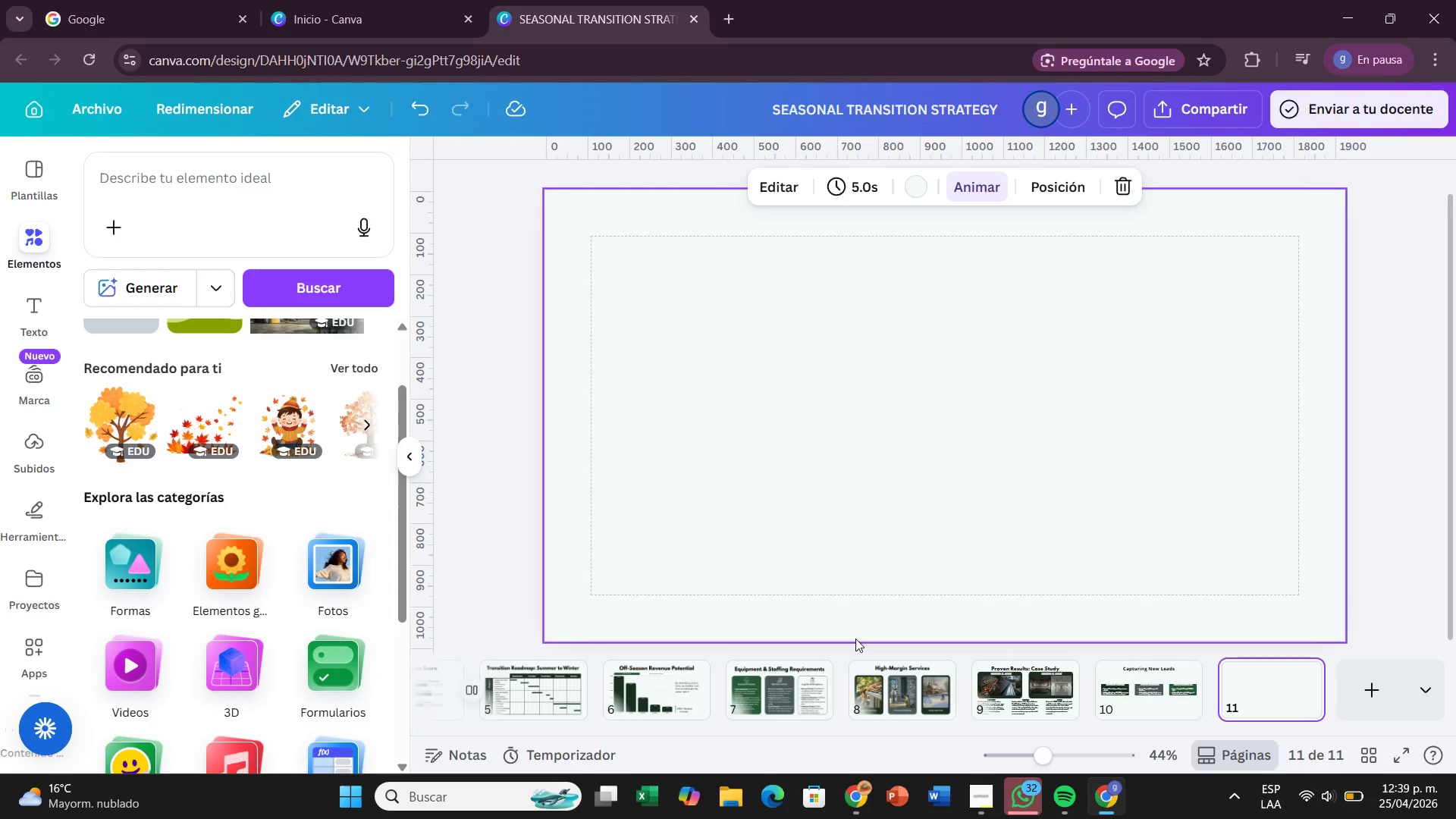 
wait(21.7)
 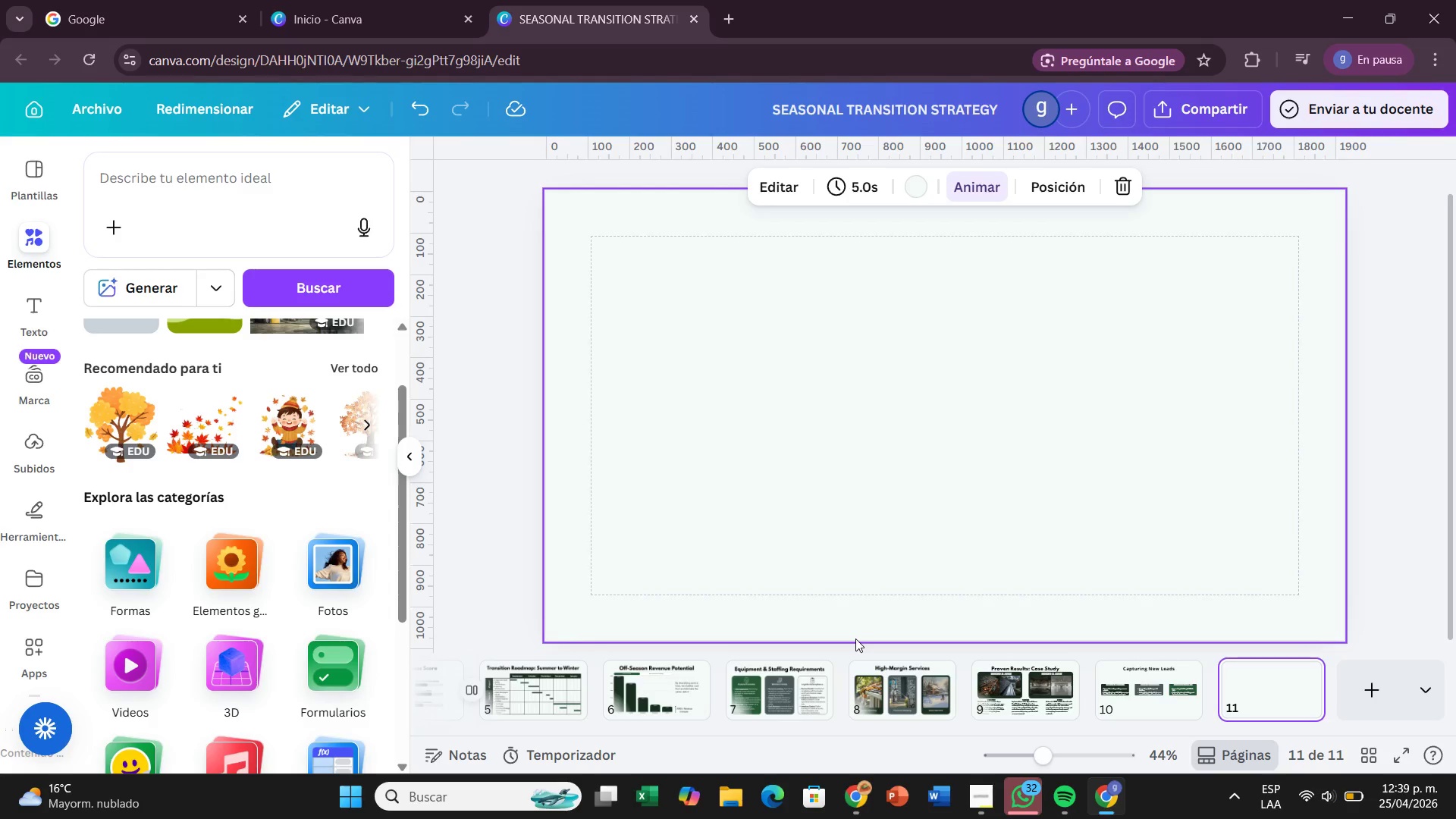 
left_click([42, 320])
 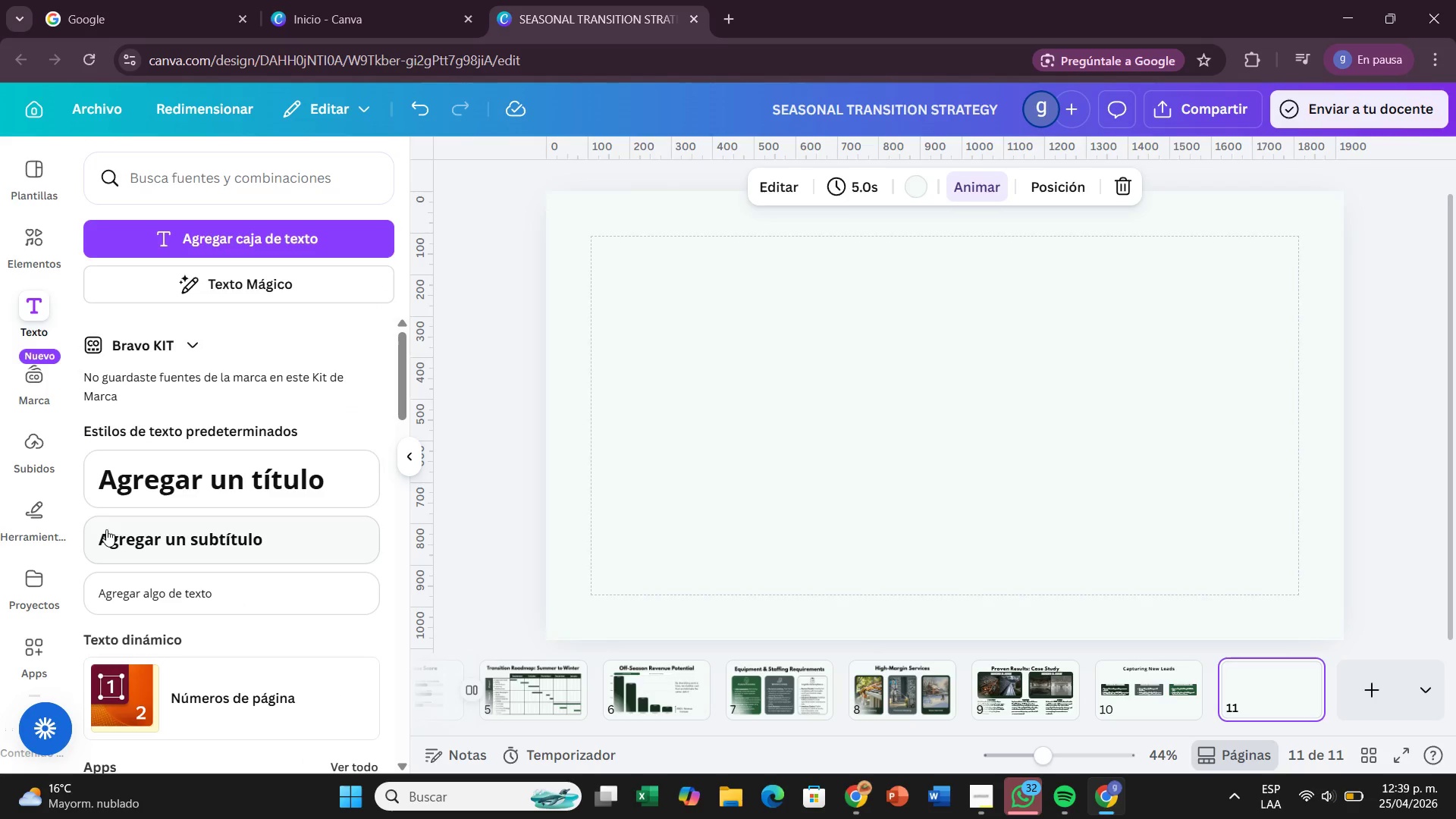 
left_click([193, 475])
 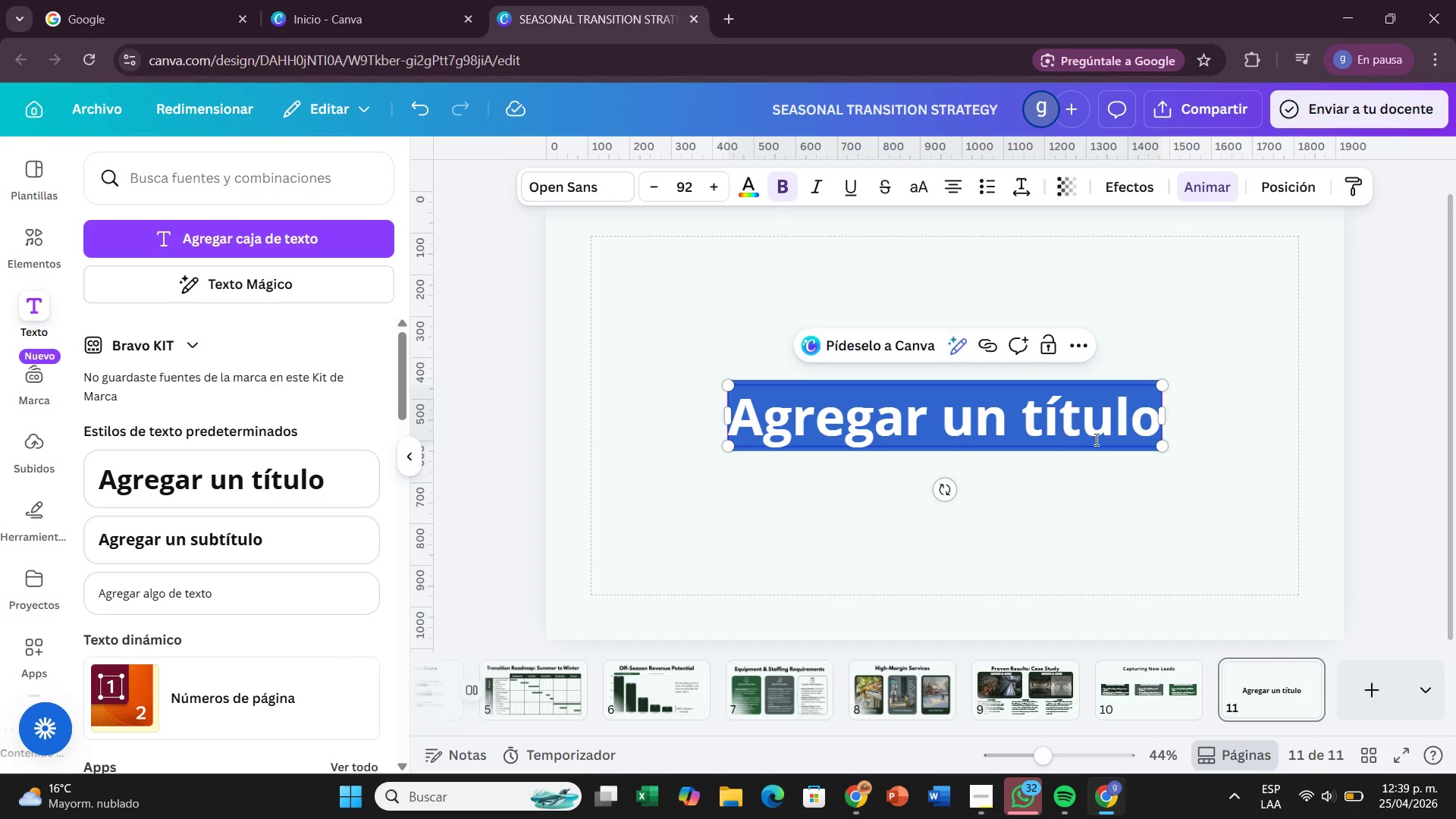 
left_click([1156, 508])
 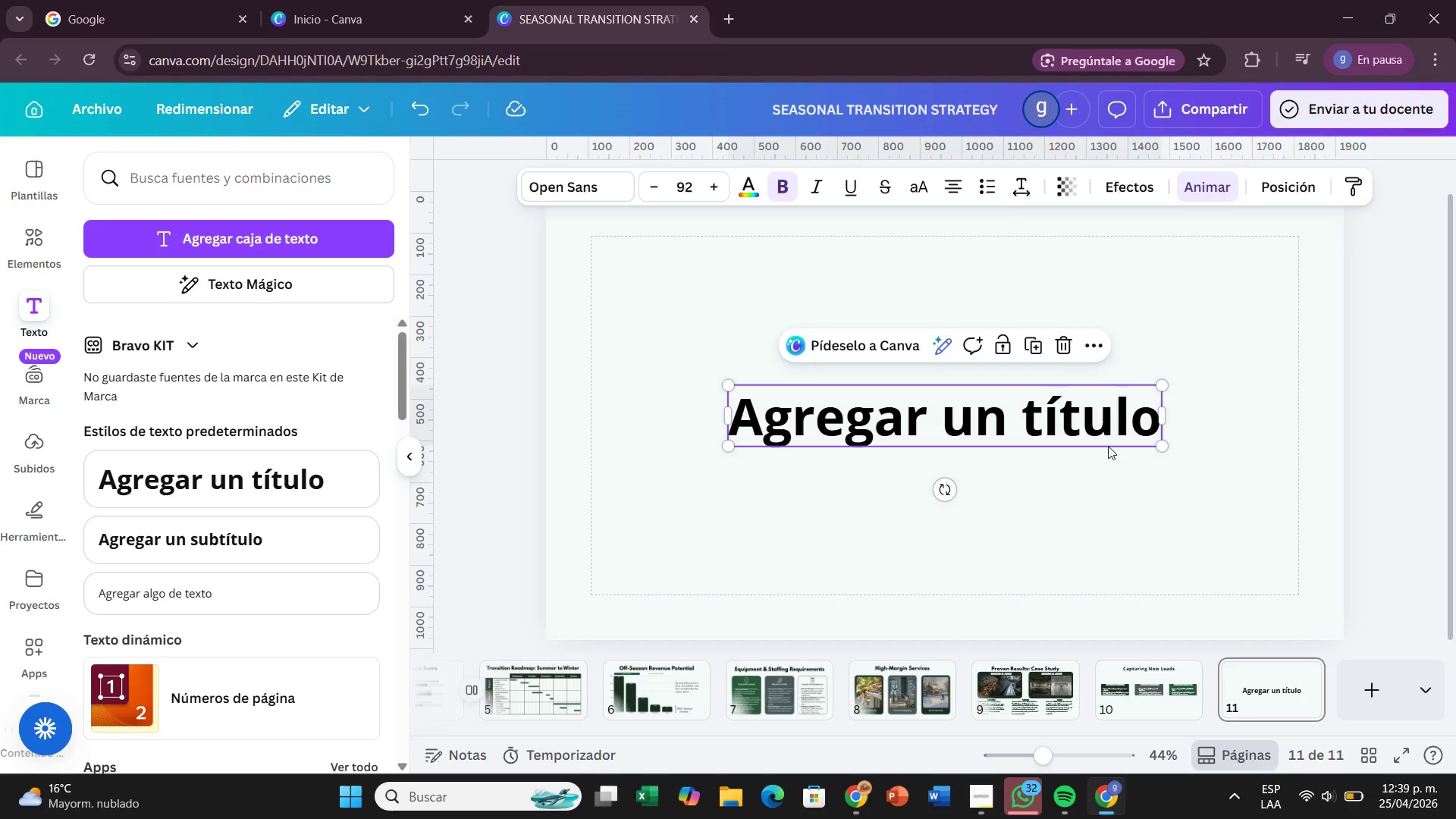 
left_click_drag(start_coordinate=[1109, 447], to_coordinate=[1071, 288])
 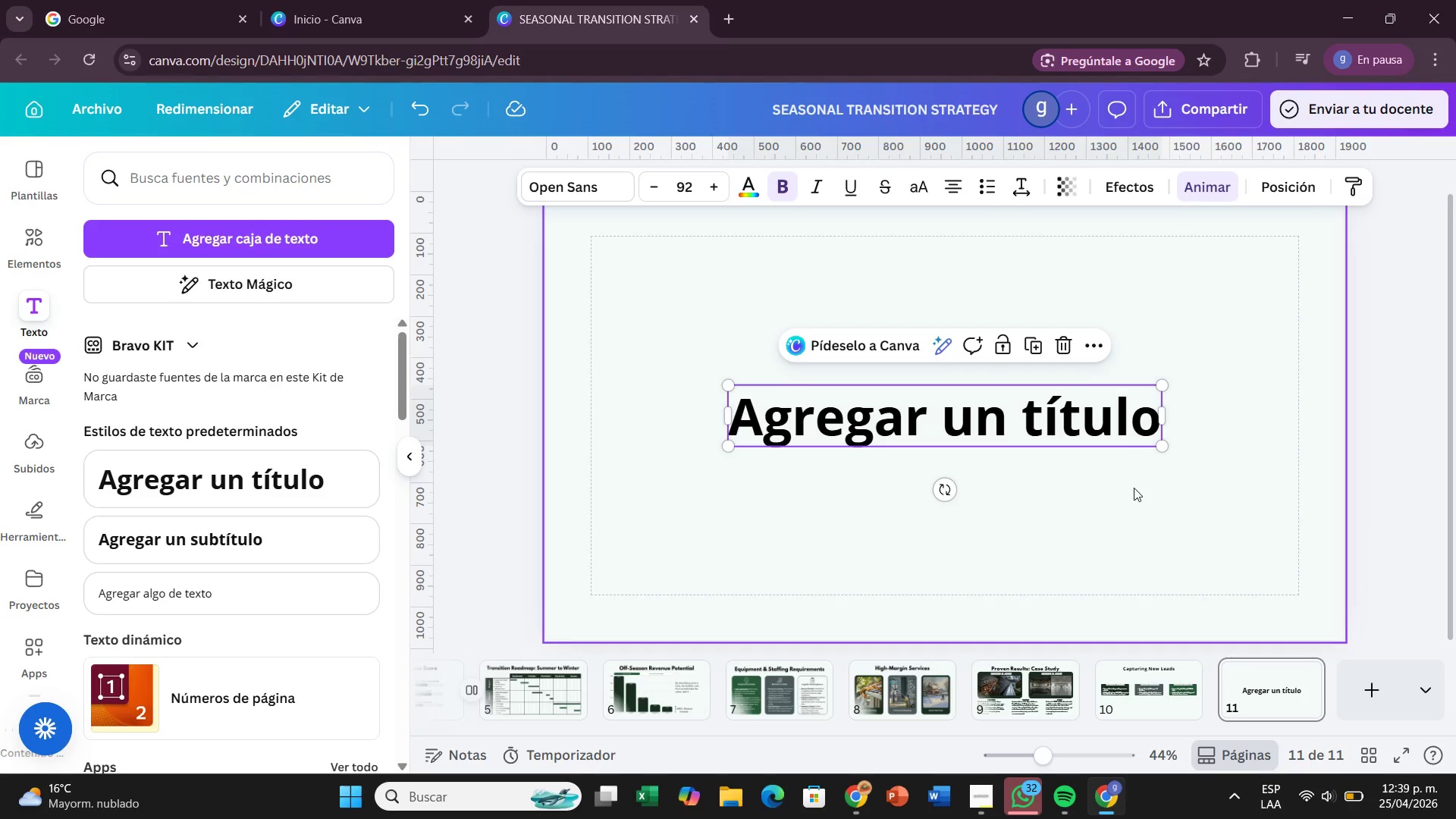 
left_click_drag(start_coordinate=[1033, 415], to_coordinate=[1020, 265])
 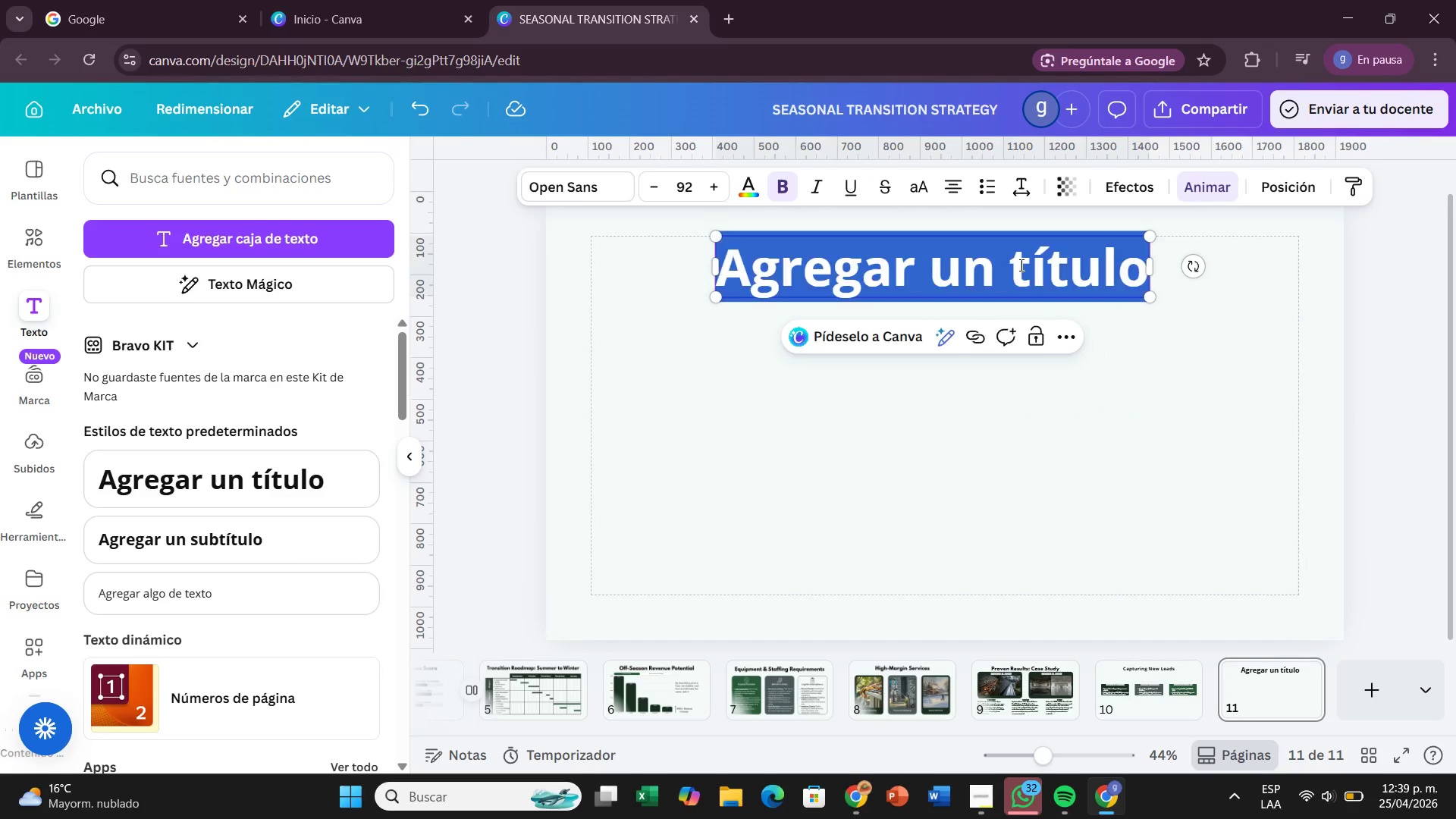 
double_click([1020, 265])
 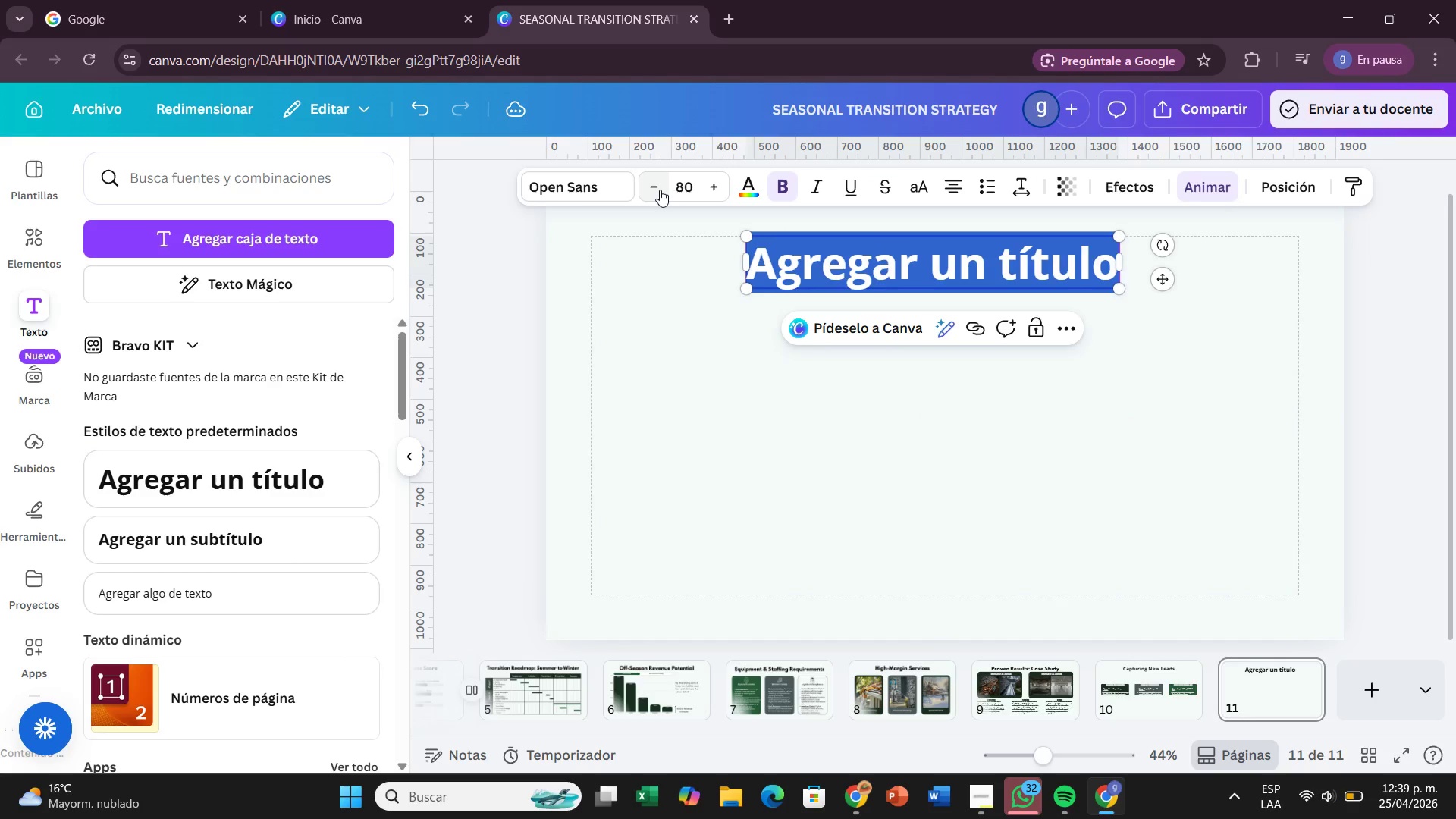 
left_click([660, 190])
 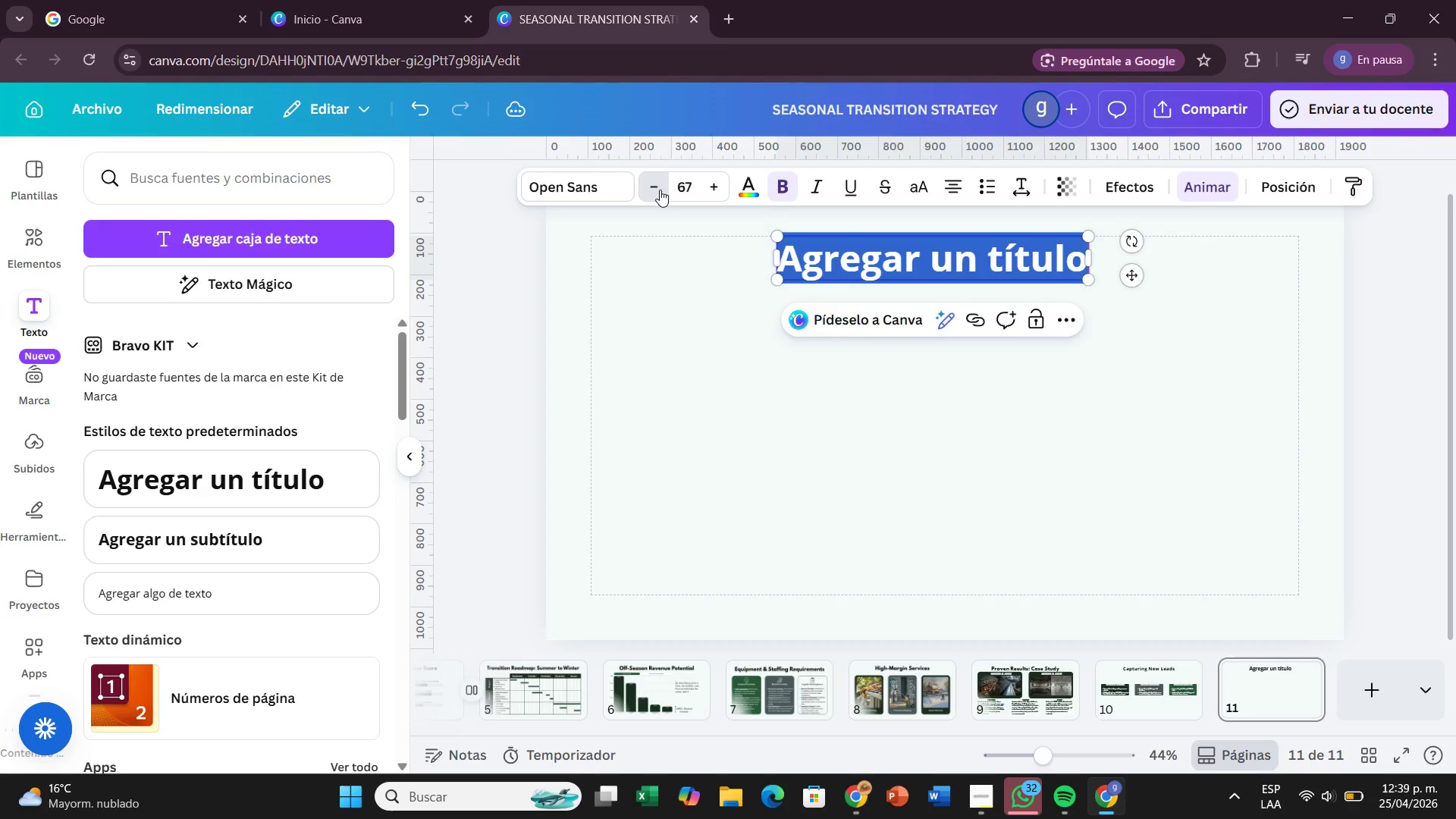 
double_click([660, 190])
 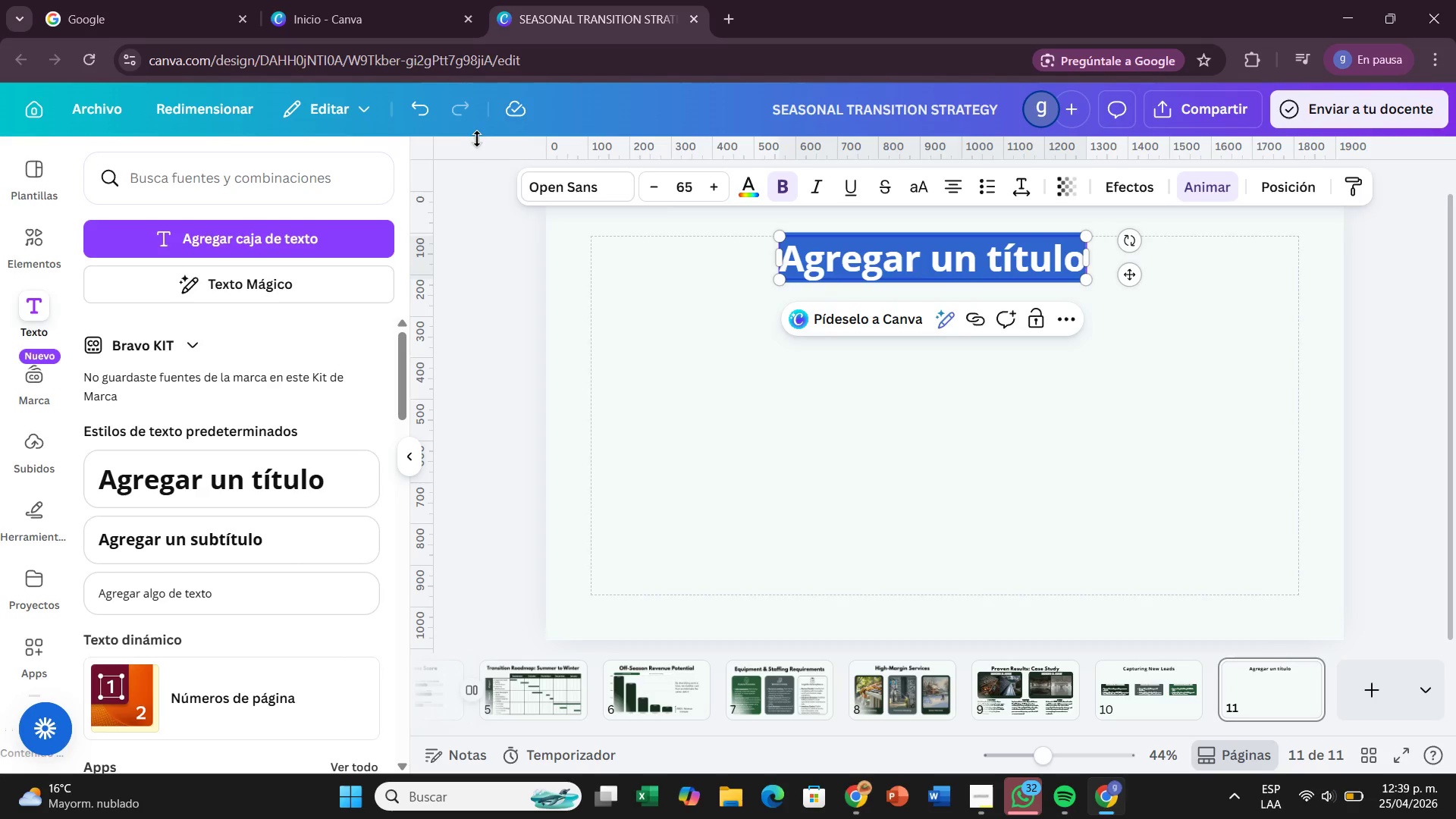 
left_click([548, 180])
 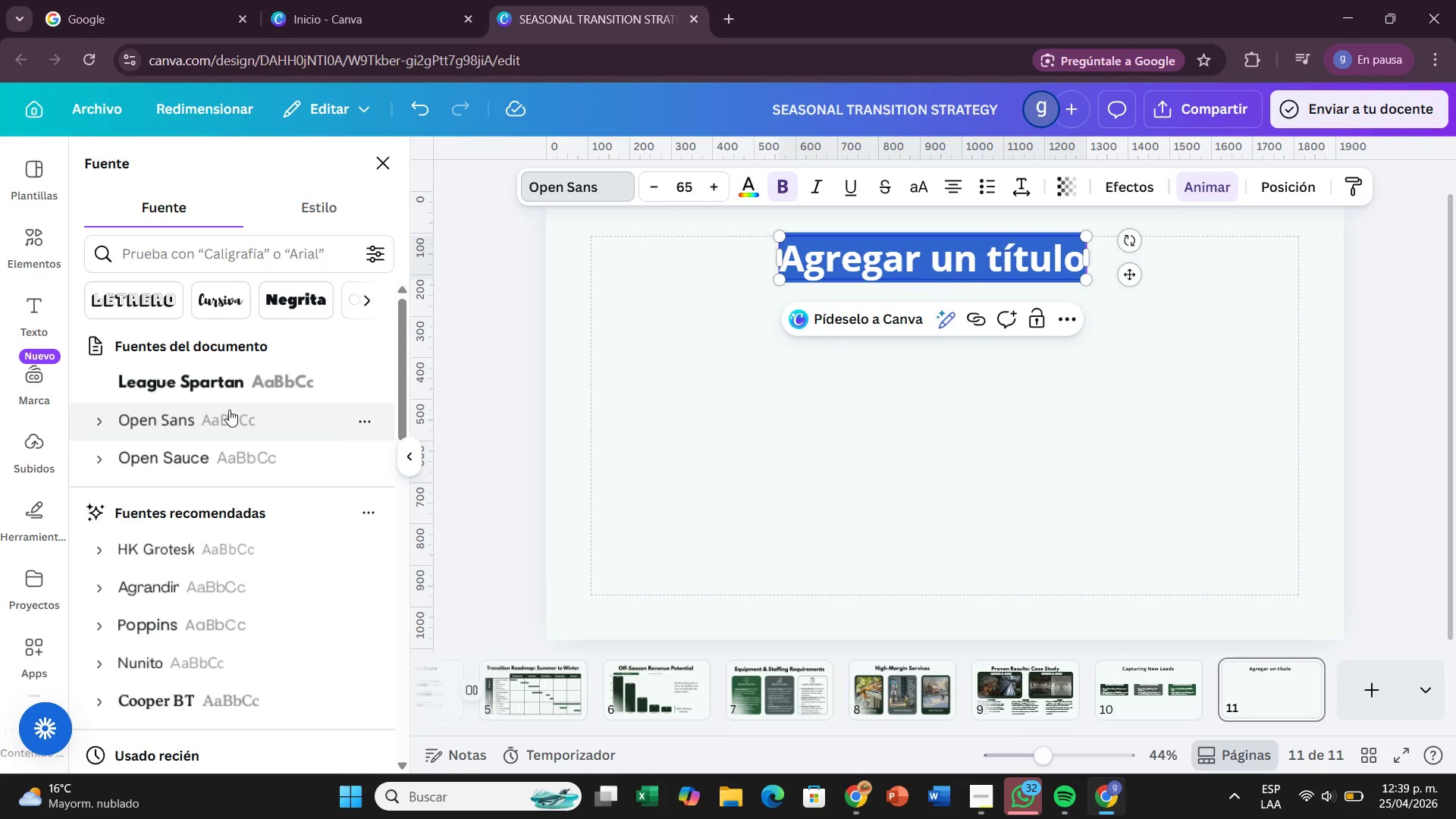 
left_click([233, 393])
 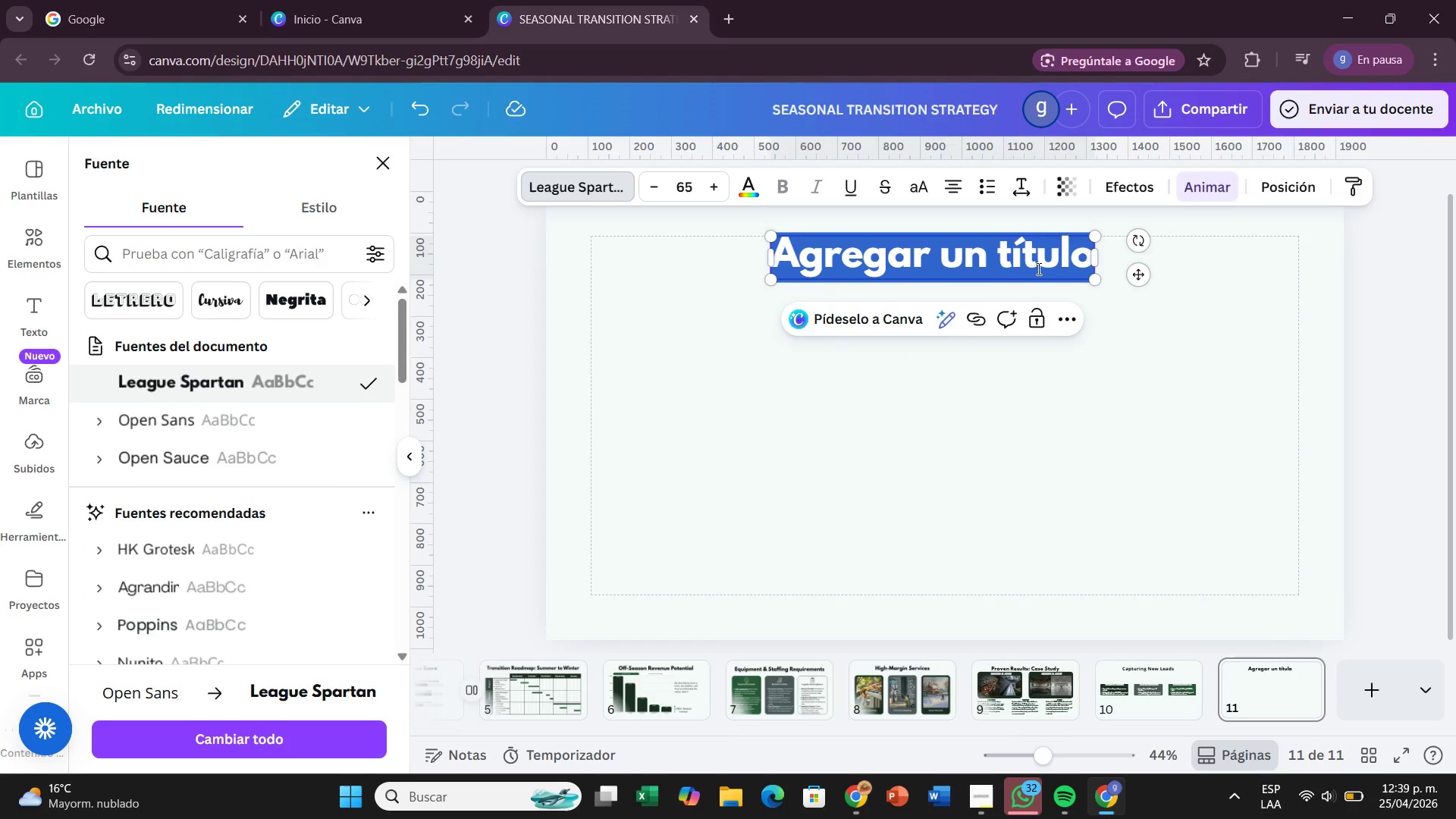 
key(Backspace)
type(Implementation Pan)
key(Backspace)
key(Backspace)
type(lan)
 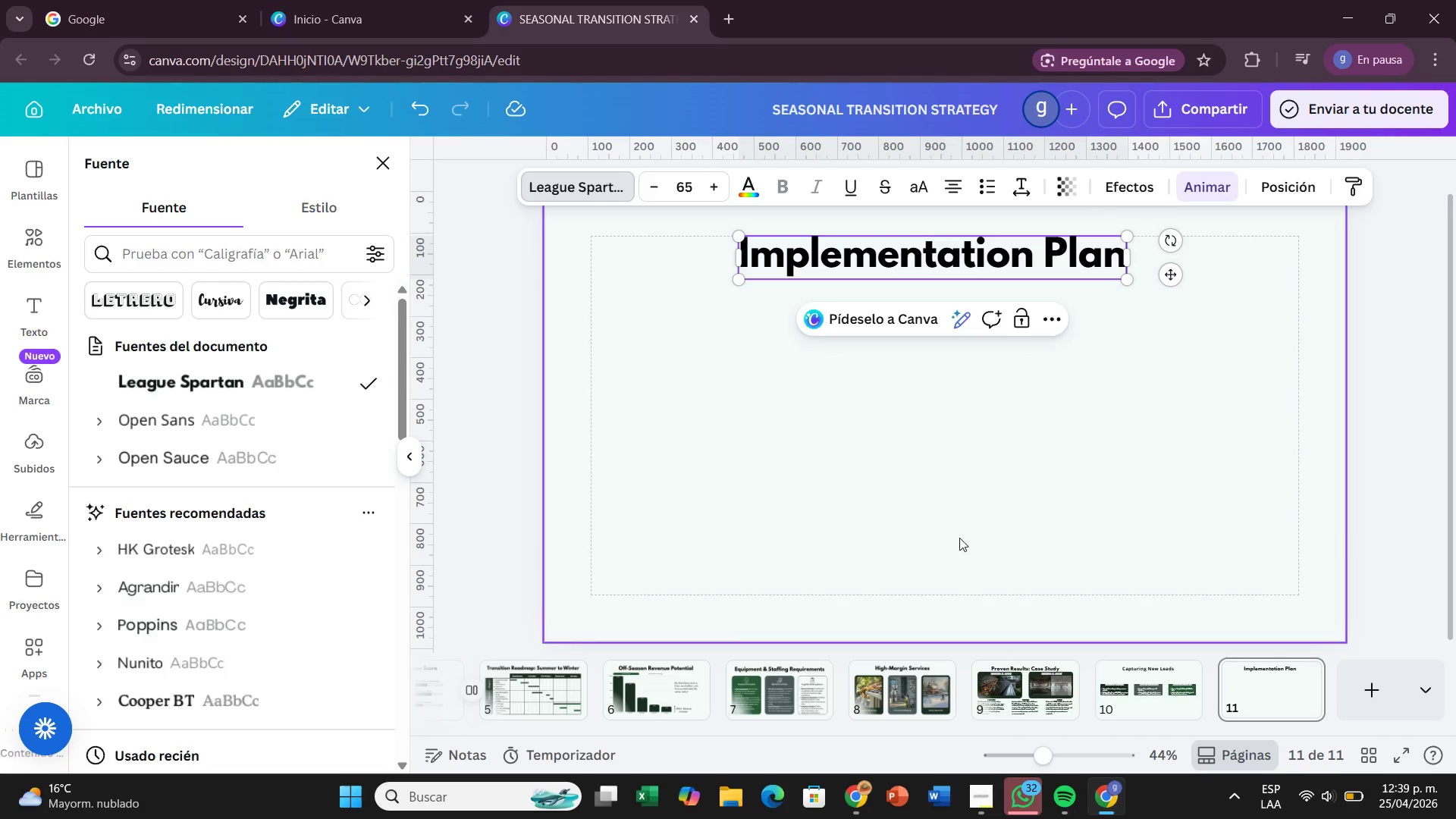 
left_click([927, 575])
 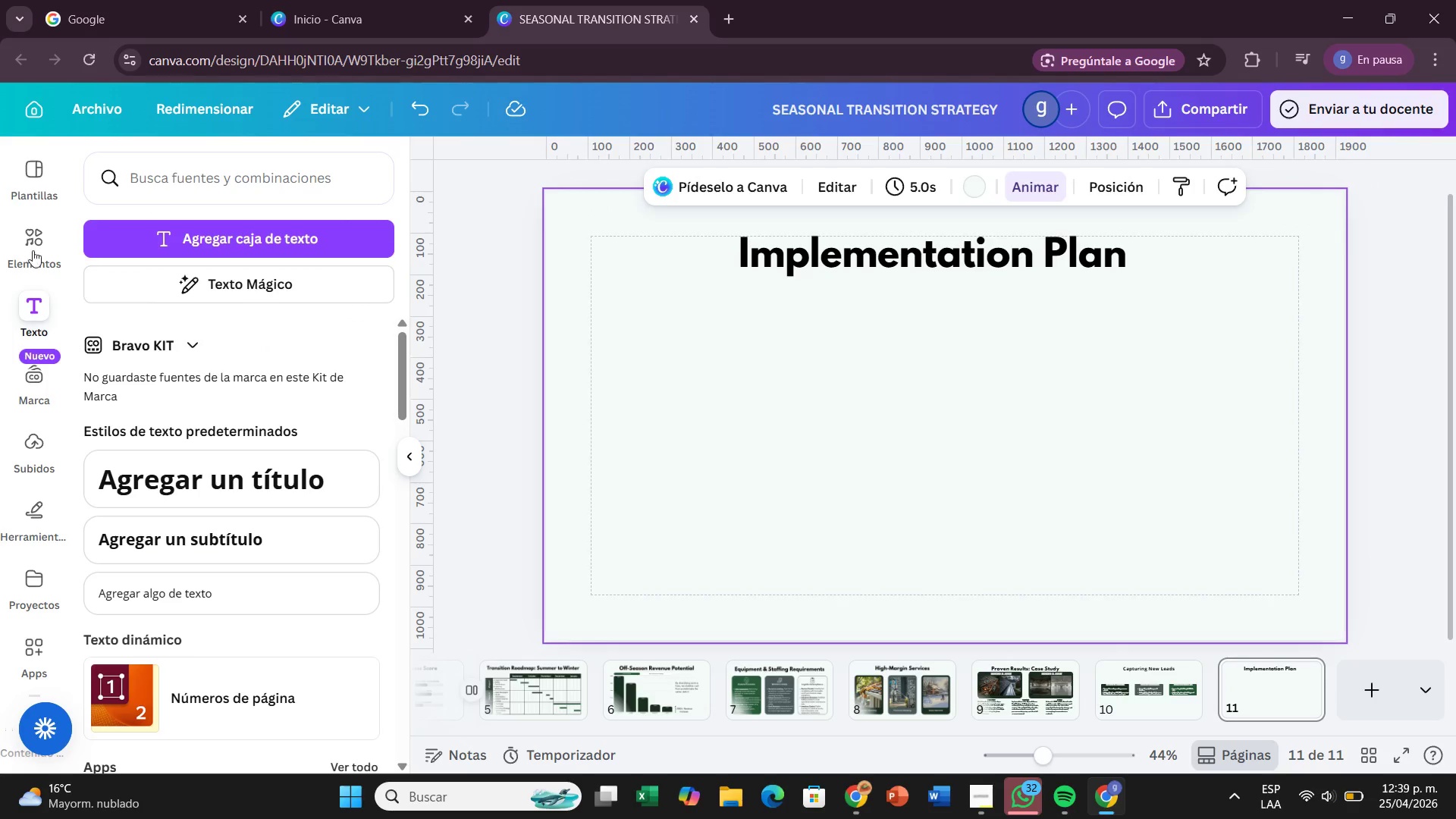 
left_click([55, 224])
 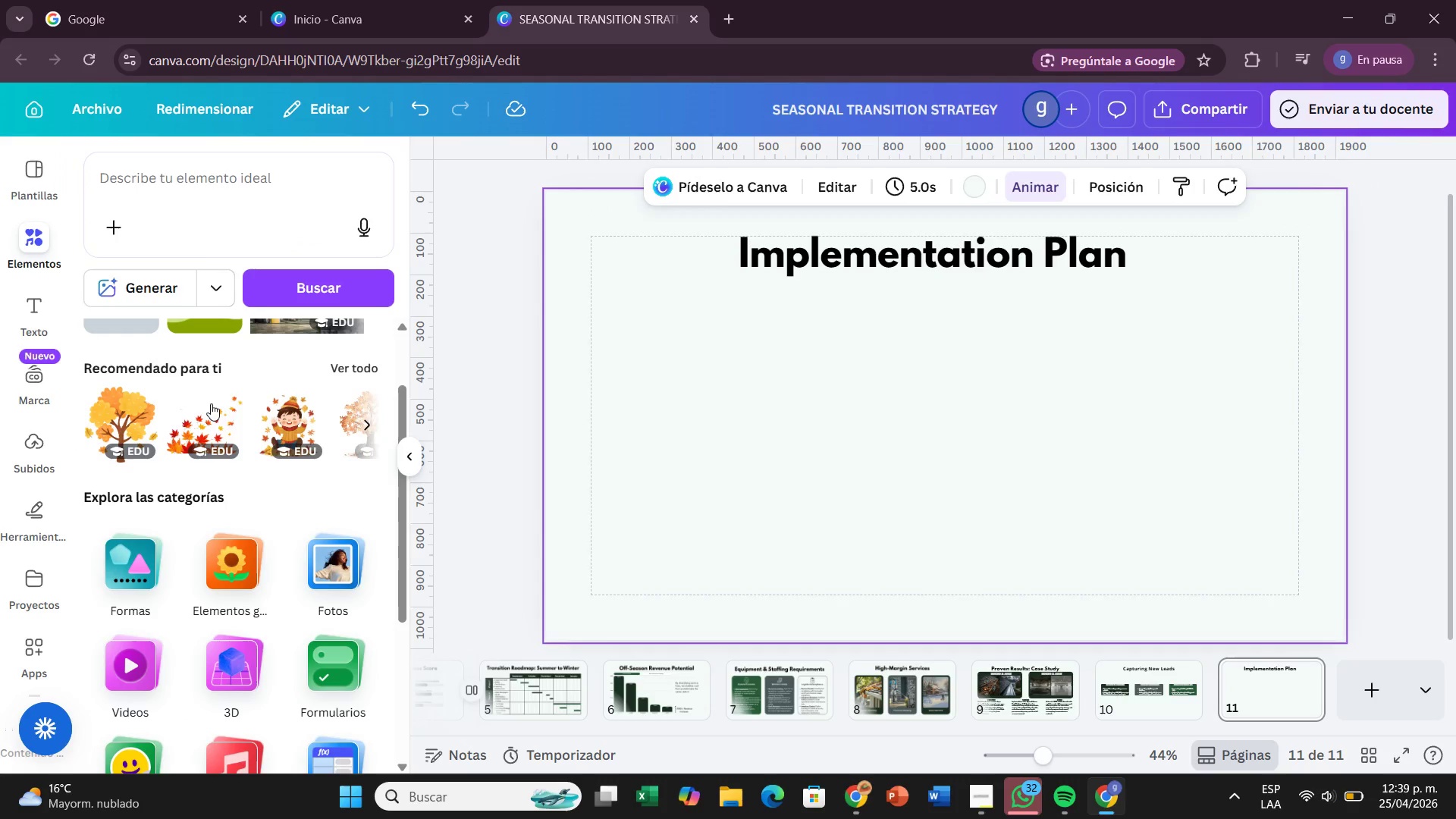 
scroll: coordinate [234, 452], scroll_direction: up, amount: 2.0
 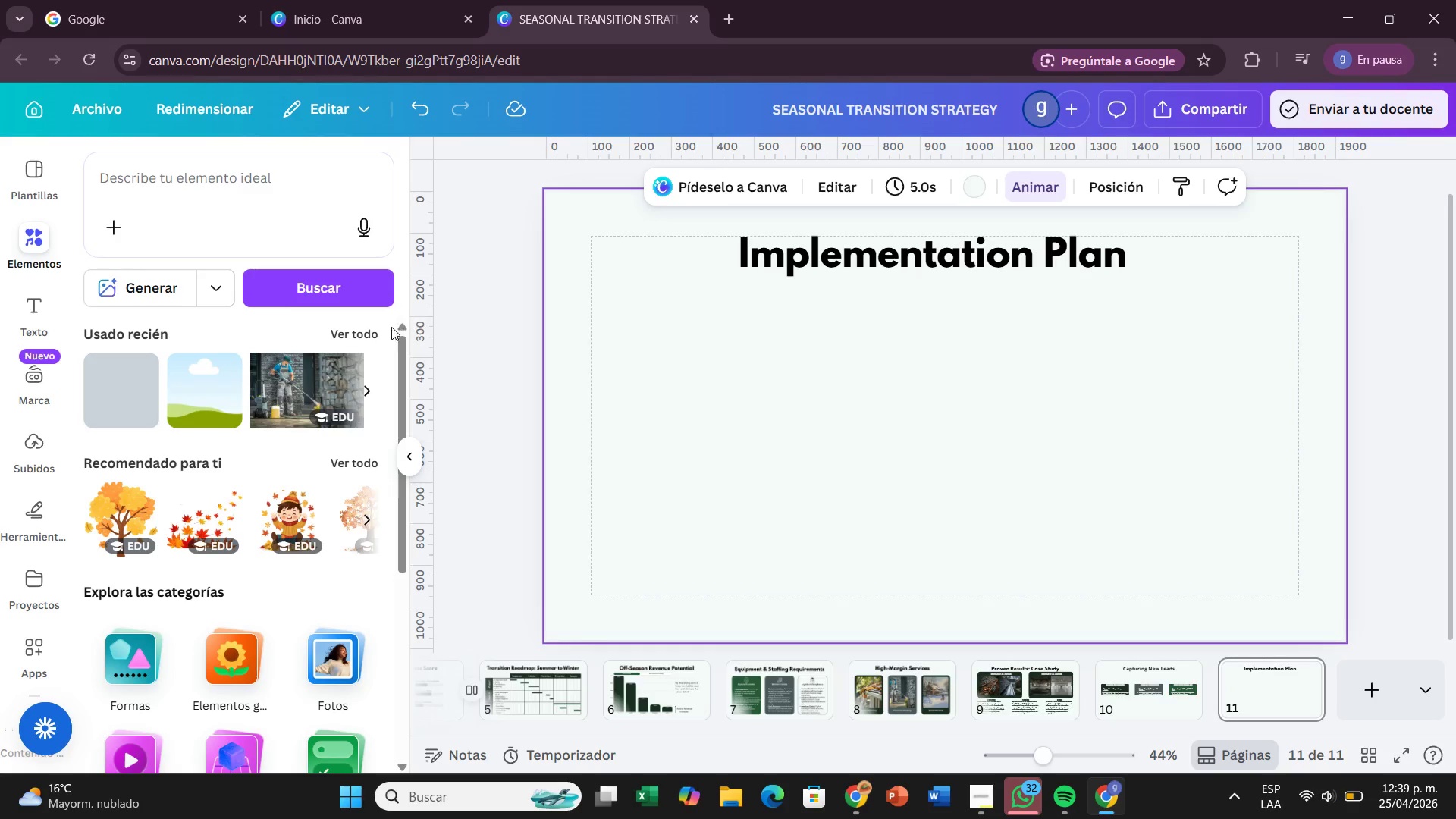 
left_click([357, 339])
 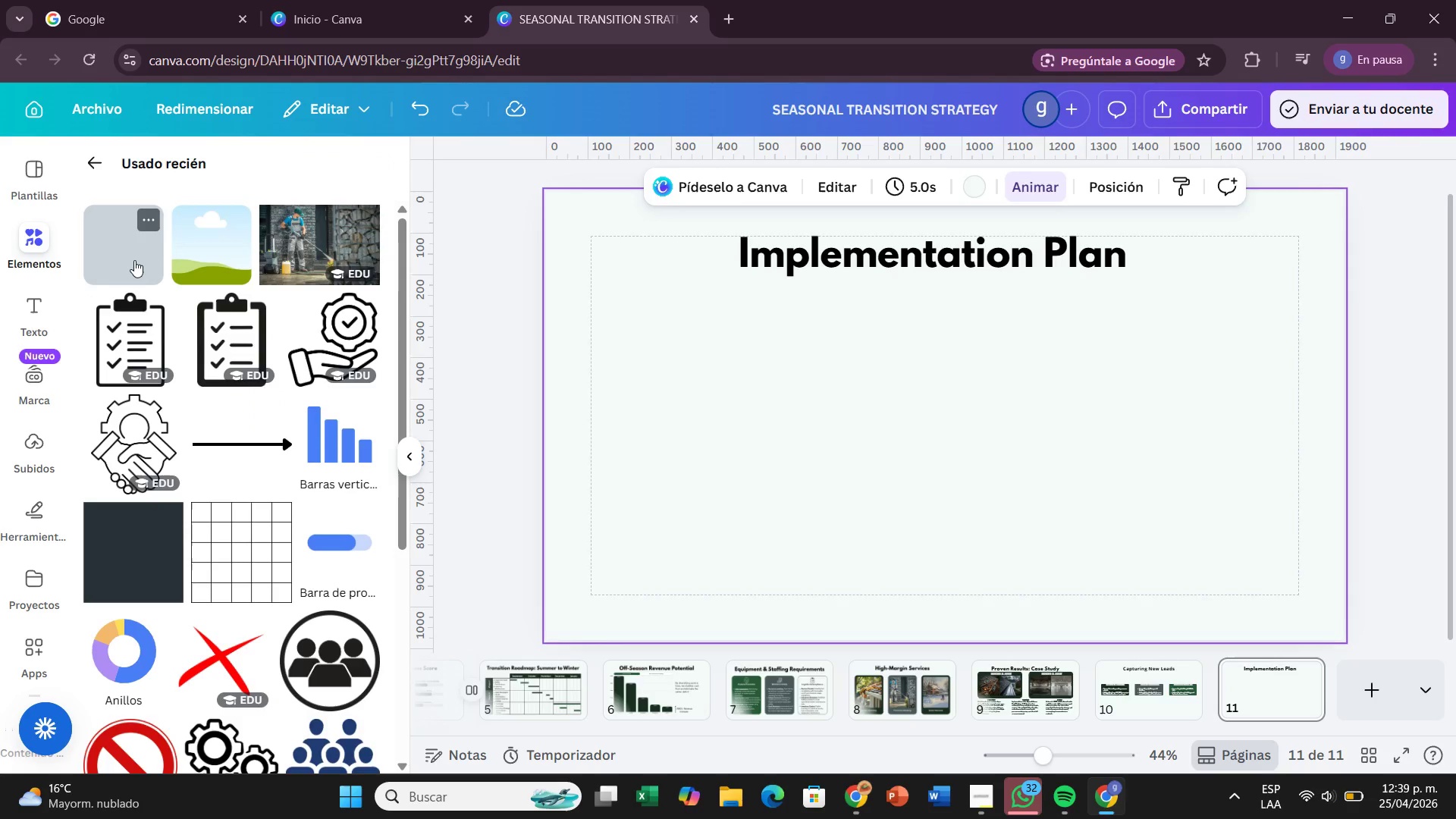 
left_click([134, 260])
 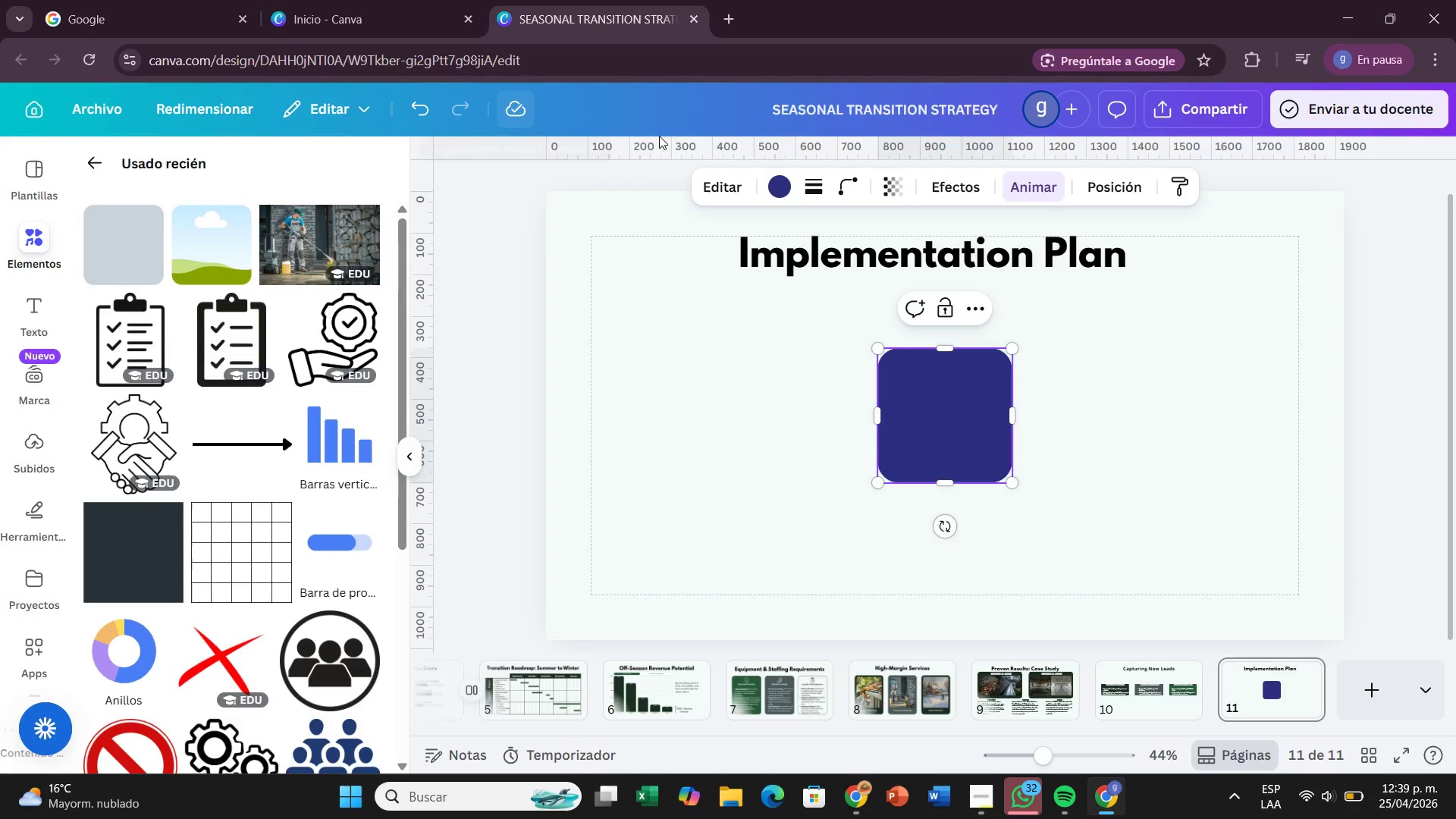 
left_click([782, 188])
 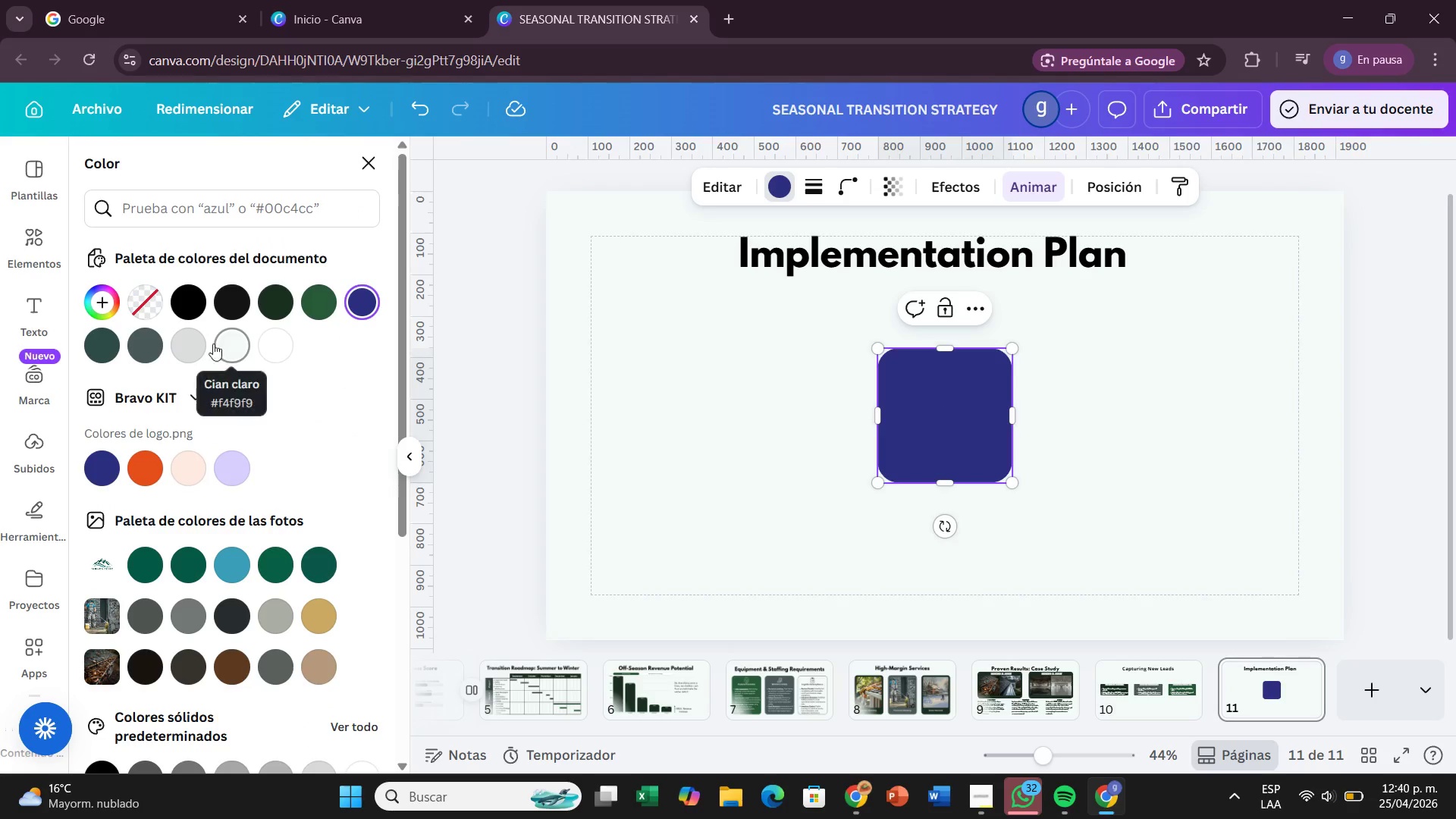 
left_click([221, 339])
 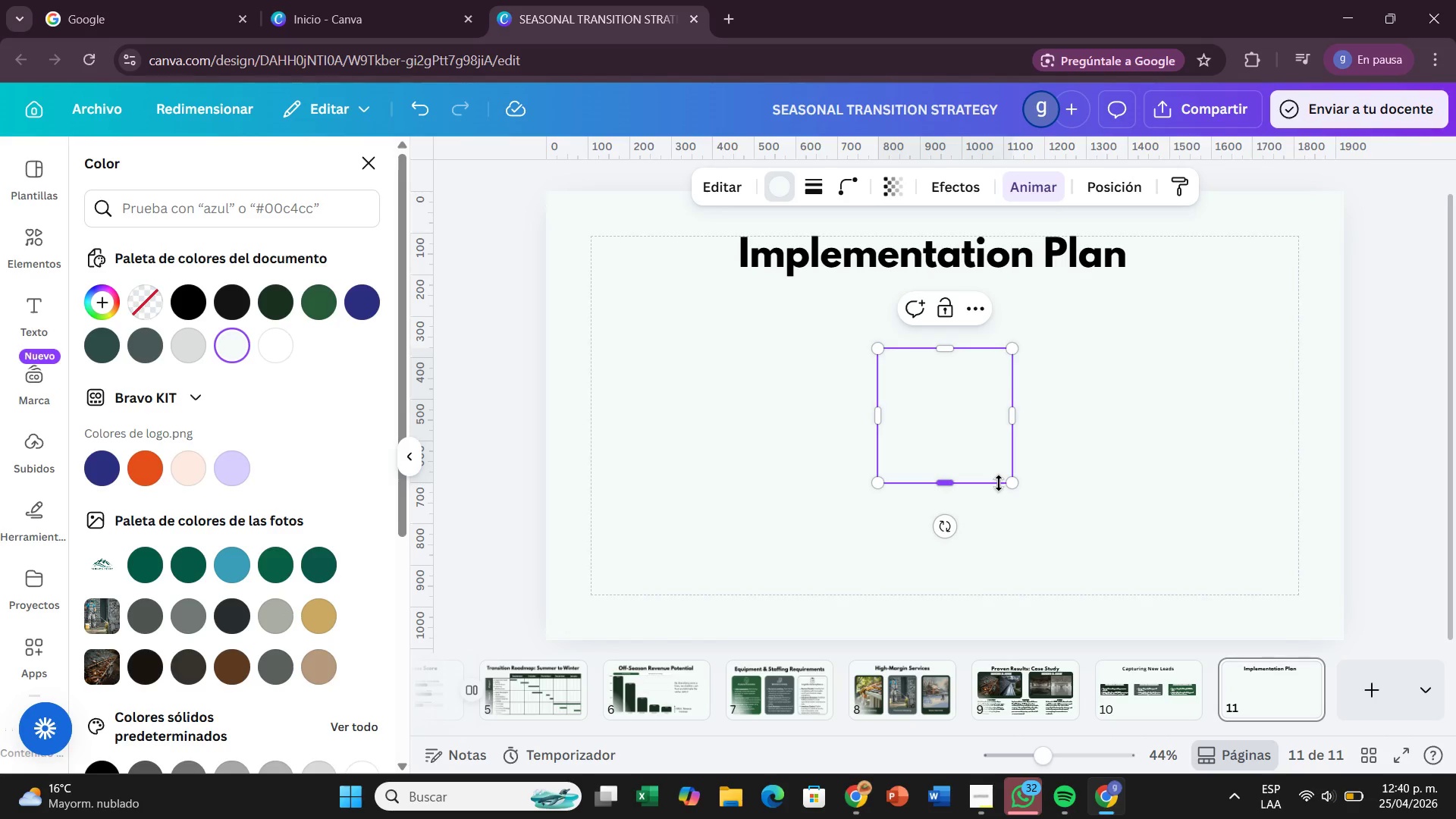 
left_click_drag(start_coordinate=[992, 454], to_coordinate=[725, 406])
 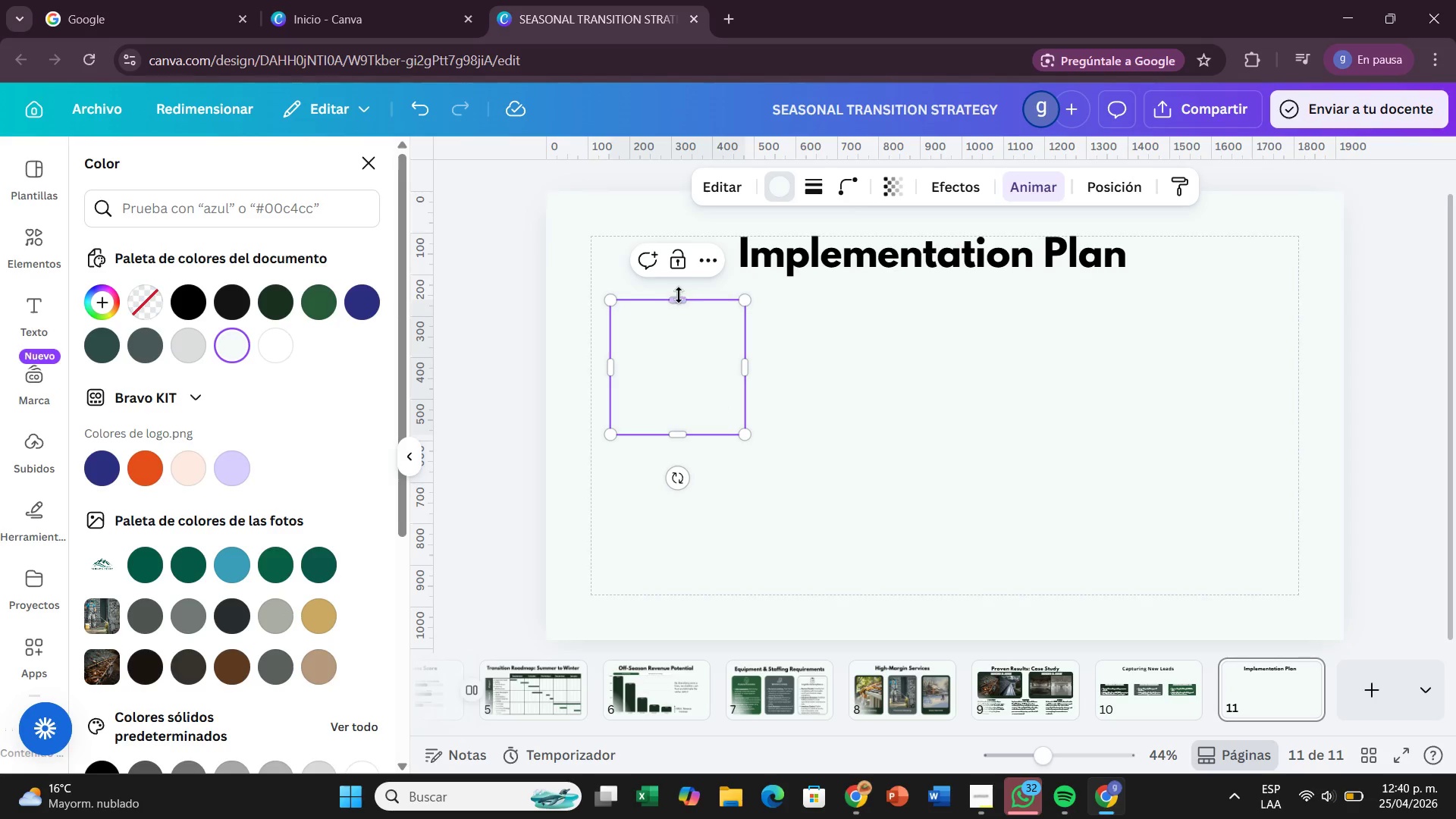 
left_click_drag(start_coordinate=[679, 295], to_coordinate=[694, 384])
 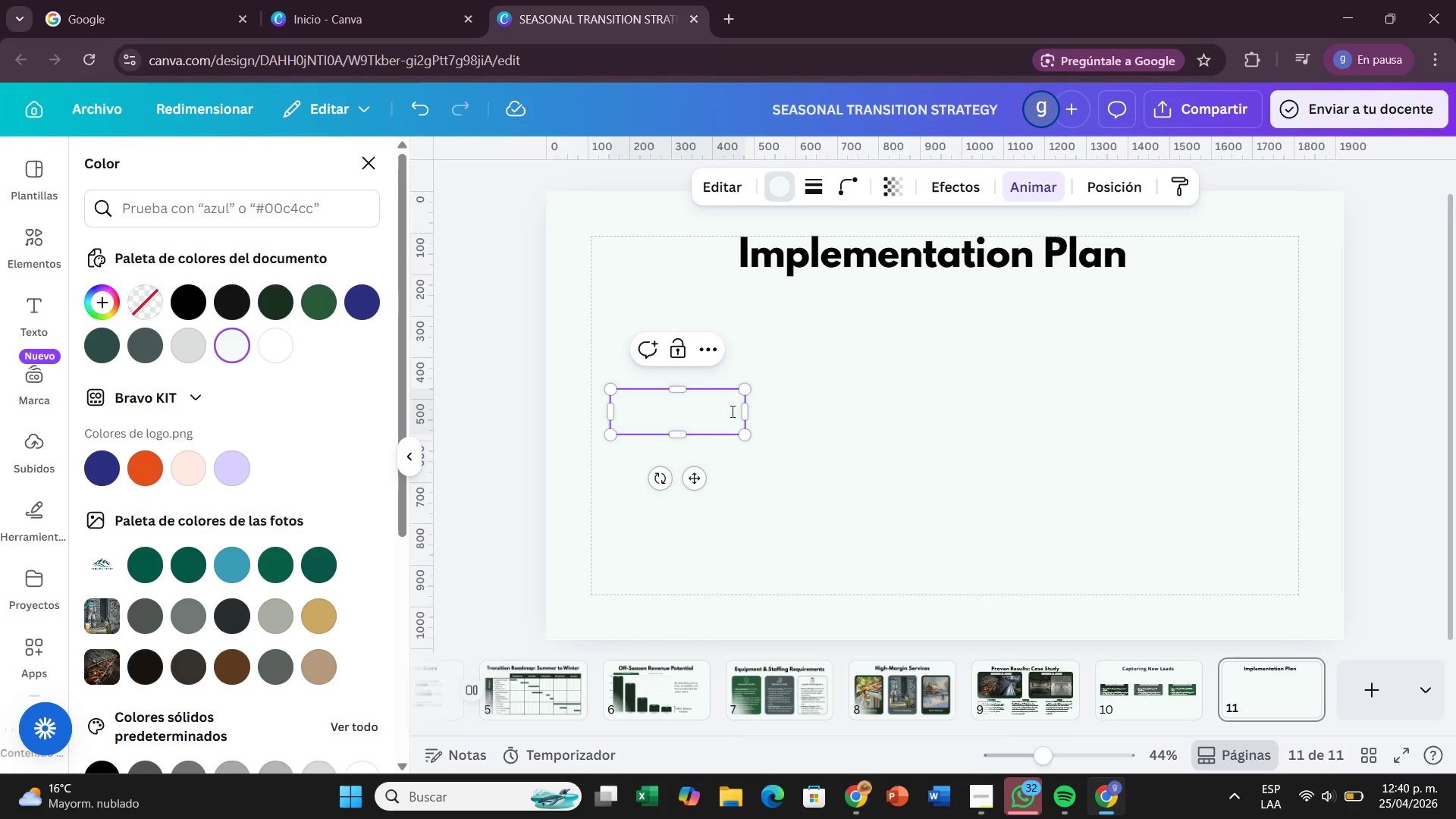 
wait(42.03)
 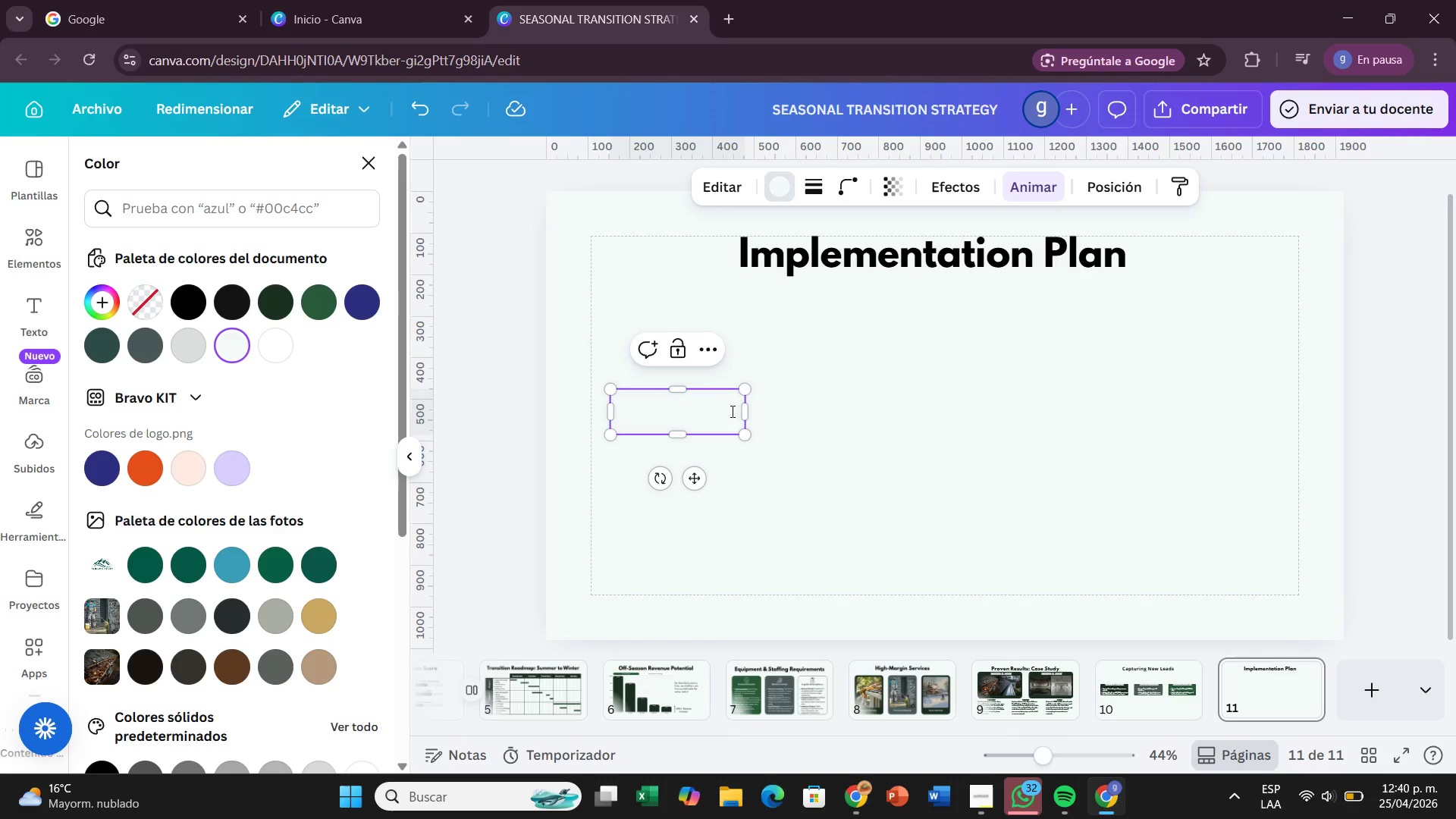 
left_click_drag(start_coordinate=[752, 409], to_coordinate=[1162, 378])
 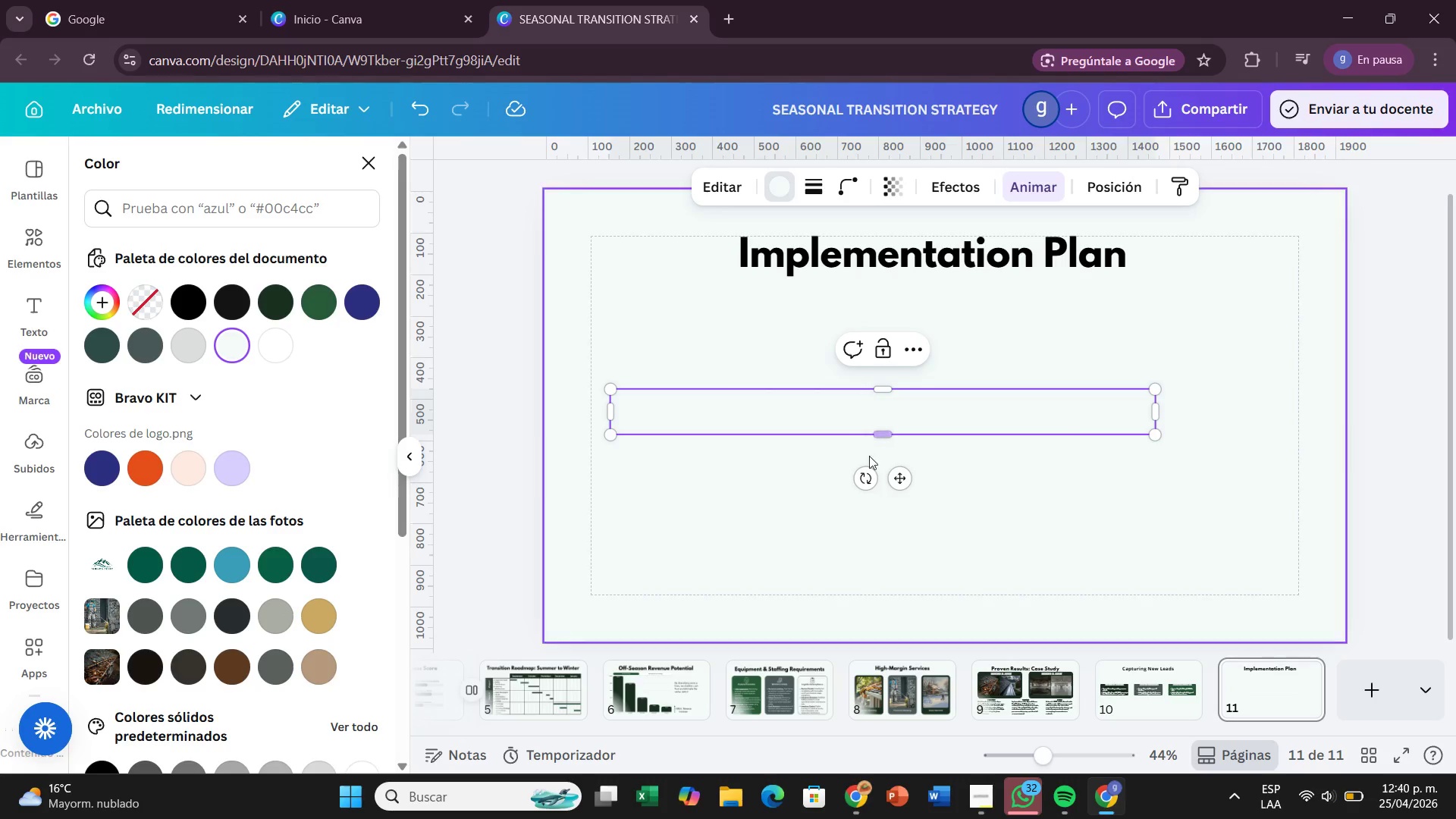 
left_click_drag(start_coordinate=[902, 478], to_coordinate=[957, 413])
 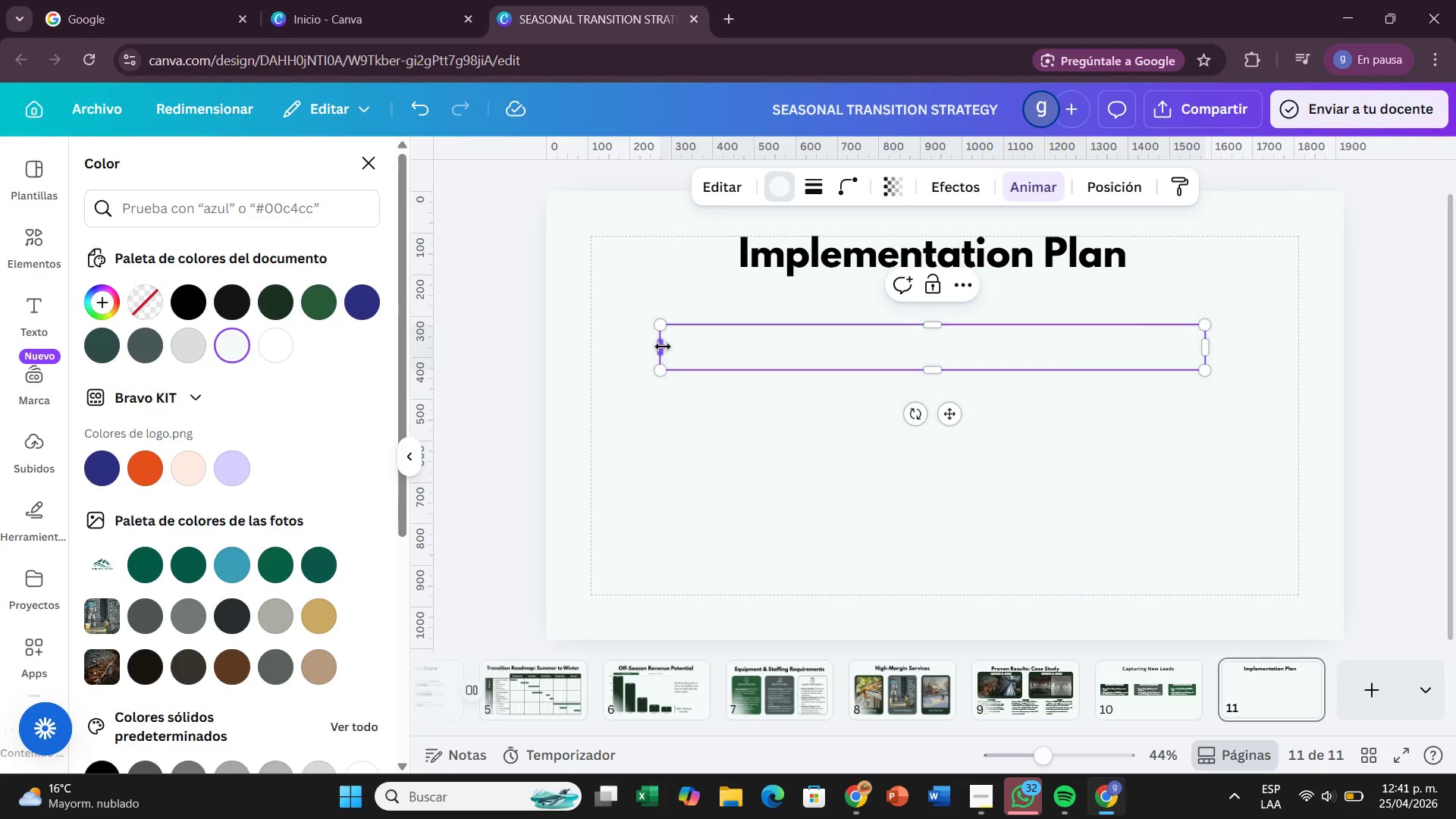 
left_click_drag(start_coordinate=[663, 347], to_coordinate=[626, 348])
 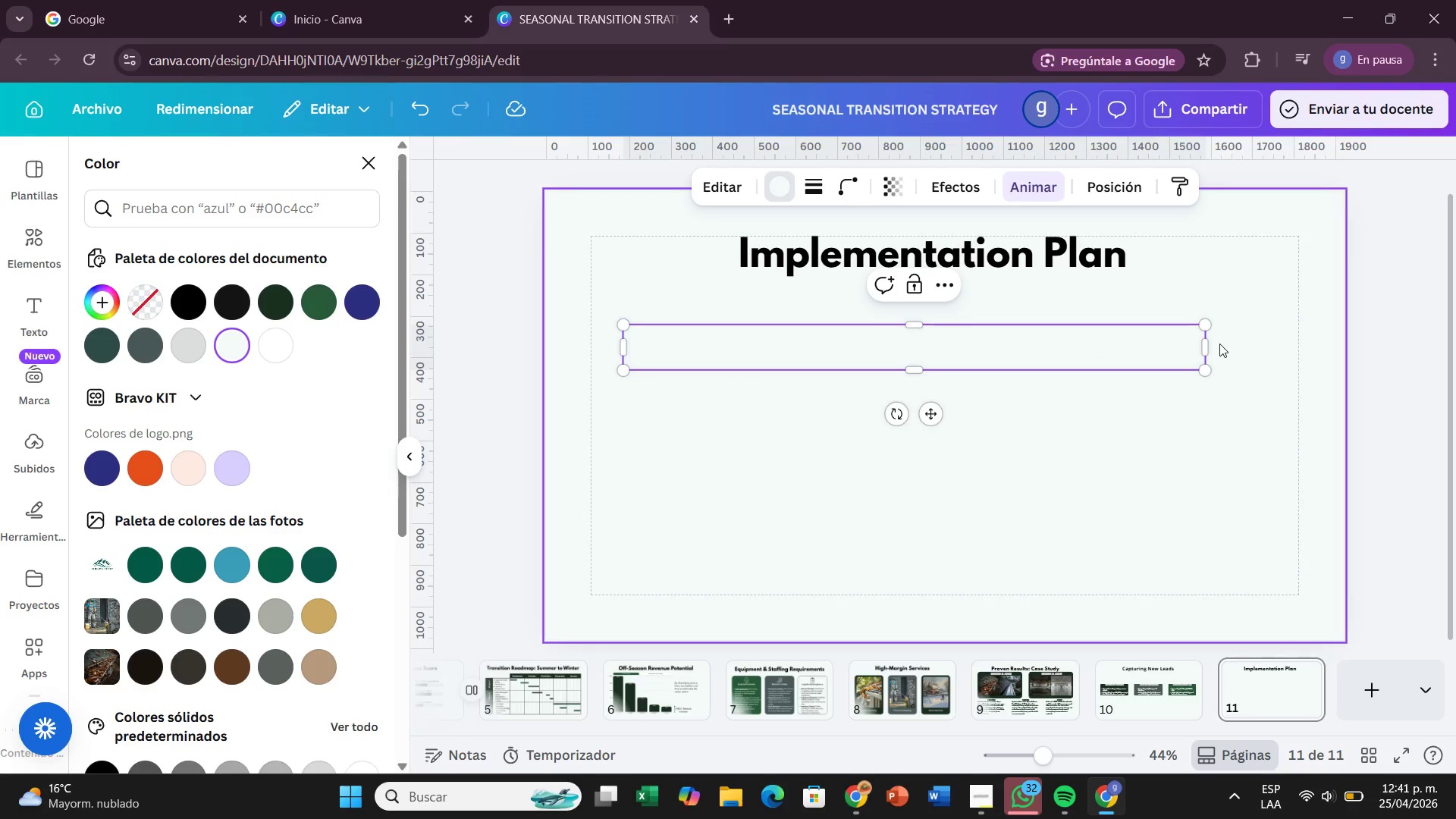 
left_click_drag(start_coordinate=[1205, 341], to_coordinate=[1263, 331])
 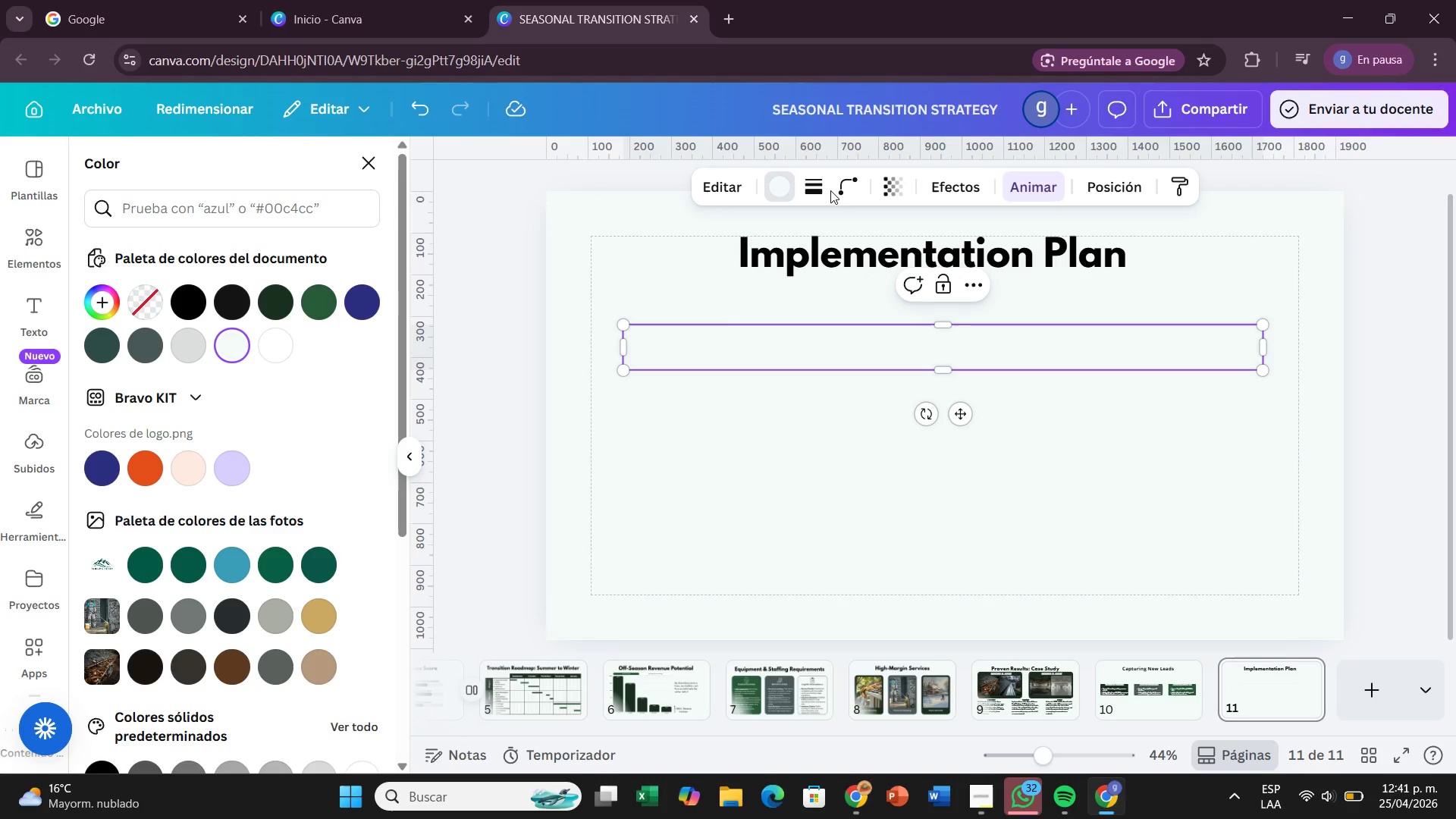 
left_click([813, 189])
 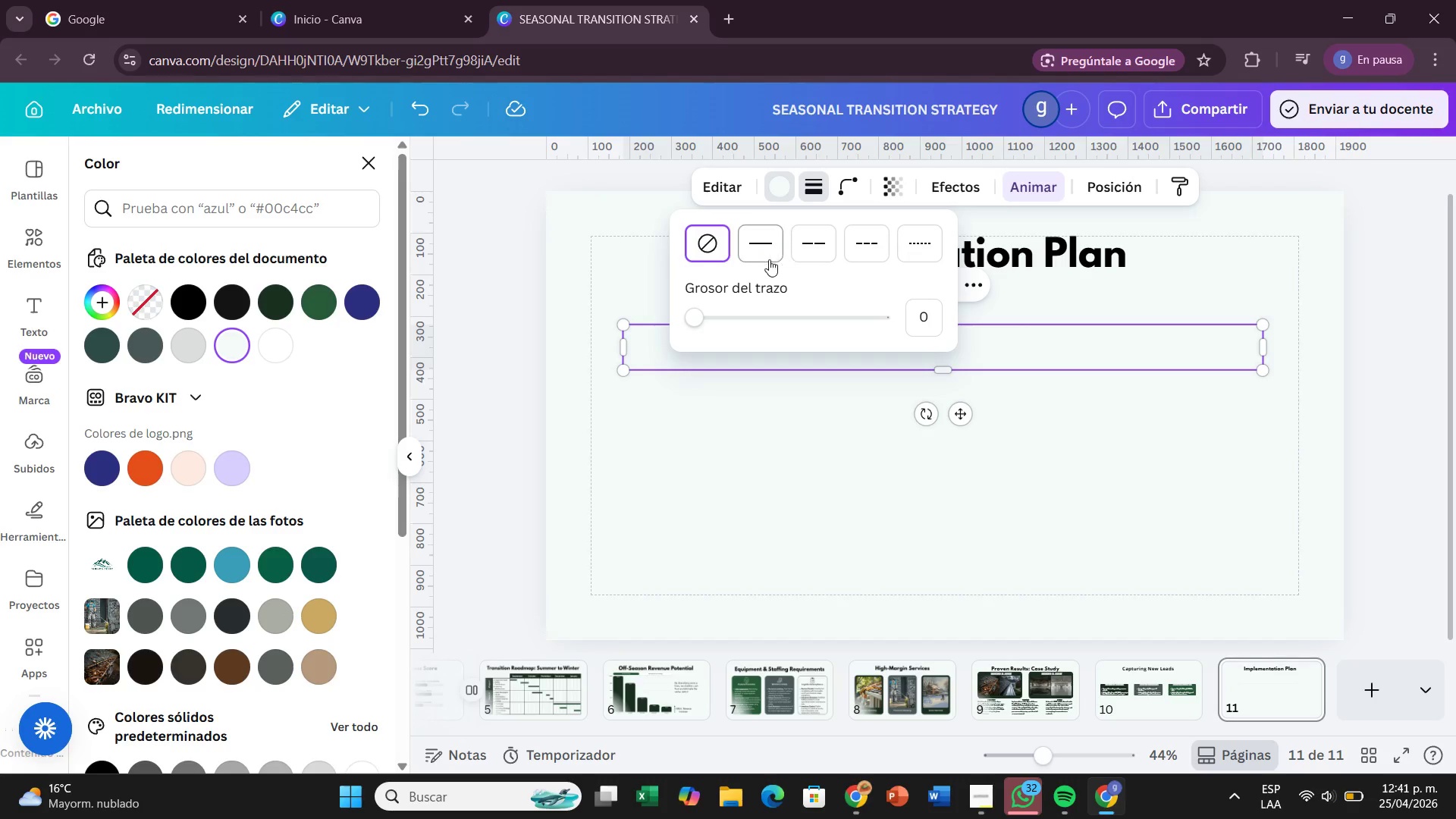 
left_click([767, 259])
 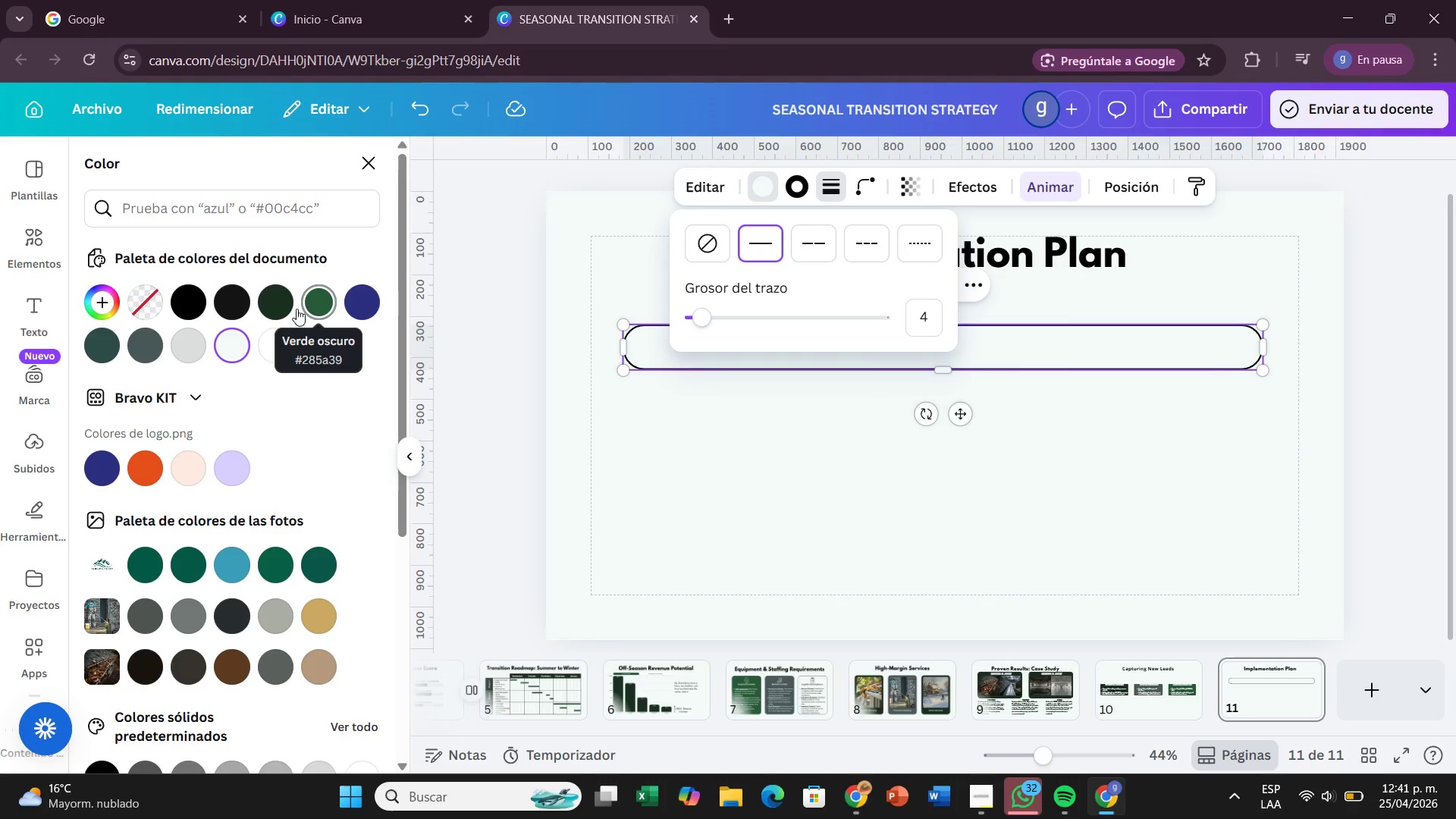 
left_click([278, 308])
 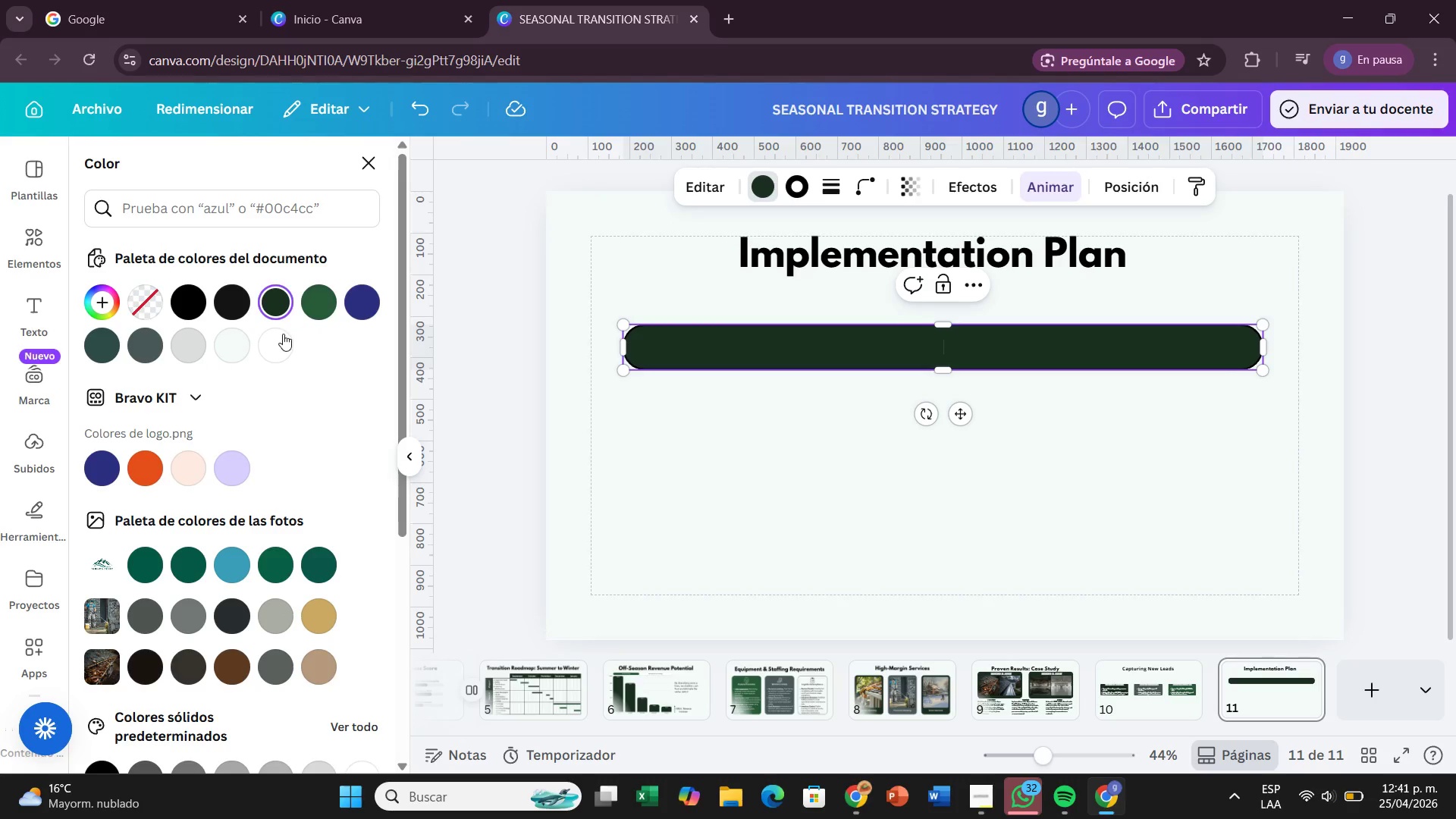 
left_click([187, 344])
 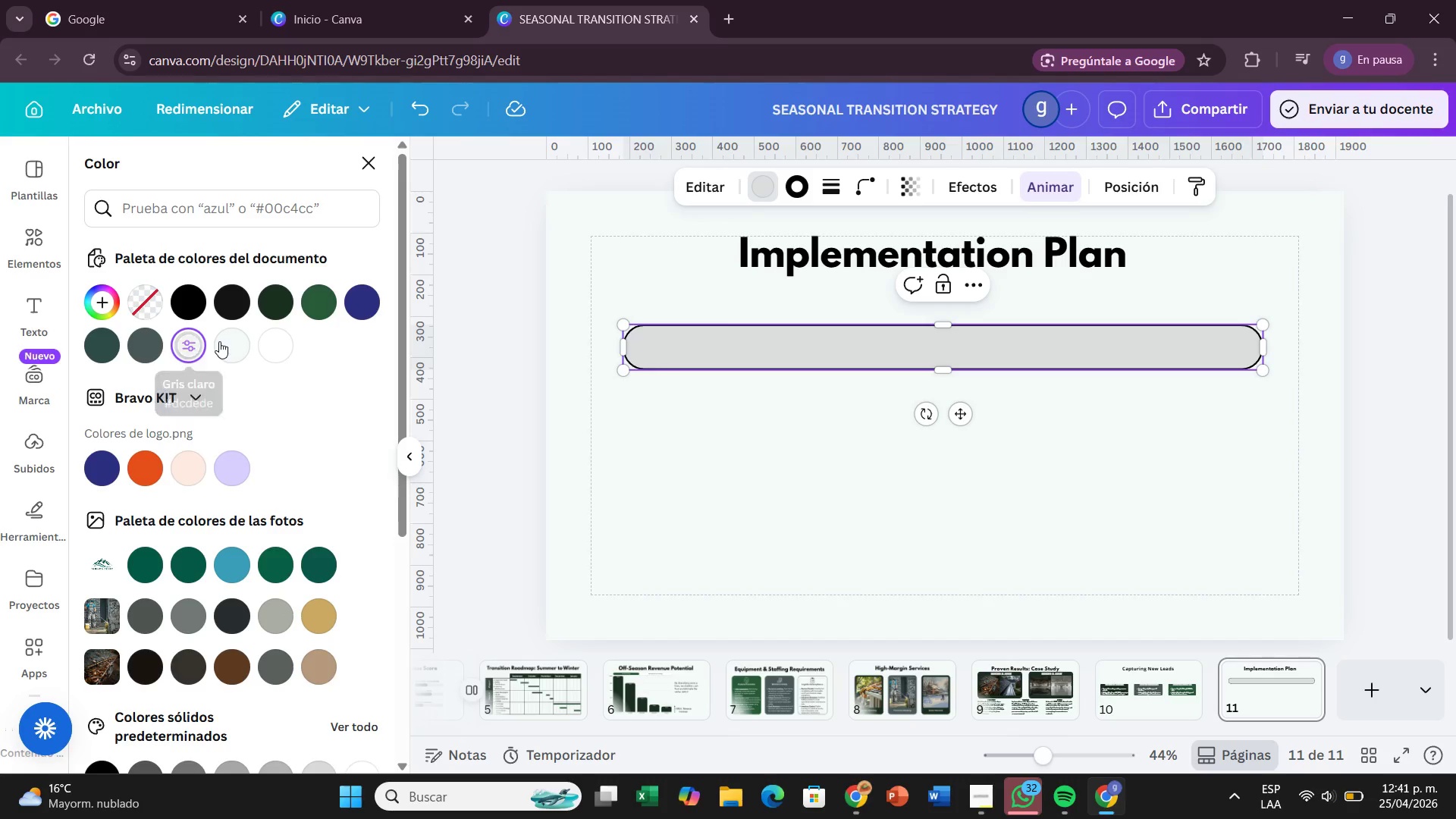 
left_click([219, 341])
 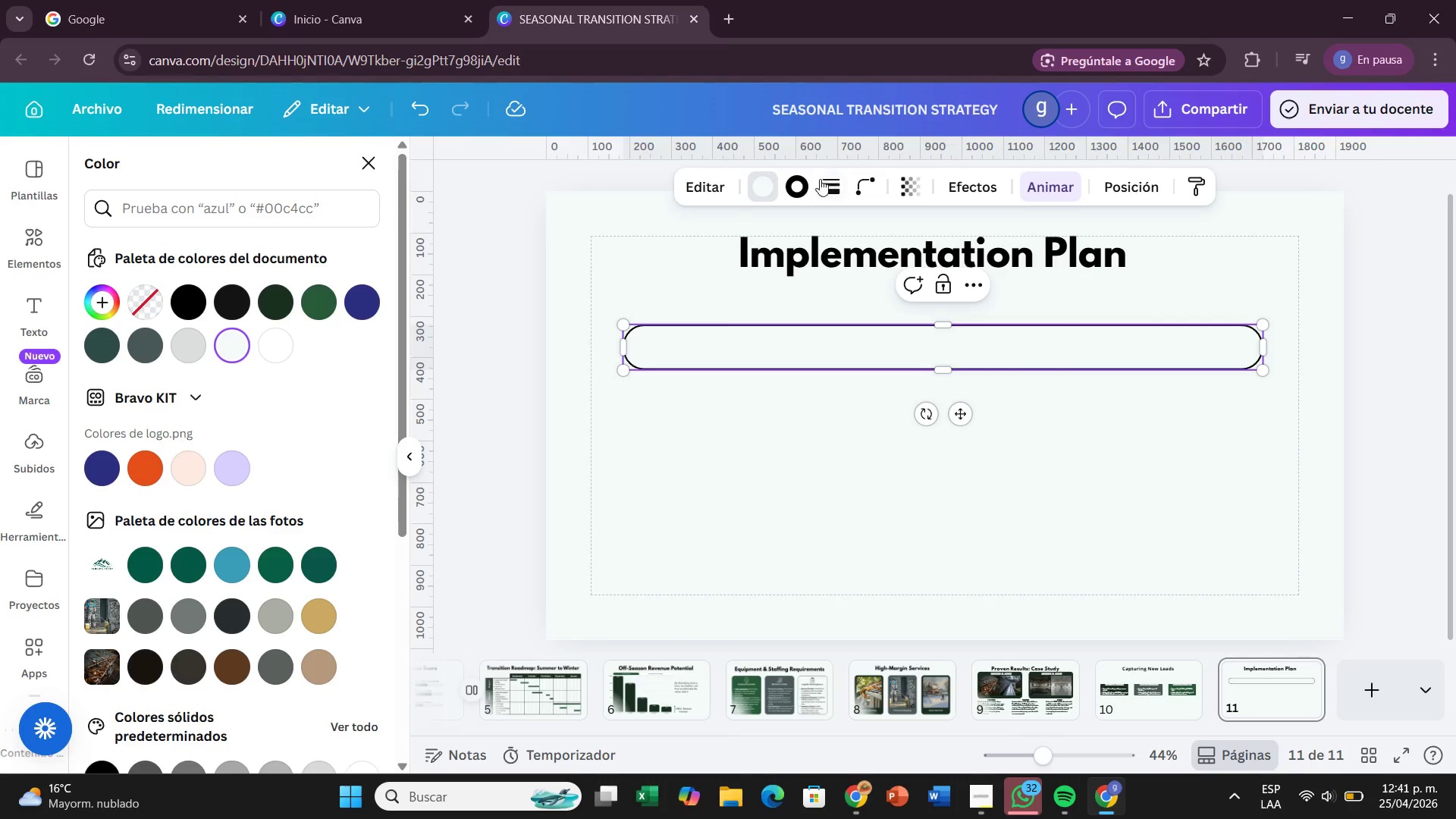 
left_click([799, 184])
 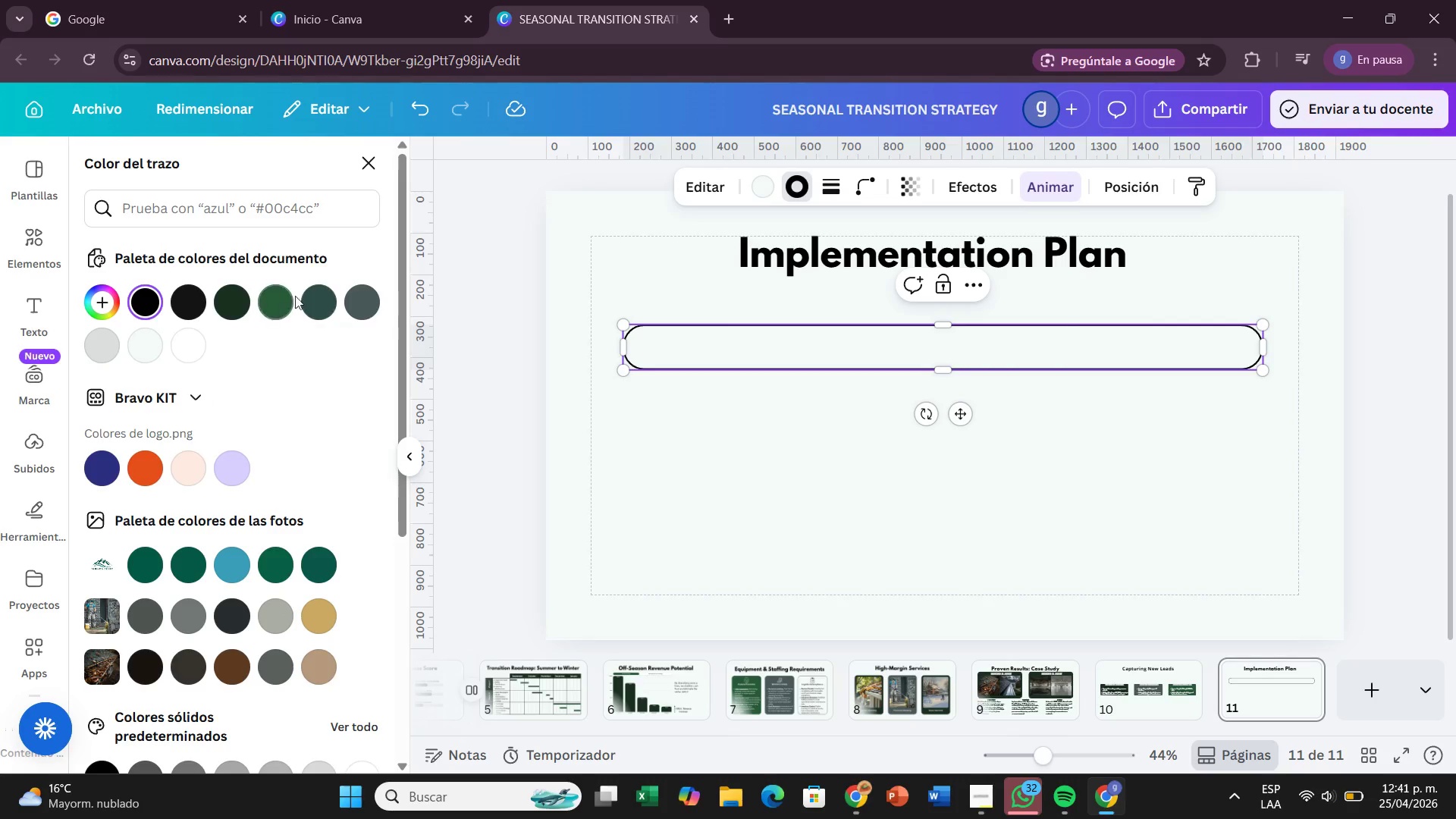 
left_click([309, 296])
 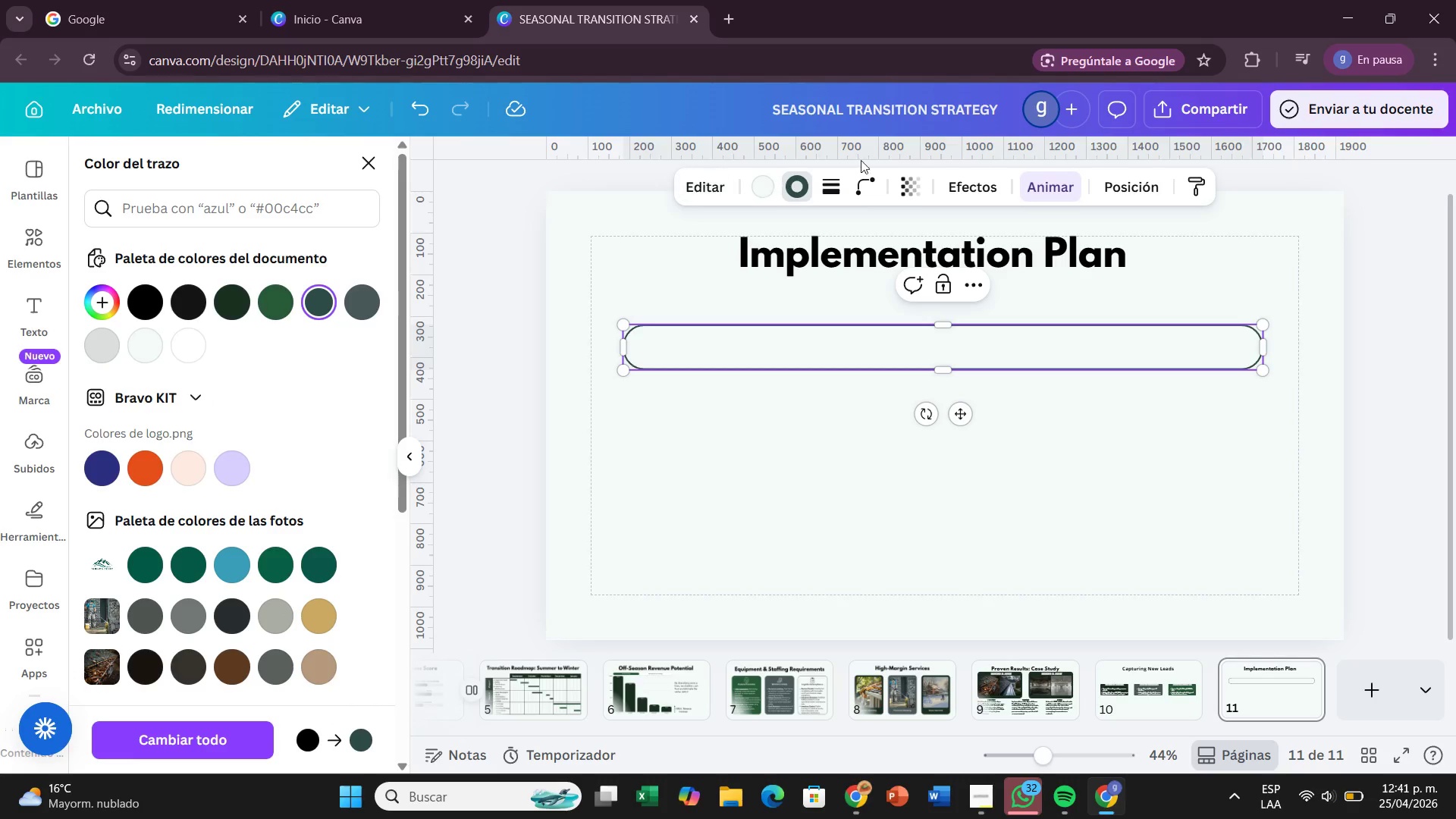 
left_click_drag(start_coordinate=[861, 183], to_coordinate=[867, 183])
 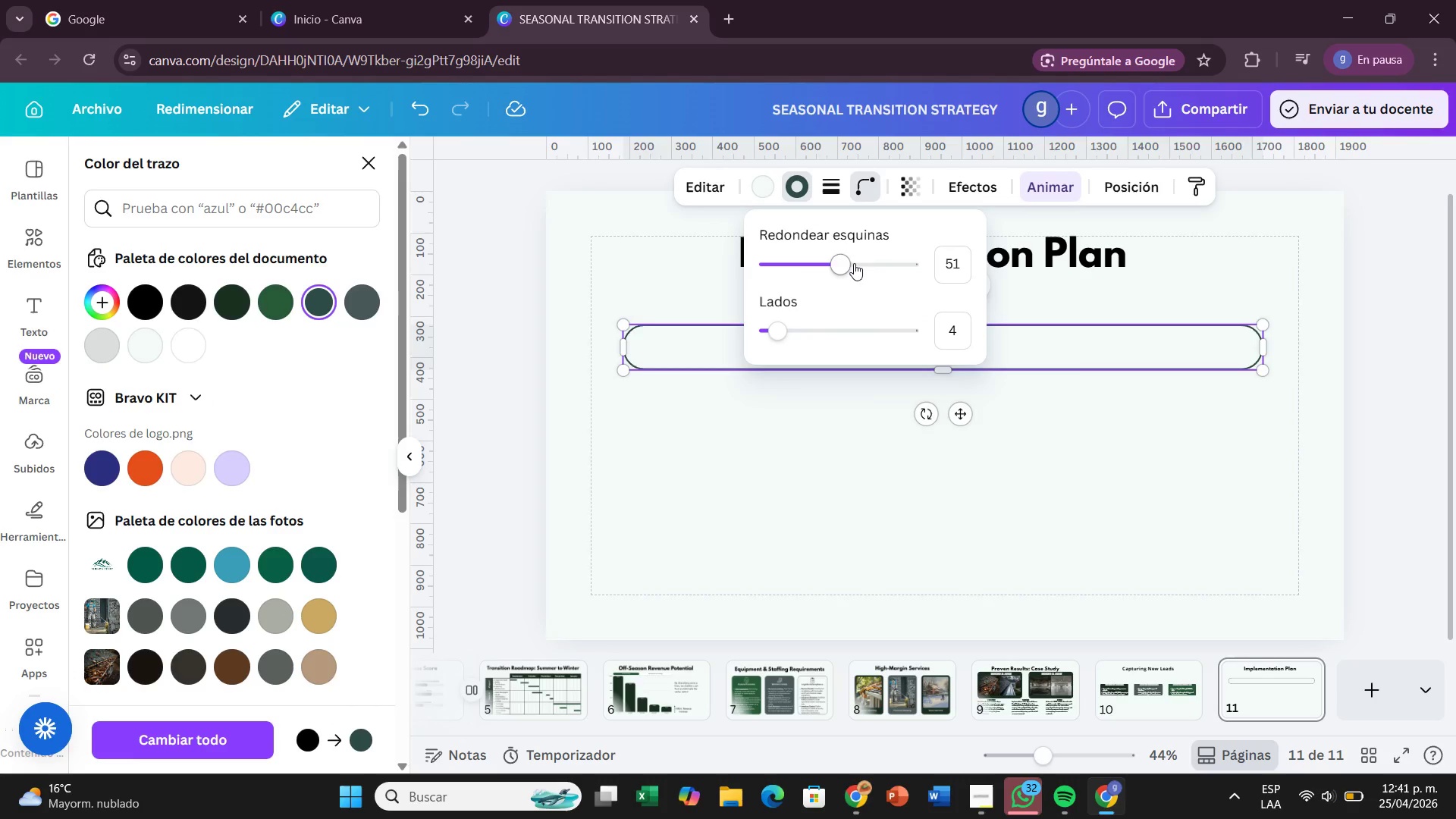 
left_click_drag(start_coordinate=[843, 262], to_coordinate=[801, 271])
 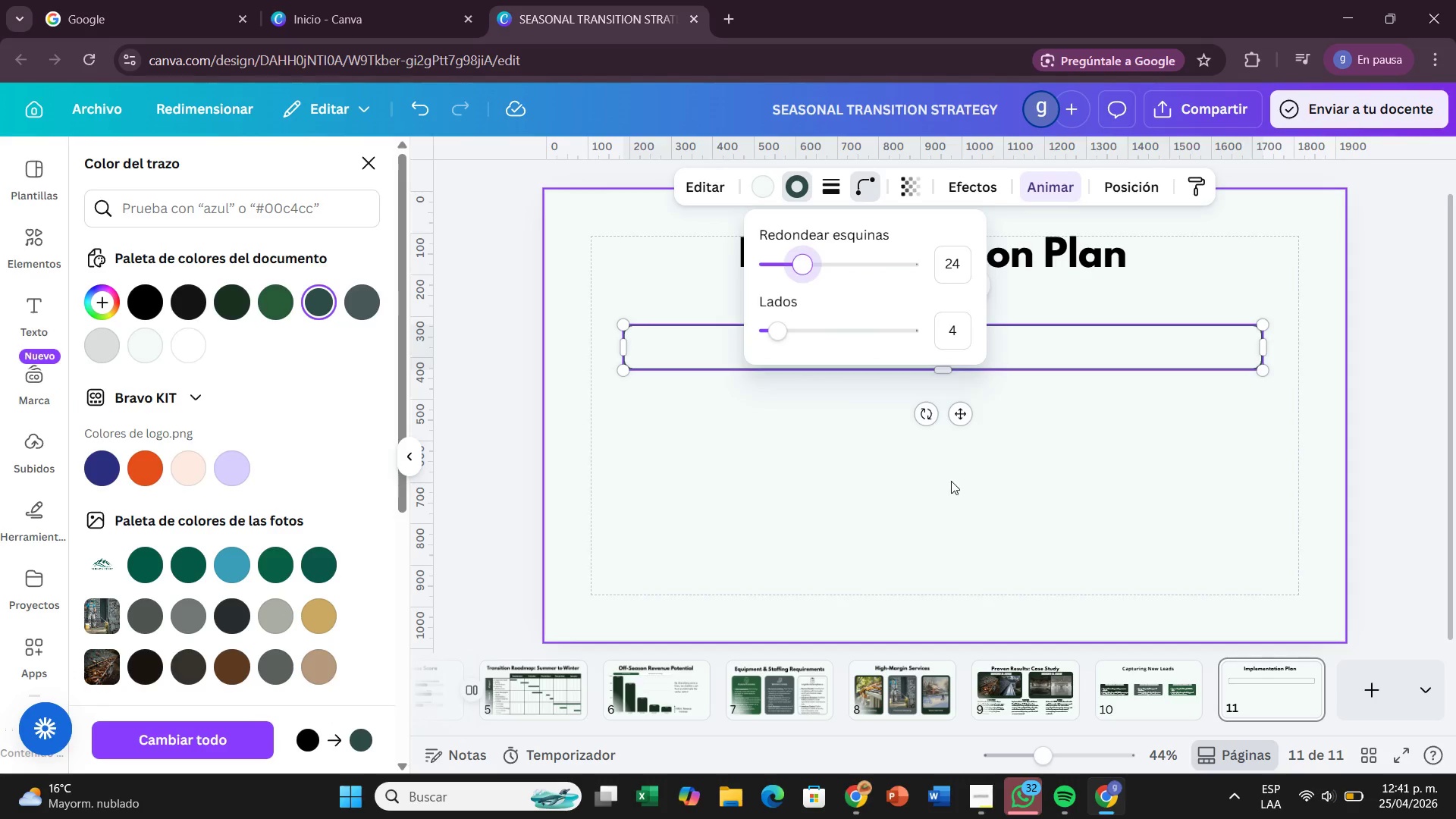 
left_click([951, 481])
 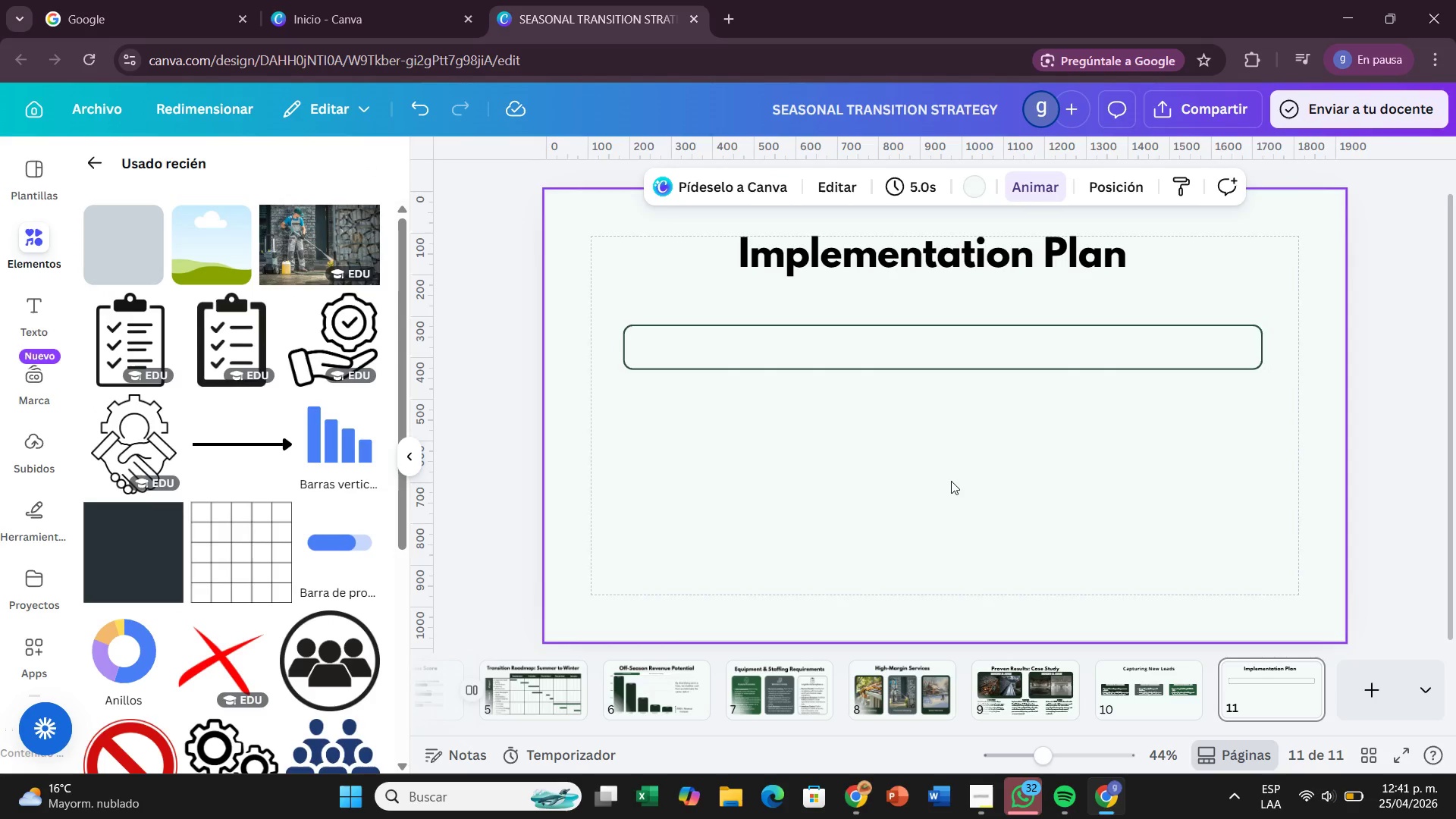 
wait(18.39)
 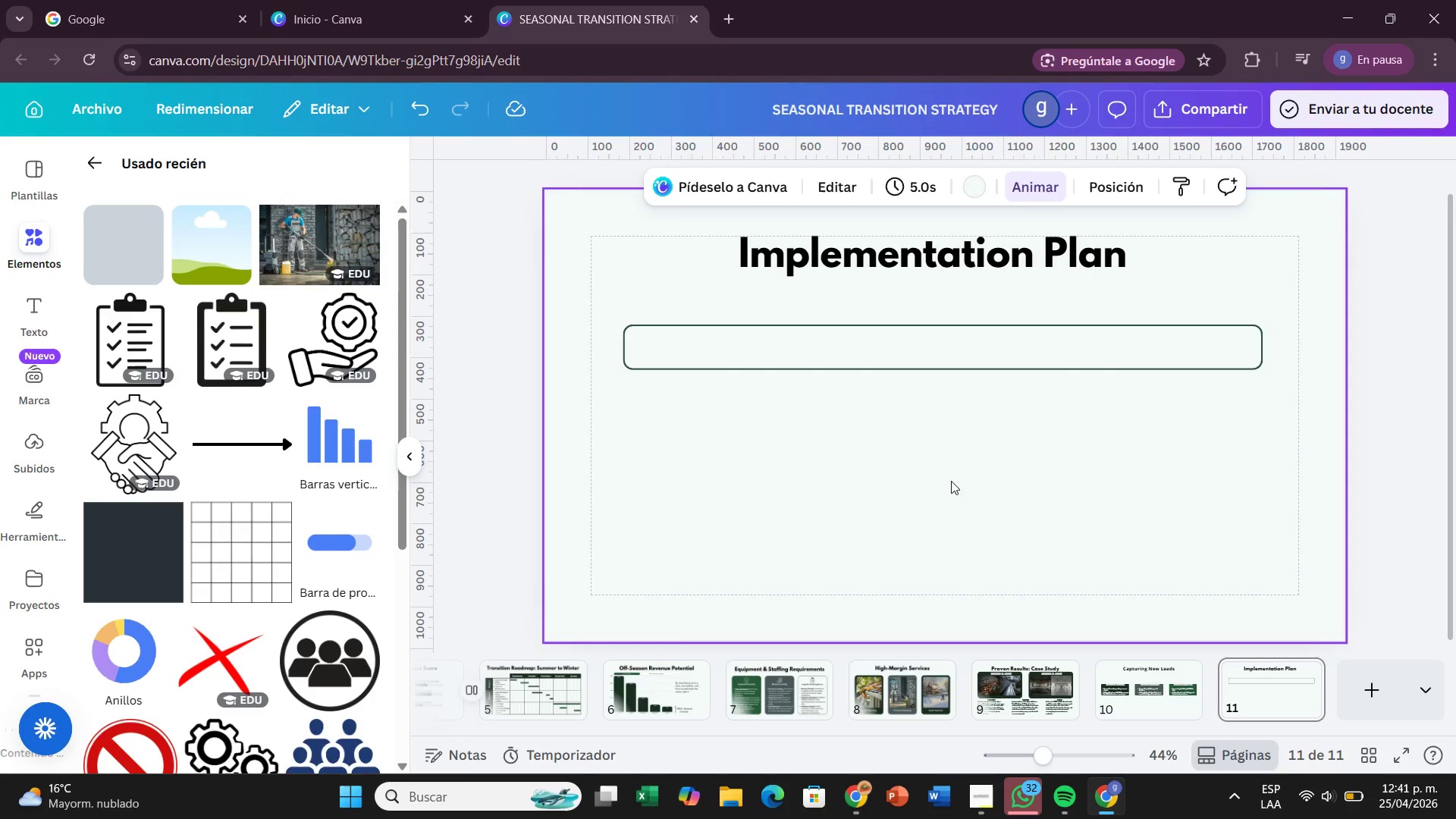 
left_click([116, 268])
 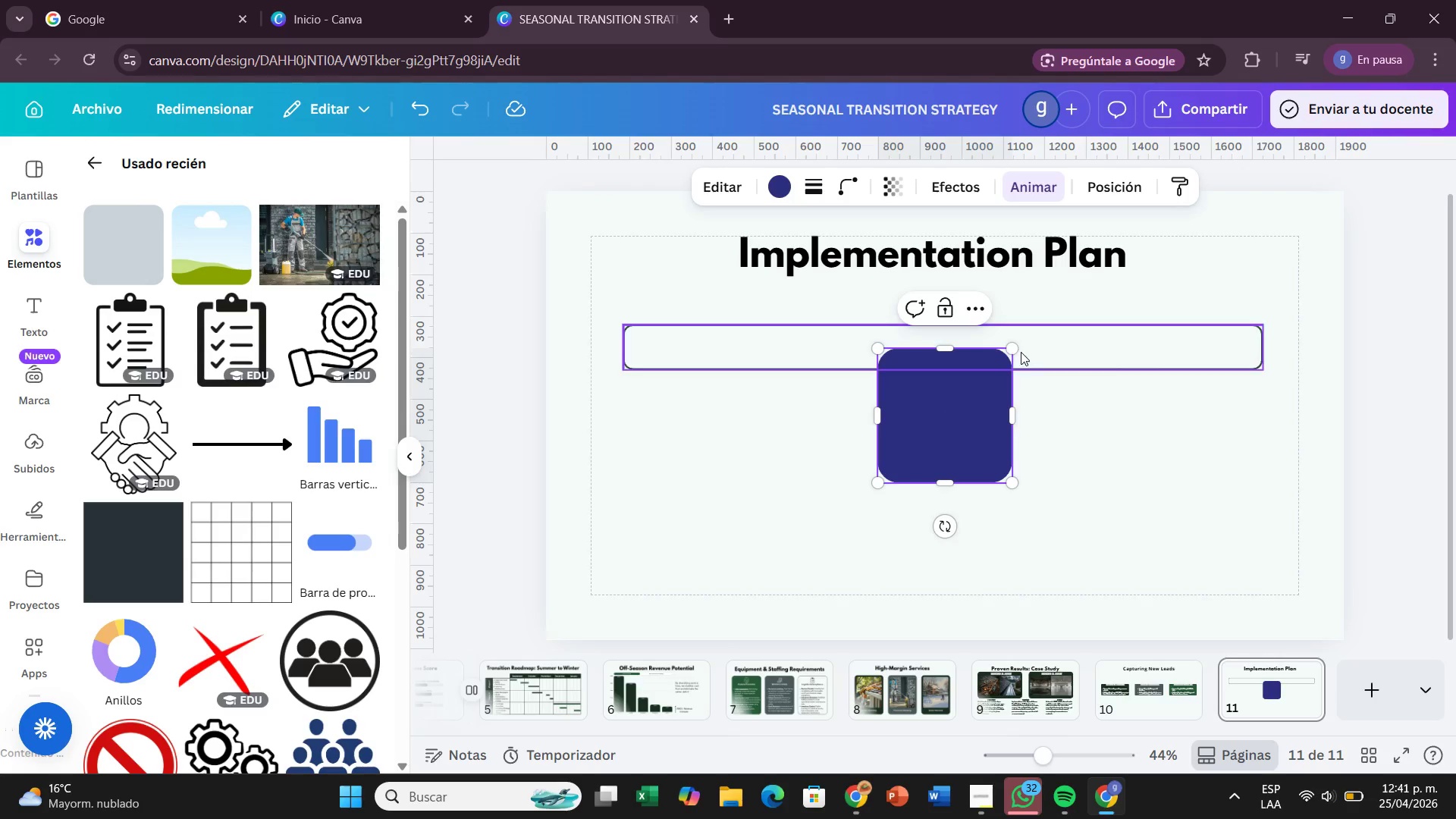 
left_click_drag(start_coordinate=[1012, 351], to_coordinate=[921, 450])
 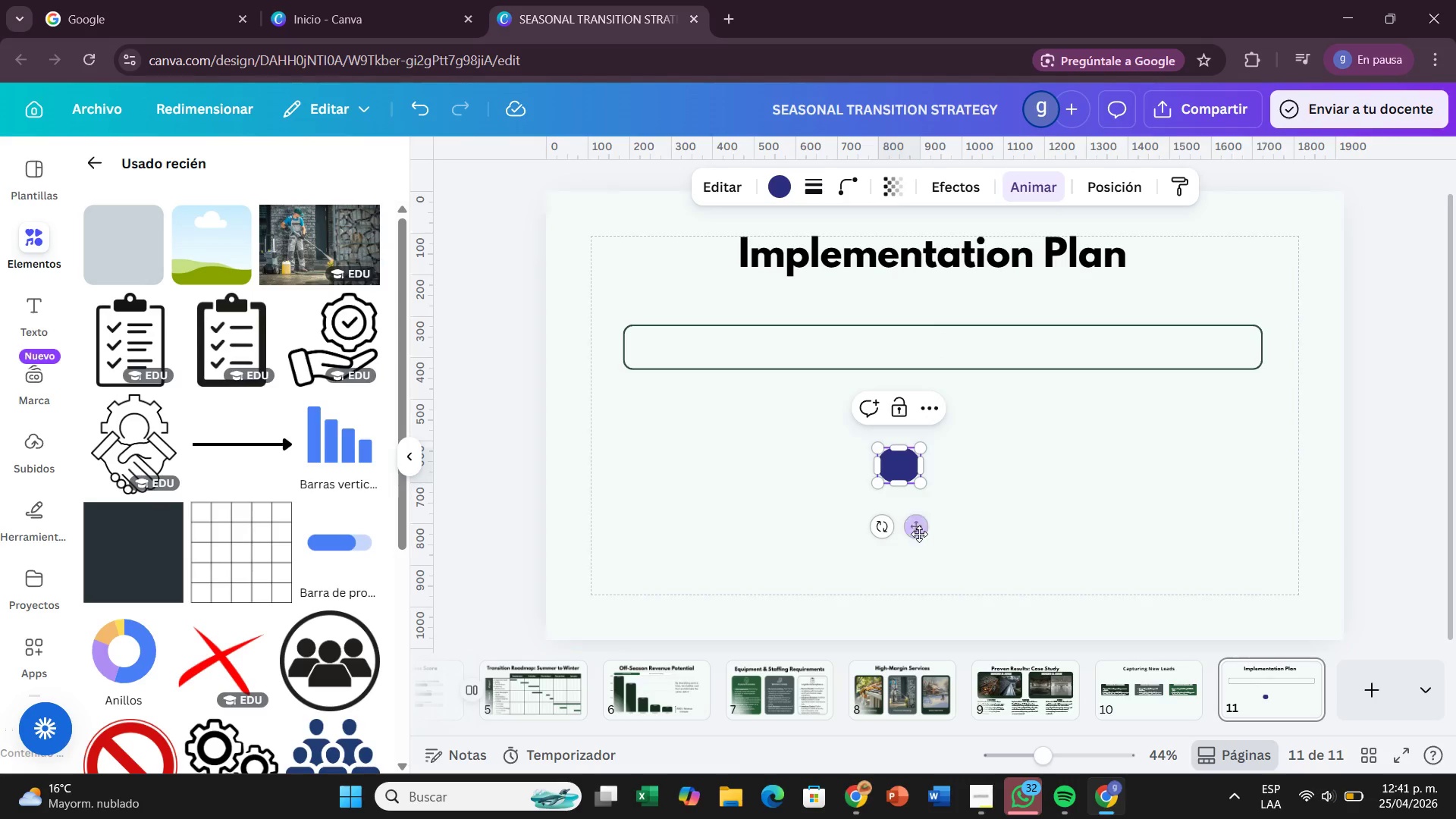 
left_click_drag(start_coordinate=[918, 532], to_coordinate=[658, 407])
 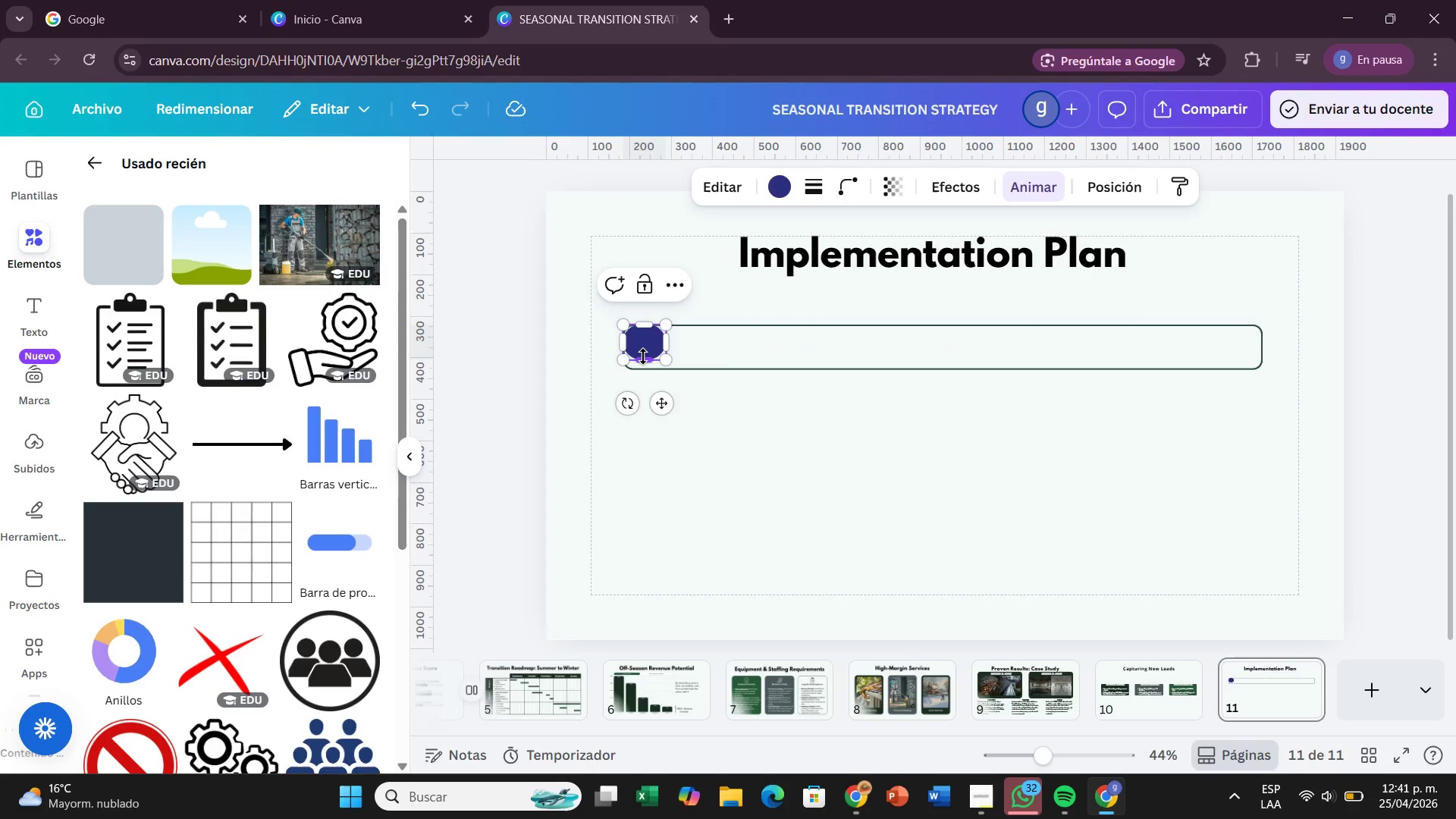 
left_click_drag(start_coordinate=[644, 356], to_coordinate=[644, 367])
 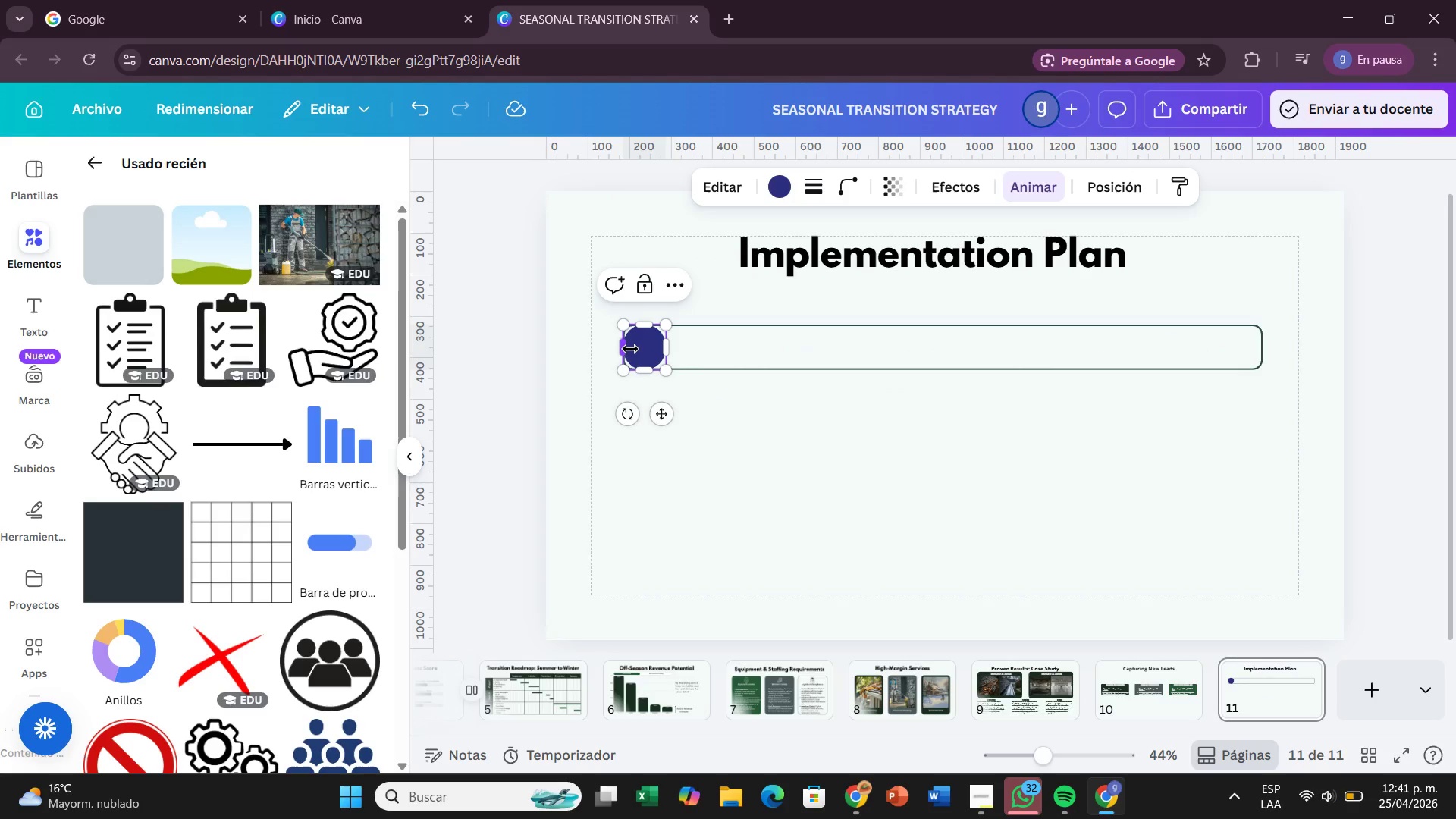 
left_click_drag(start_coordinate=[630, 349], to_coordinate=[624, 346])
 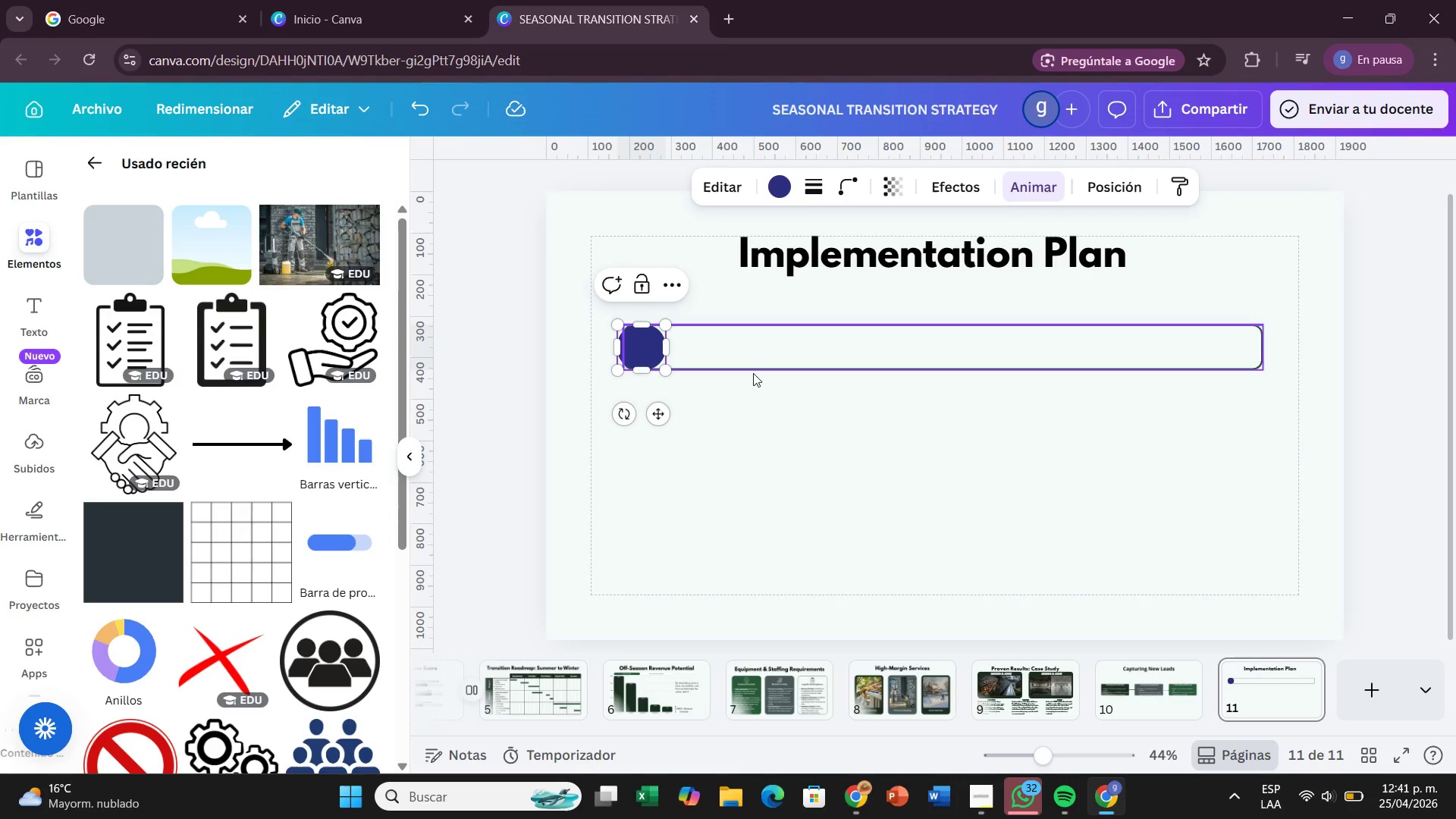 
left_click([781, 403])
 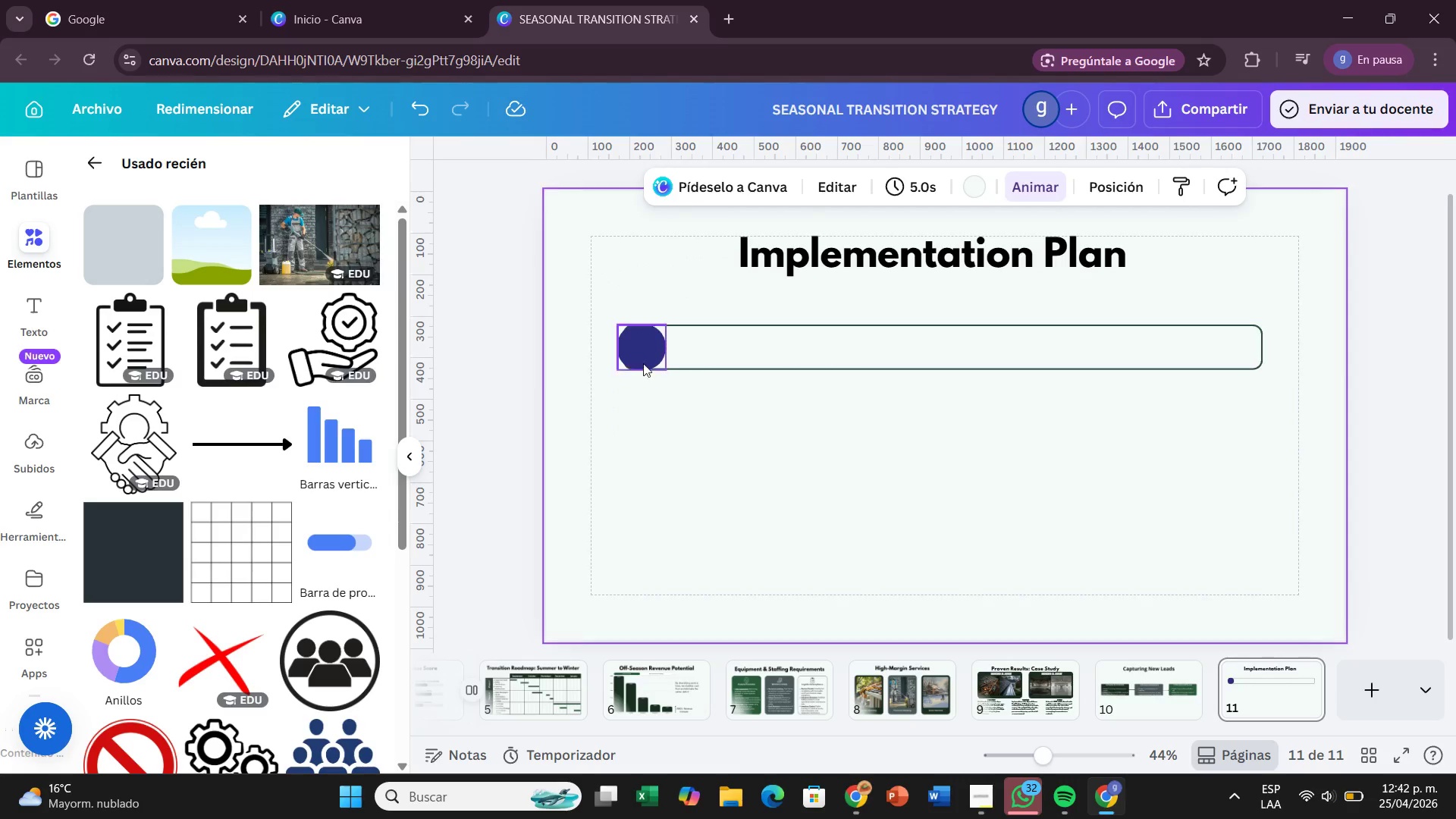 
left_click([622, 350])
 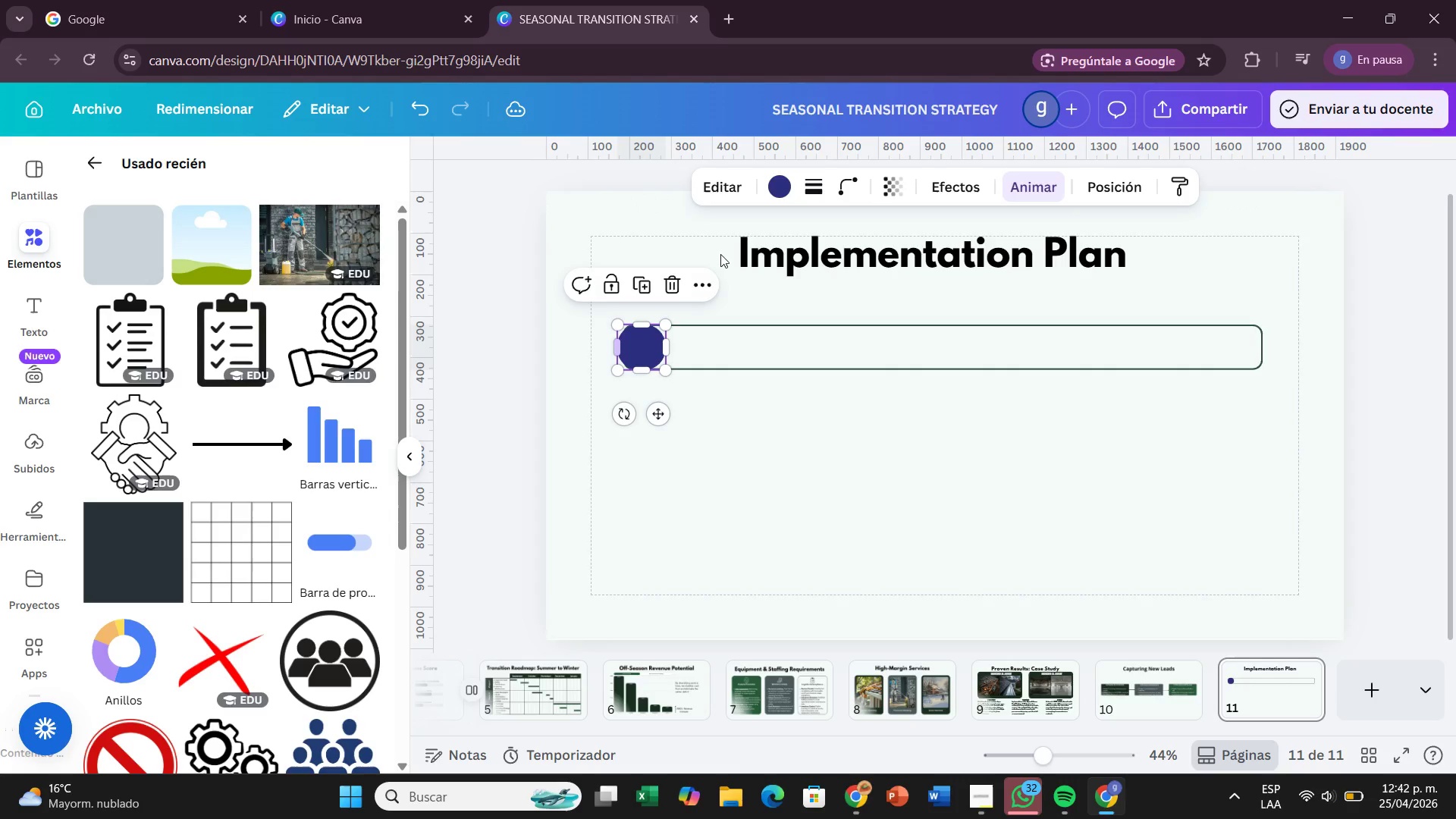 
left_click([843, 200])
 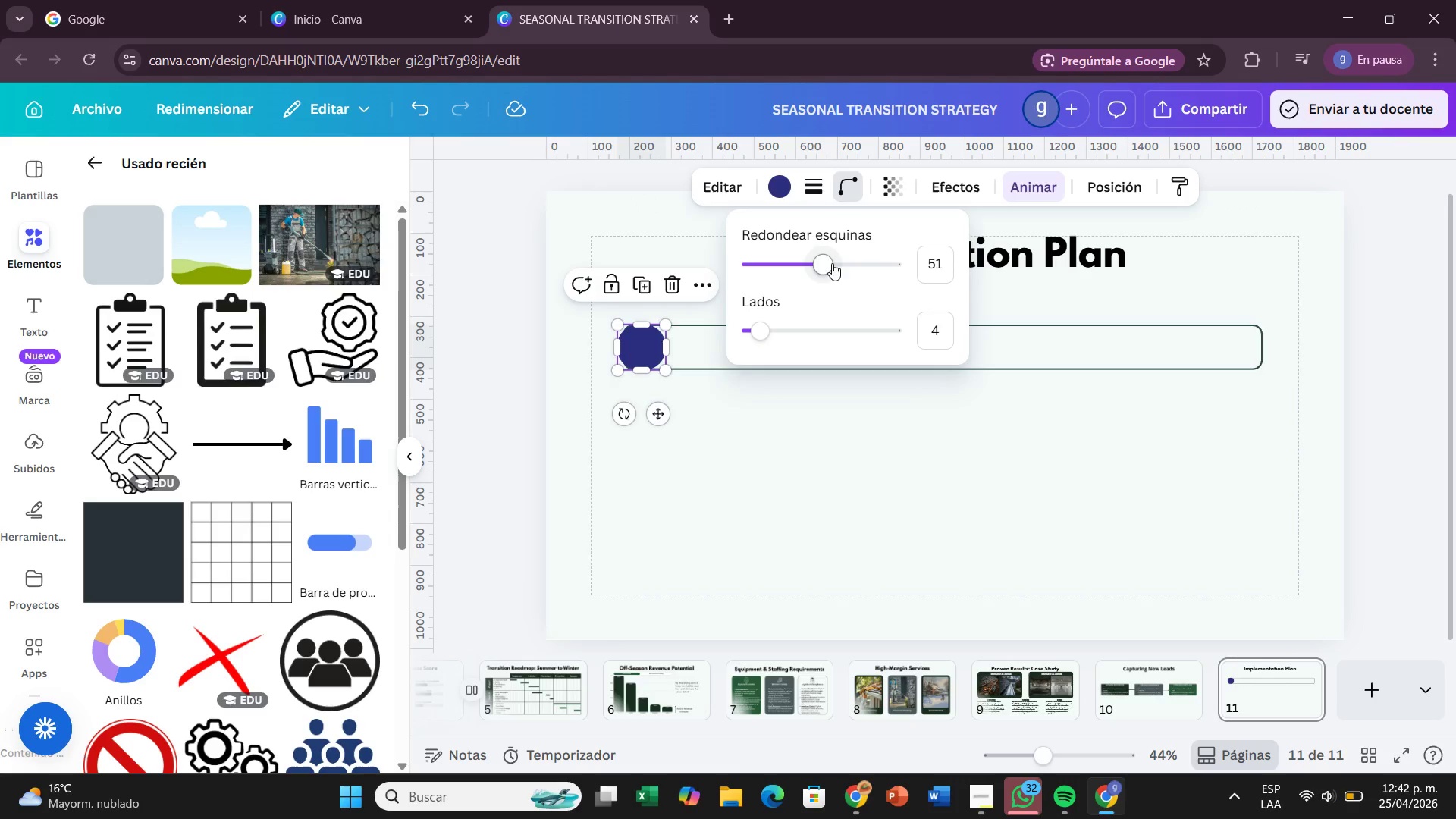 
left_click_drag(start_coordinate=[829, 268], to_coordinate=[783, 275])
 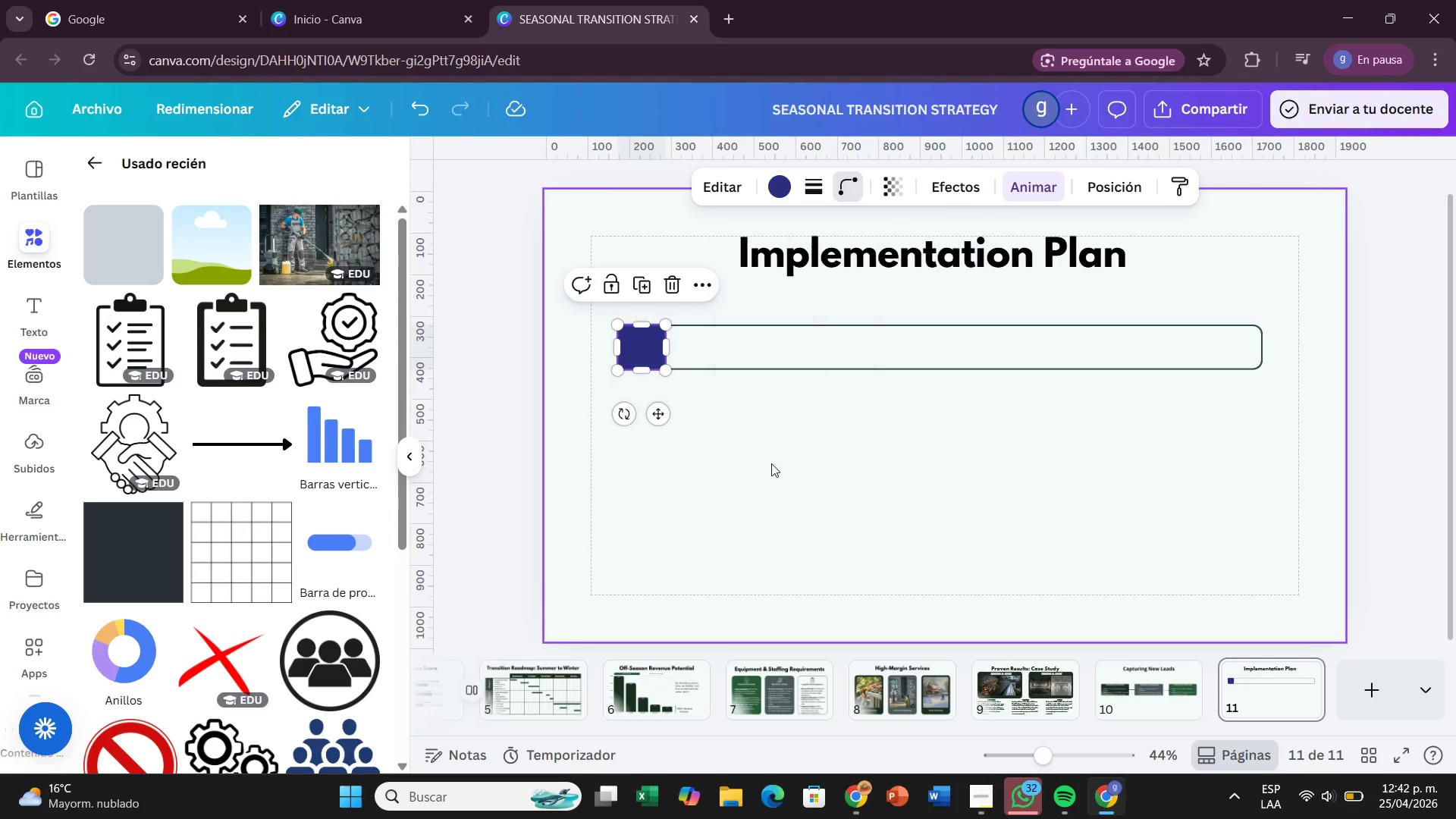 
left_click([771, 463])
 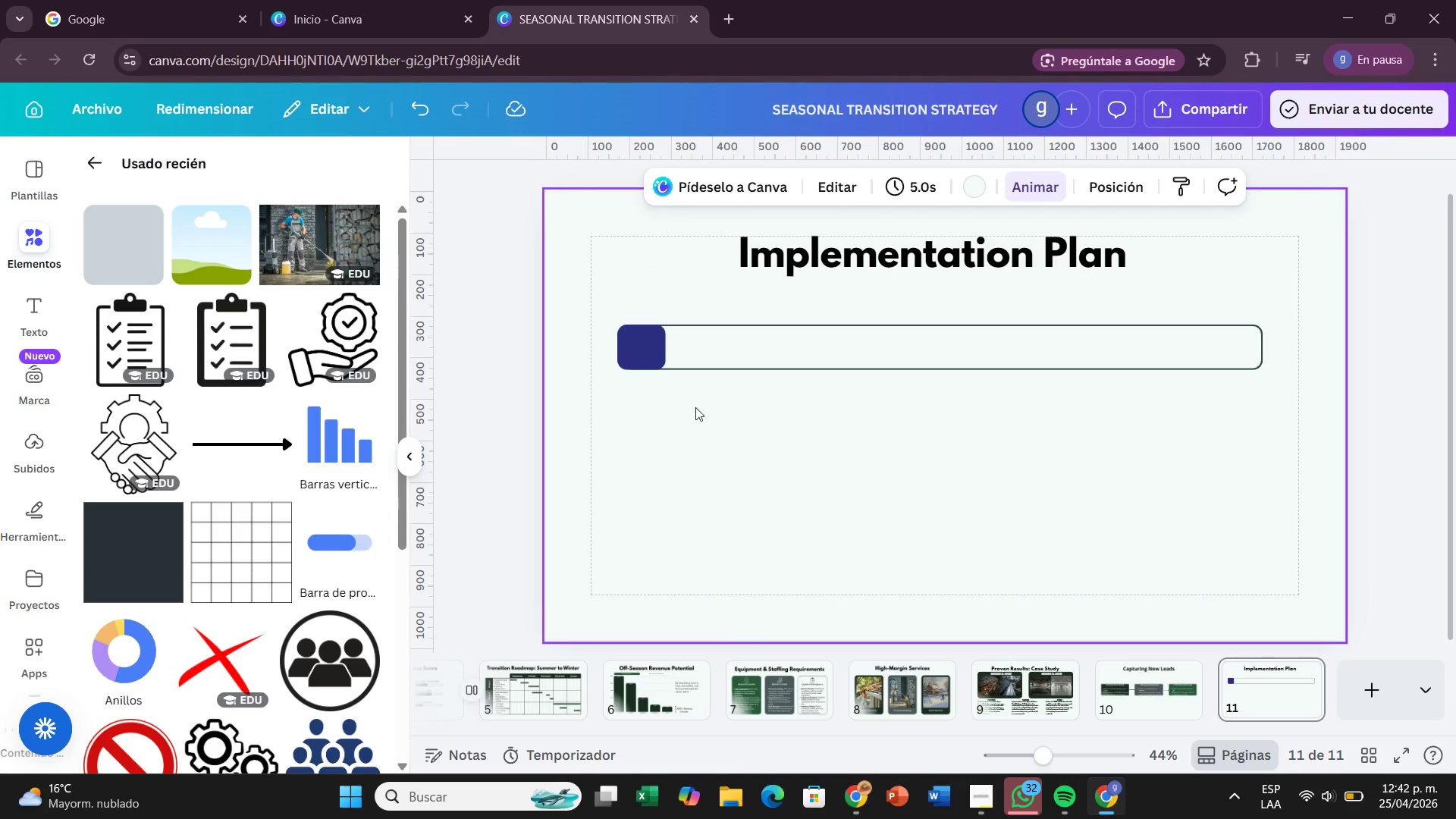 
mouse_move([667, 382])
 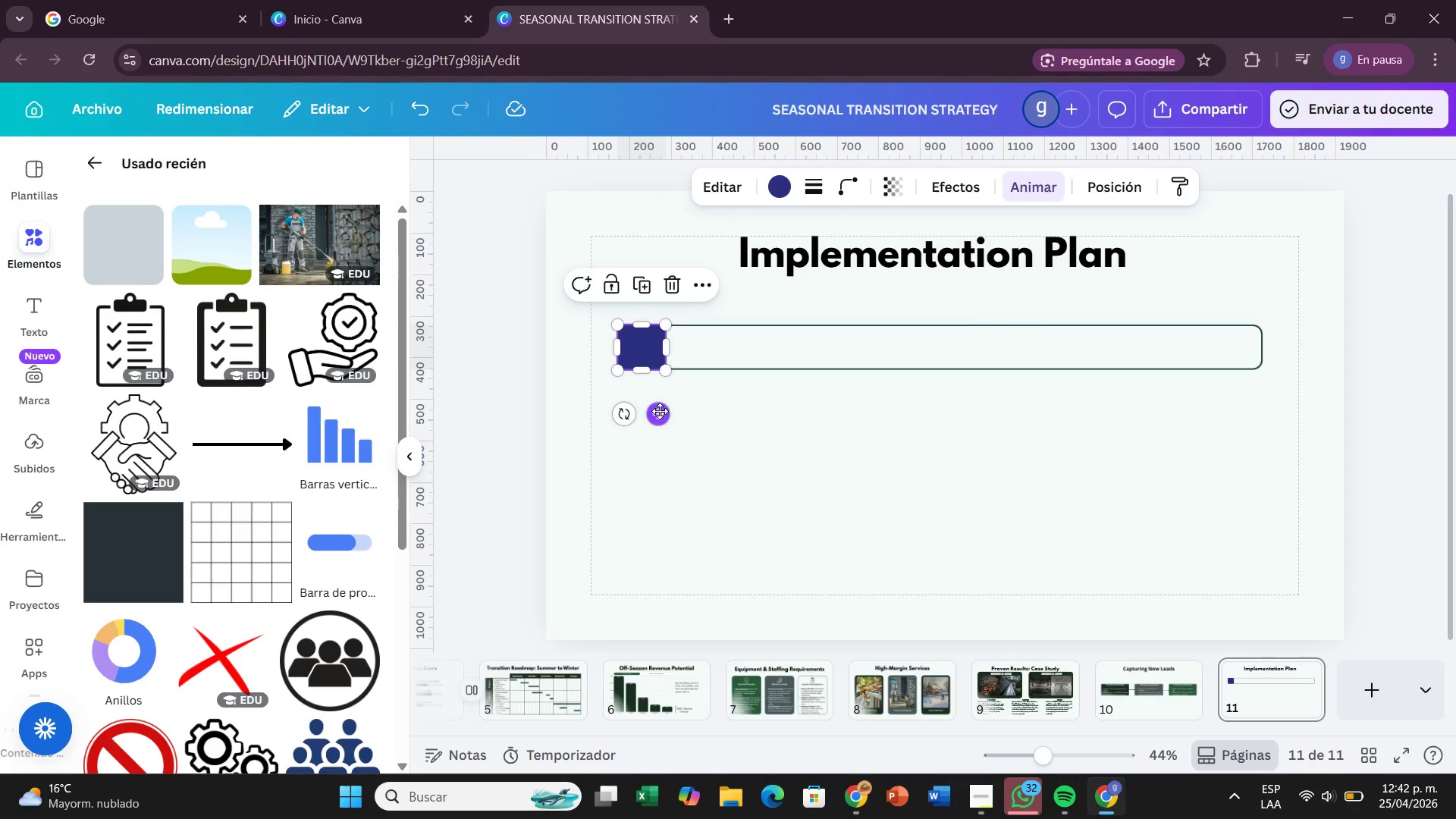 
left_click_drag(start_coordinate=[660, 411], to_coordinate=[668, 406])
 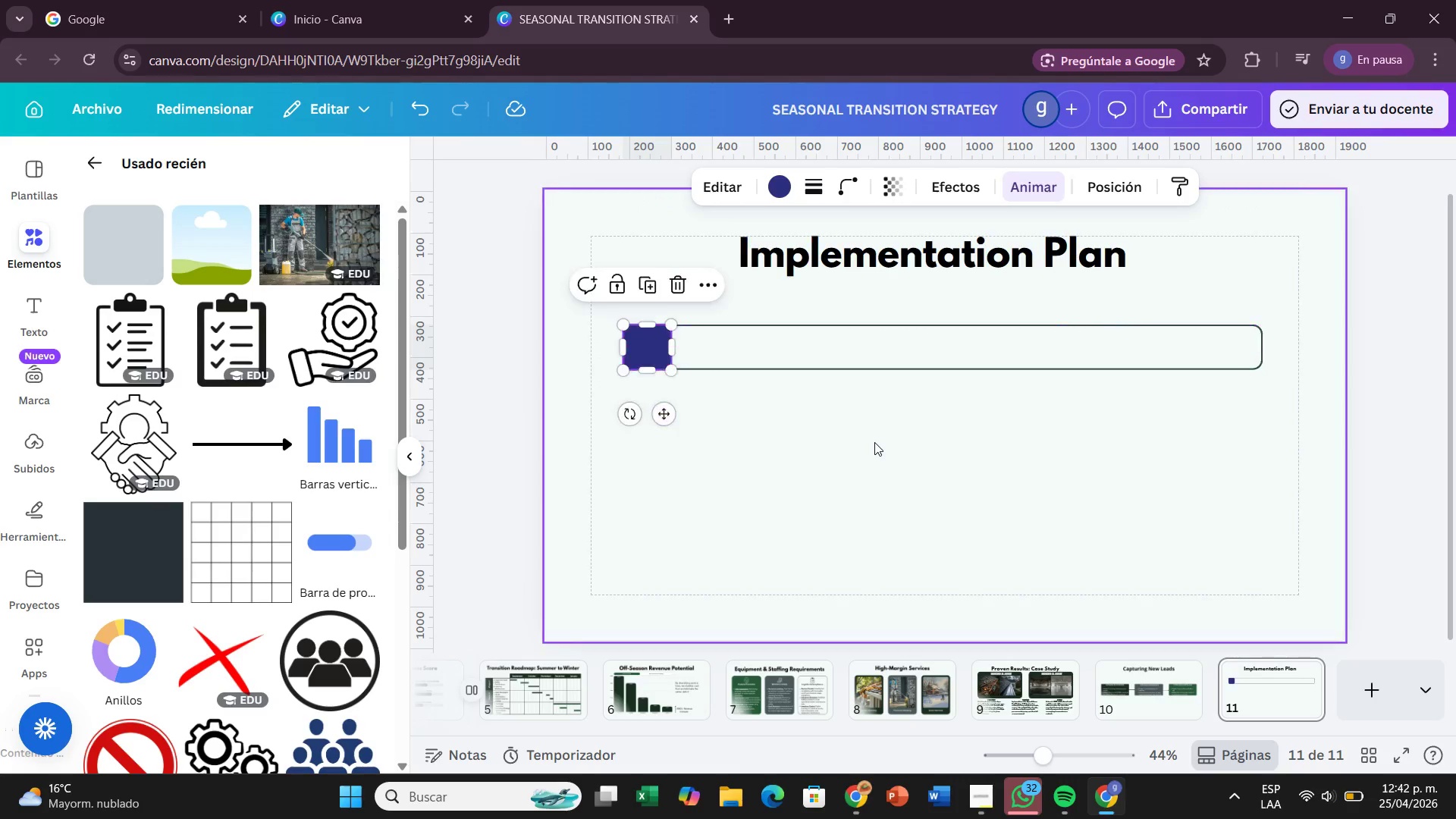 
left_click([874, 442])
 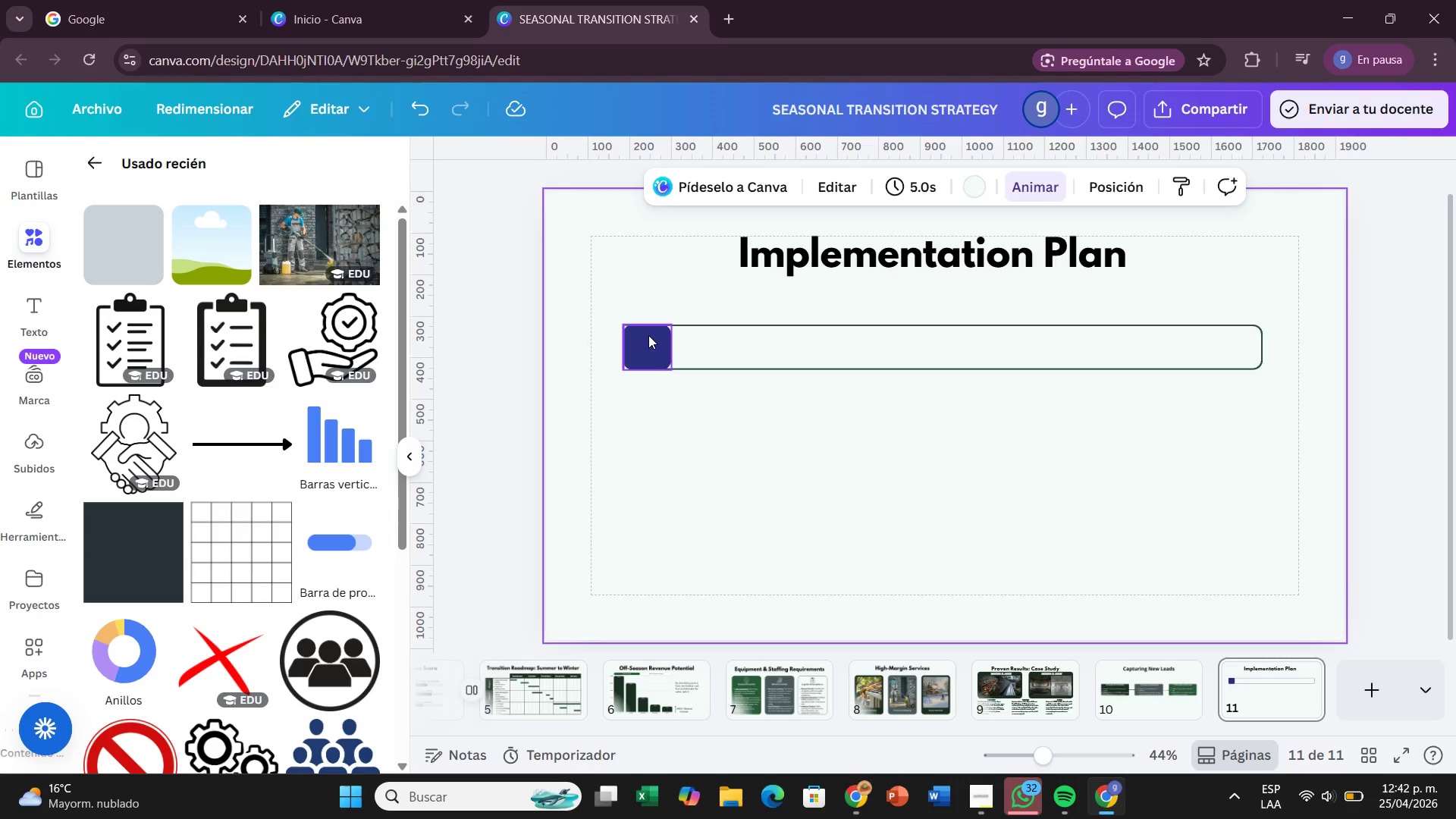 
left_click([648, 340])
 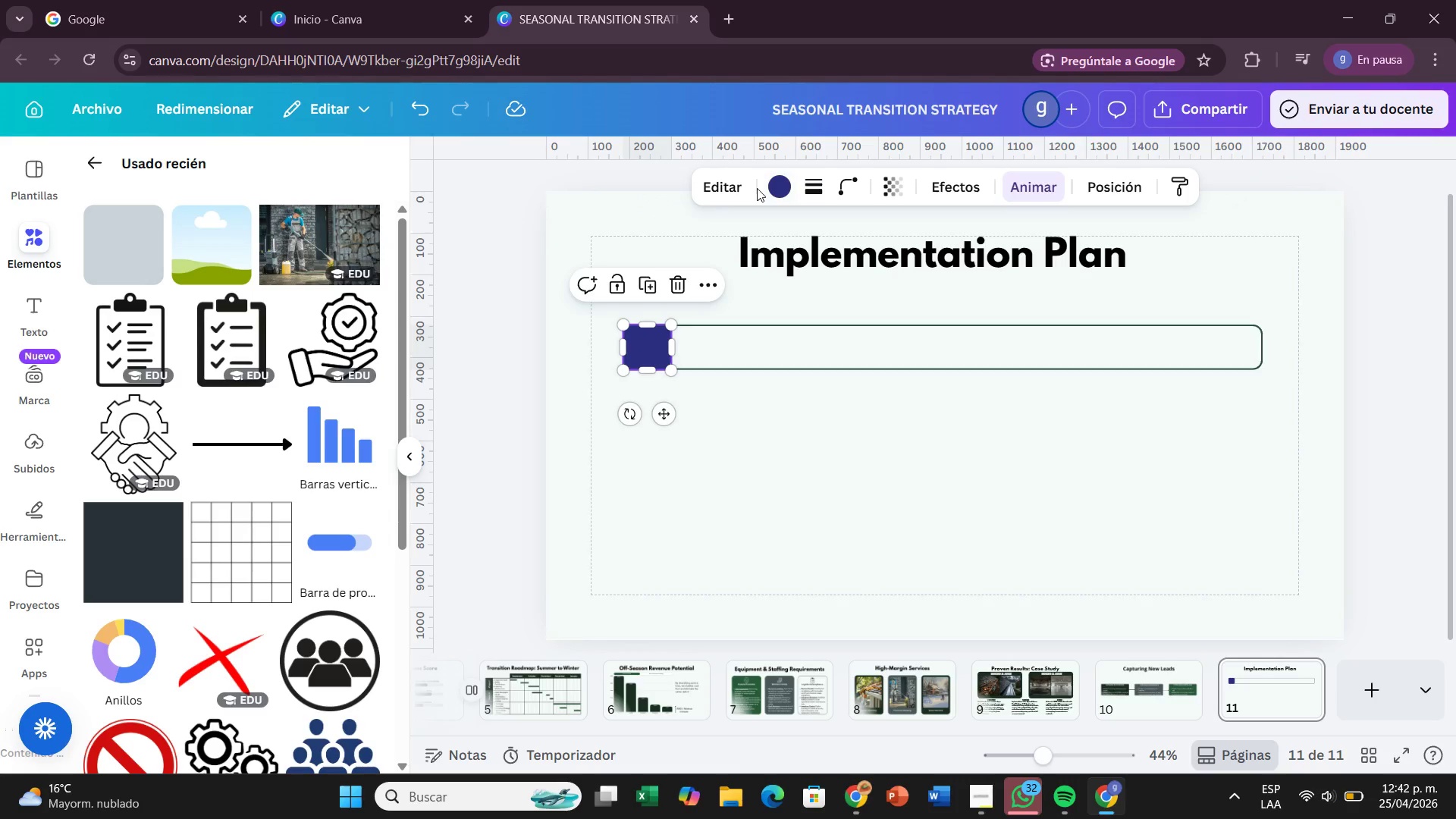 
left_click([785, 181])
 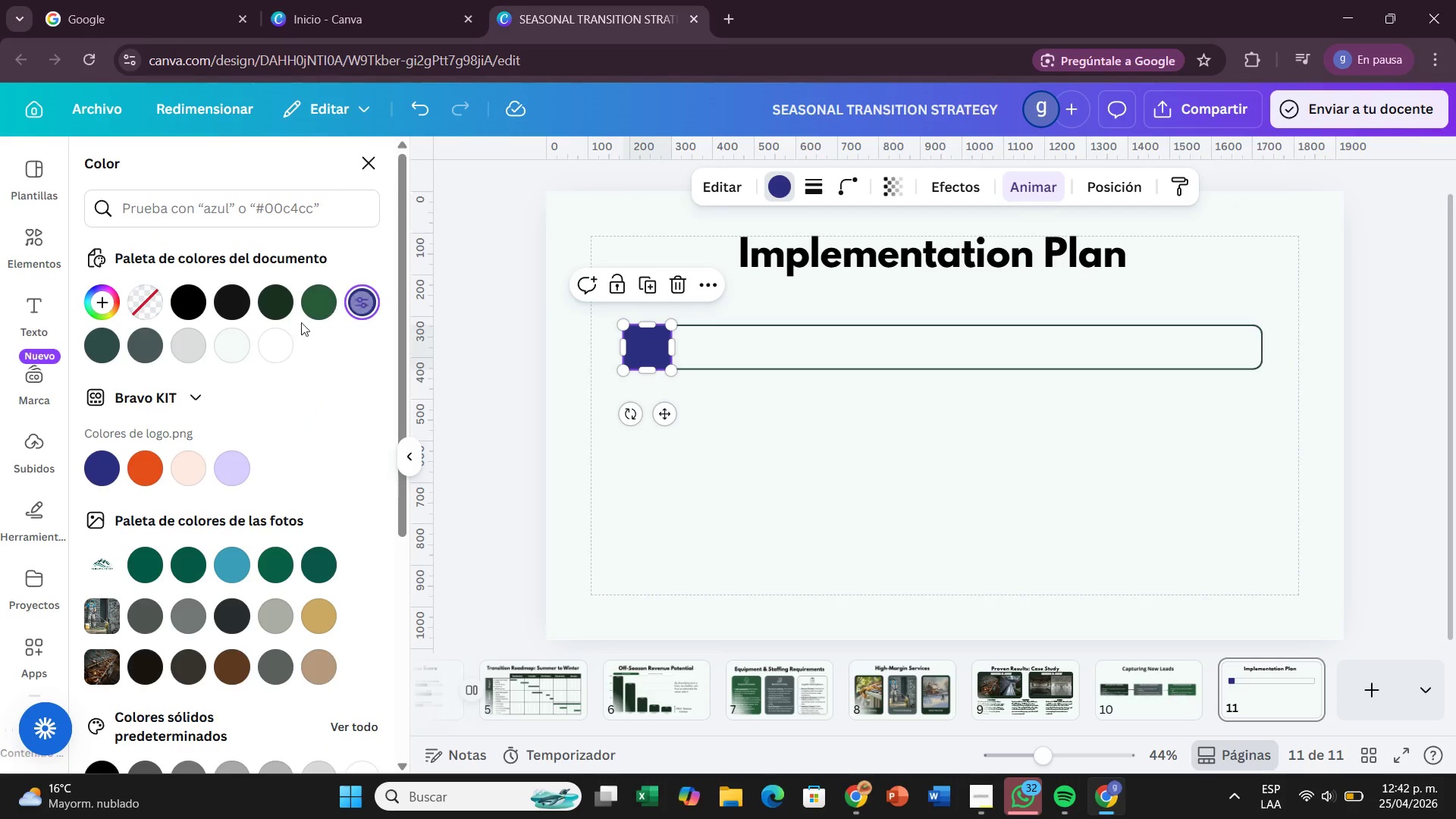 
left_click([265, 289])
 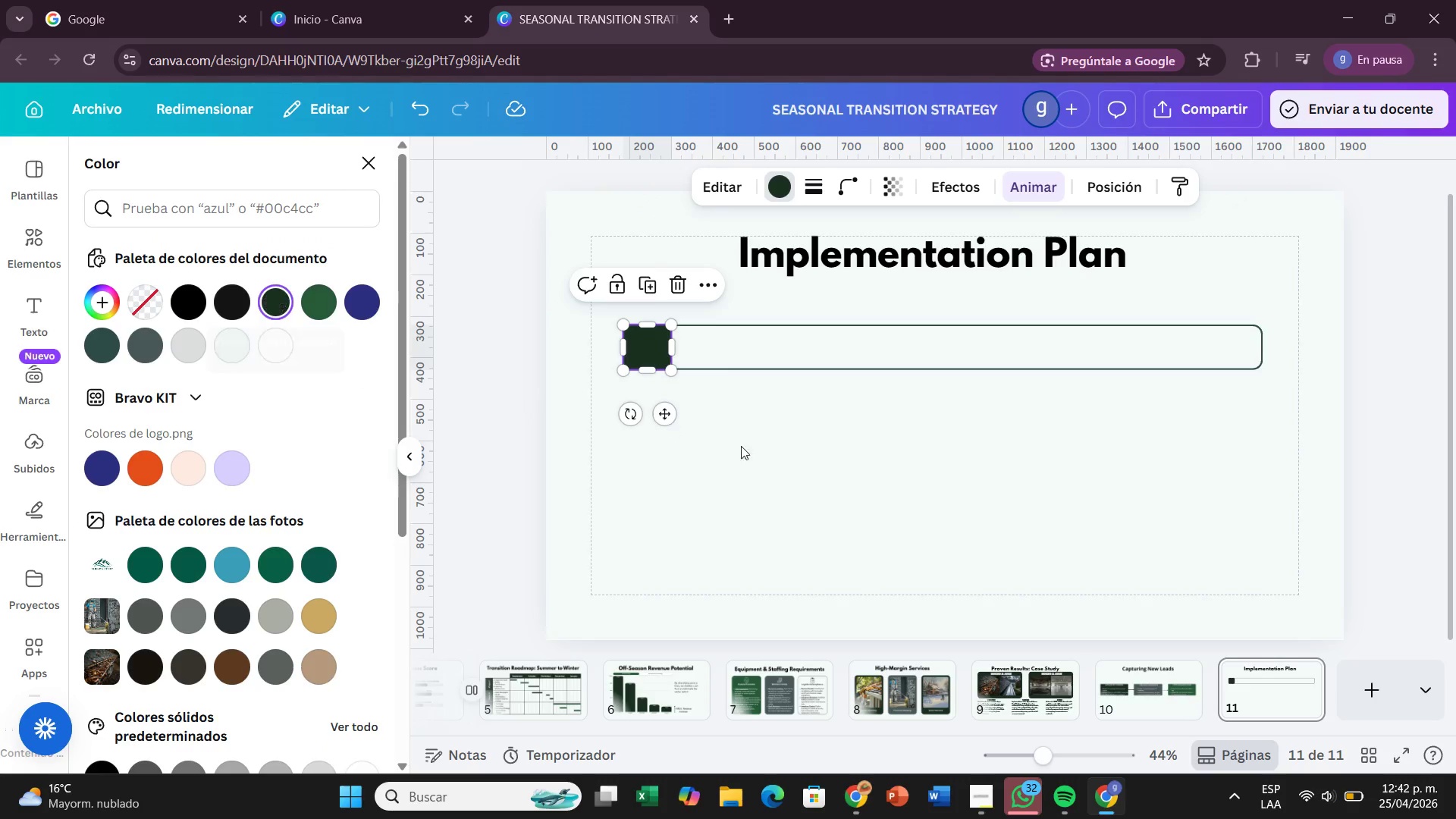 
left_click([855, 494])
 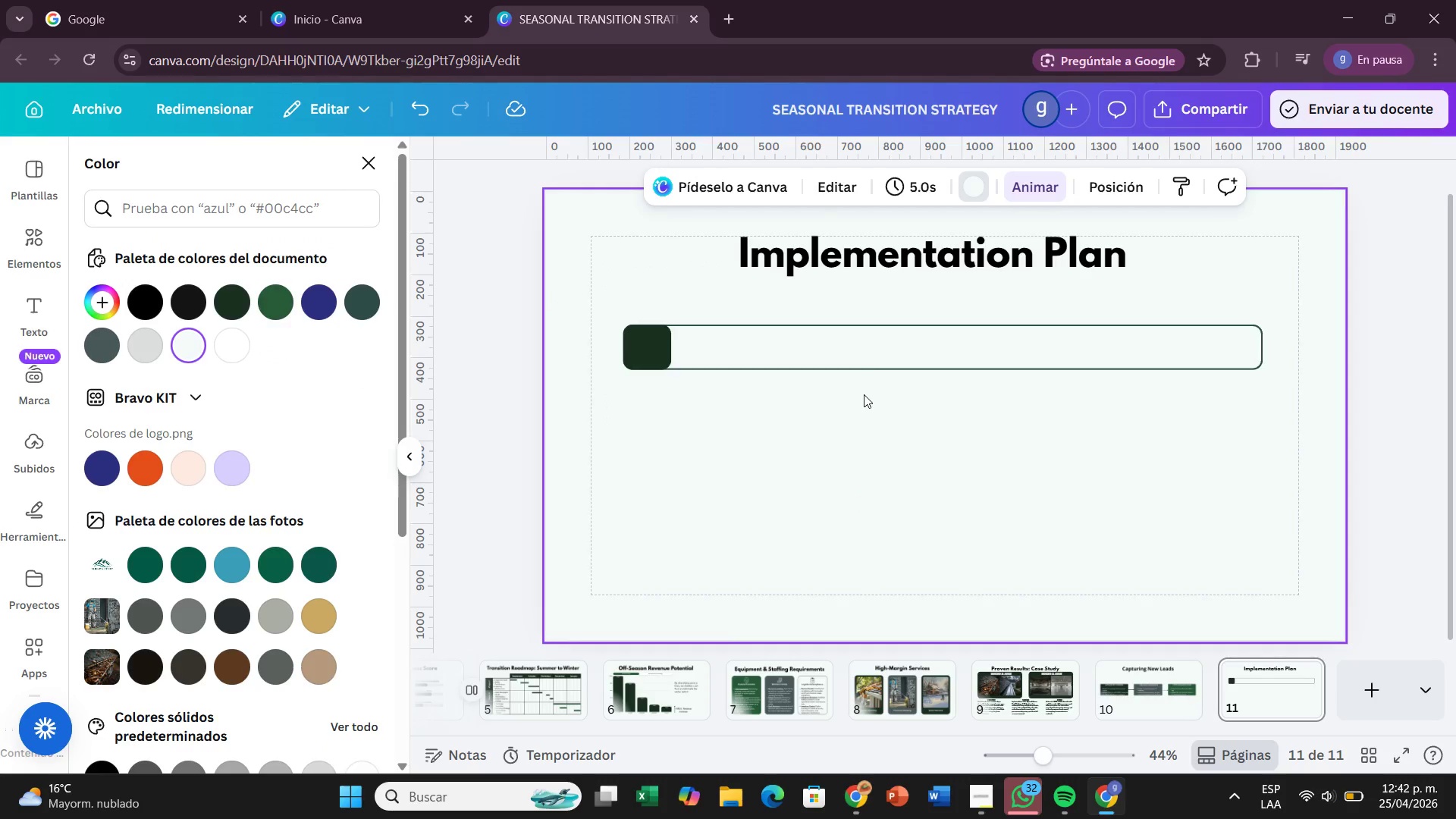 
left_click([873, 366])
 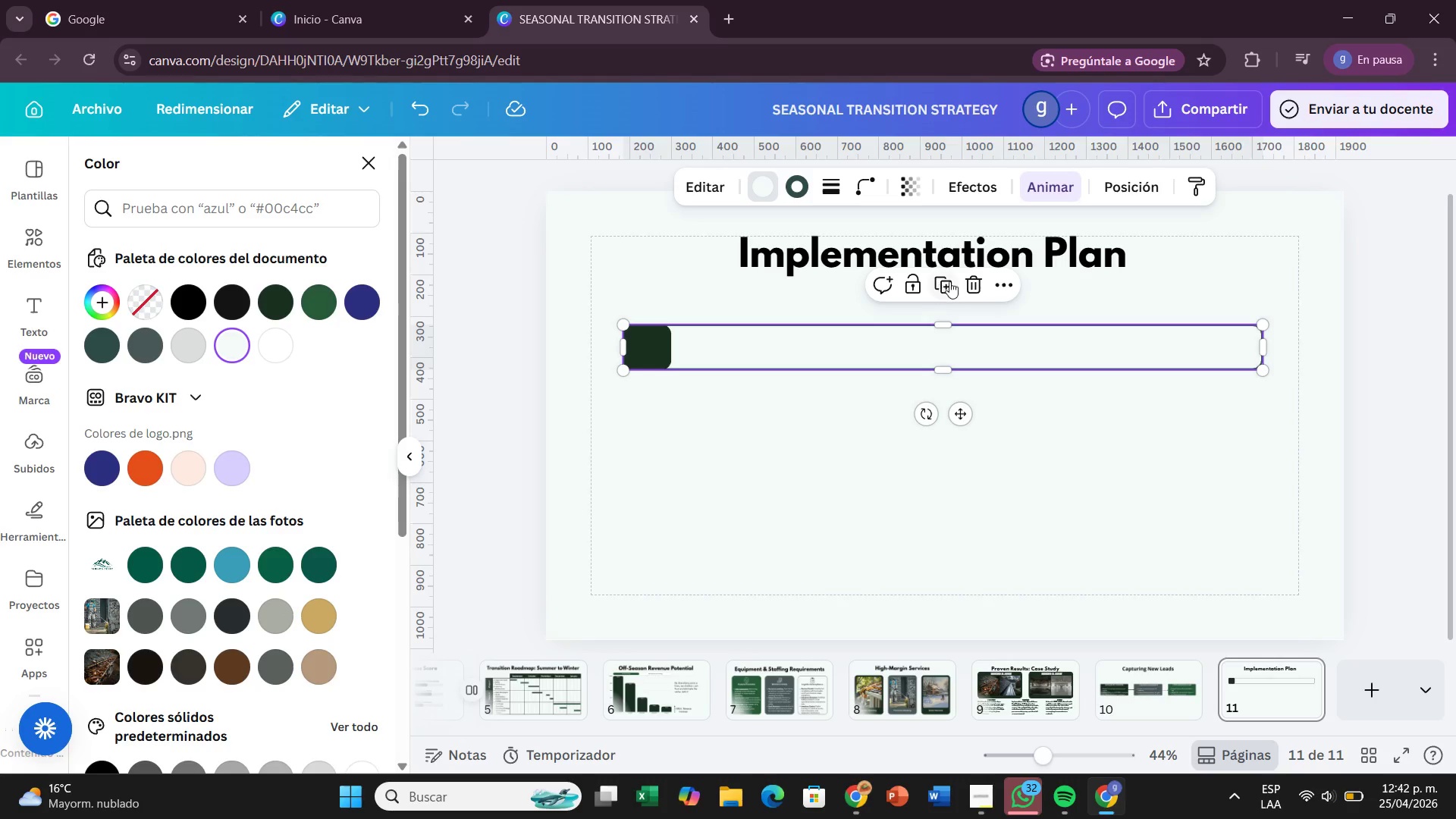 
left_click([951, 281])
 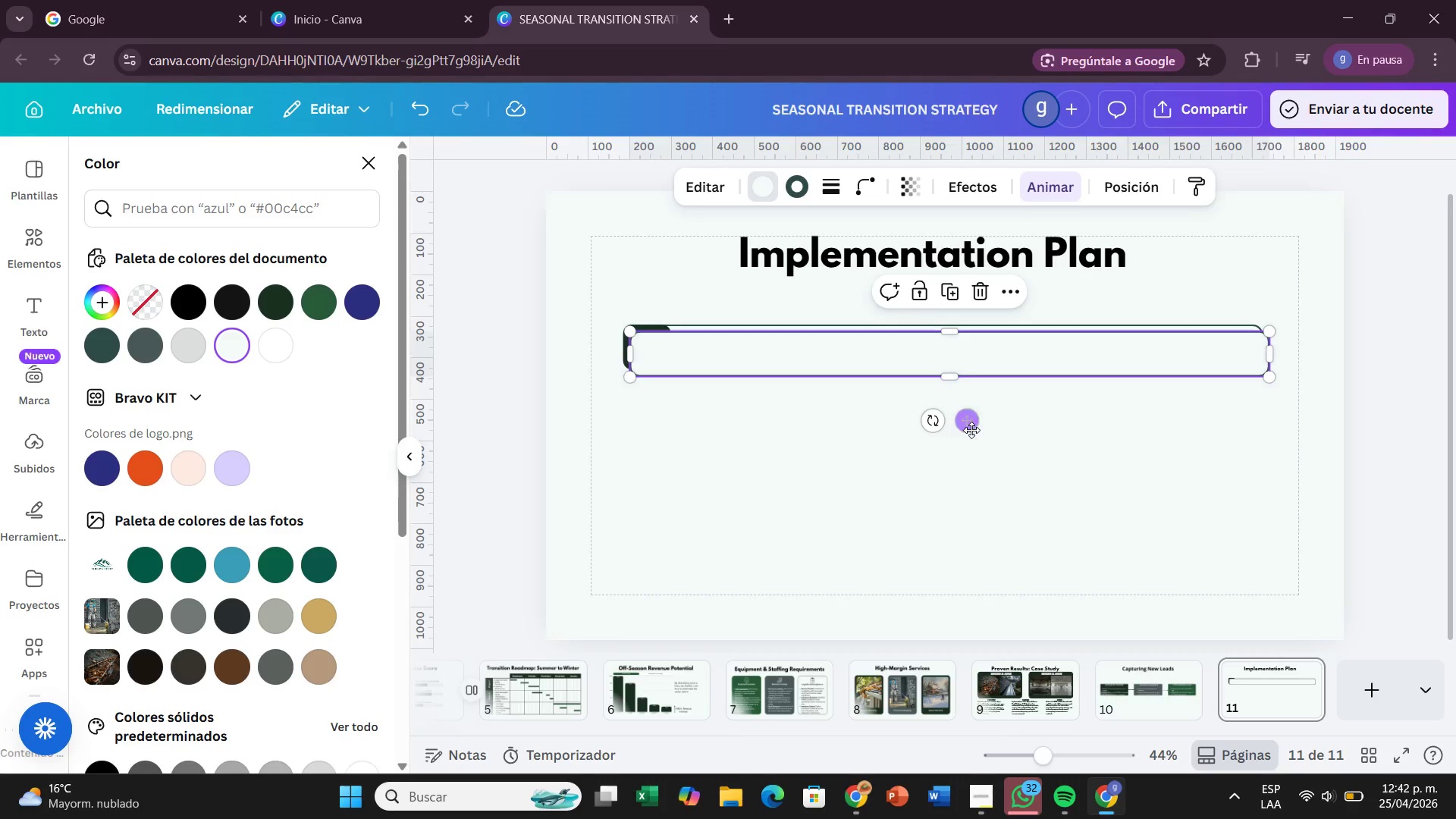 
left_click_drag(start_coordinate=[971, 431], to_coordinate=[965, 472])
 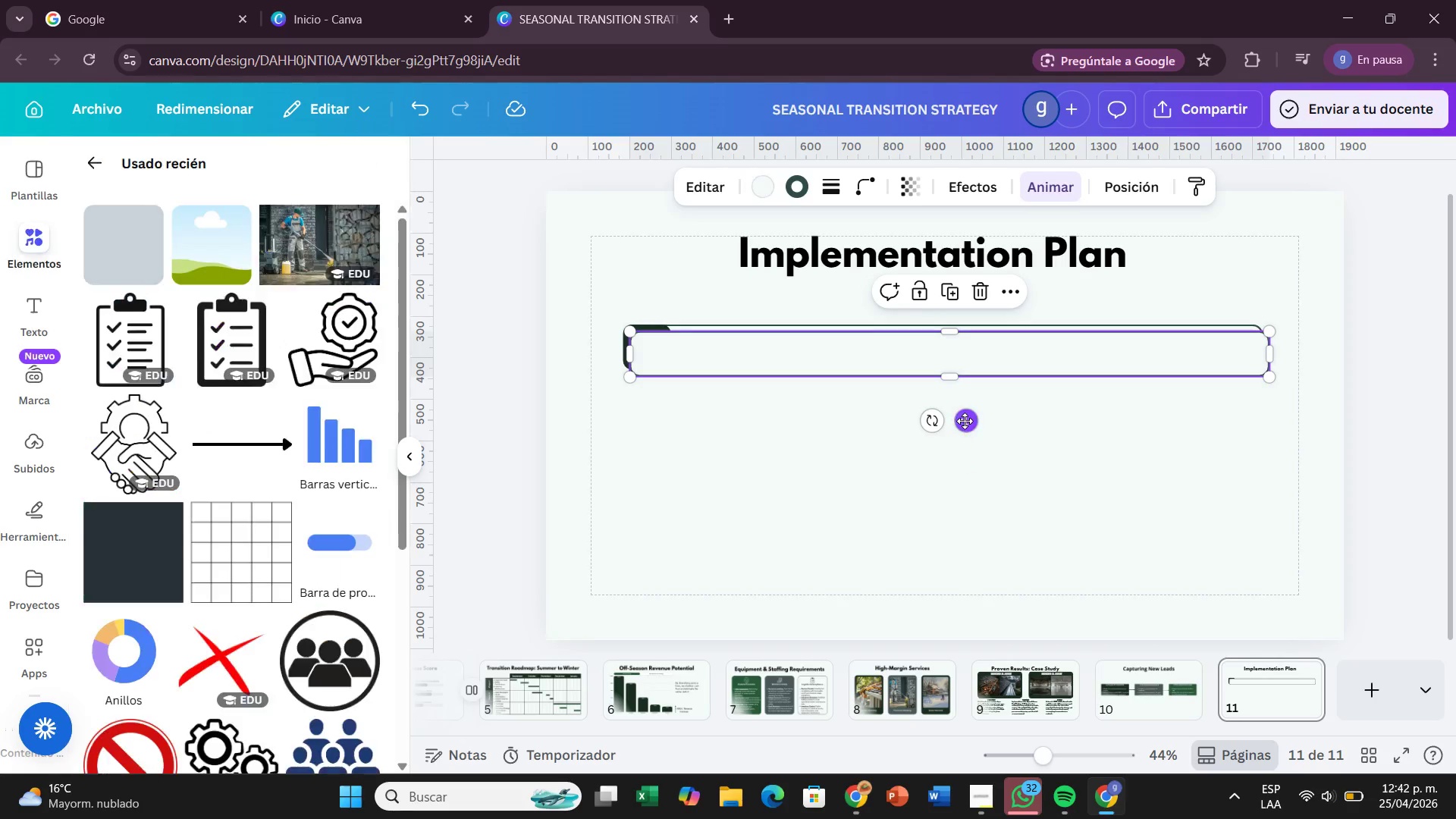 
left_click_drag(start_coordinate=[965, 421], to_coordinate=[961, 472])
 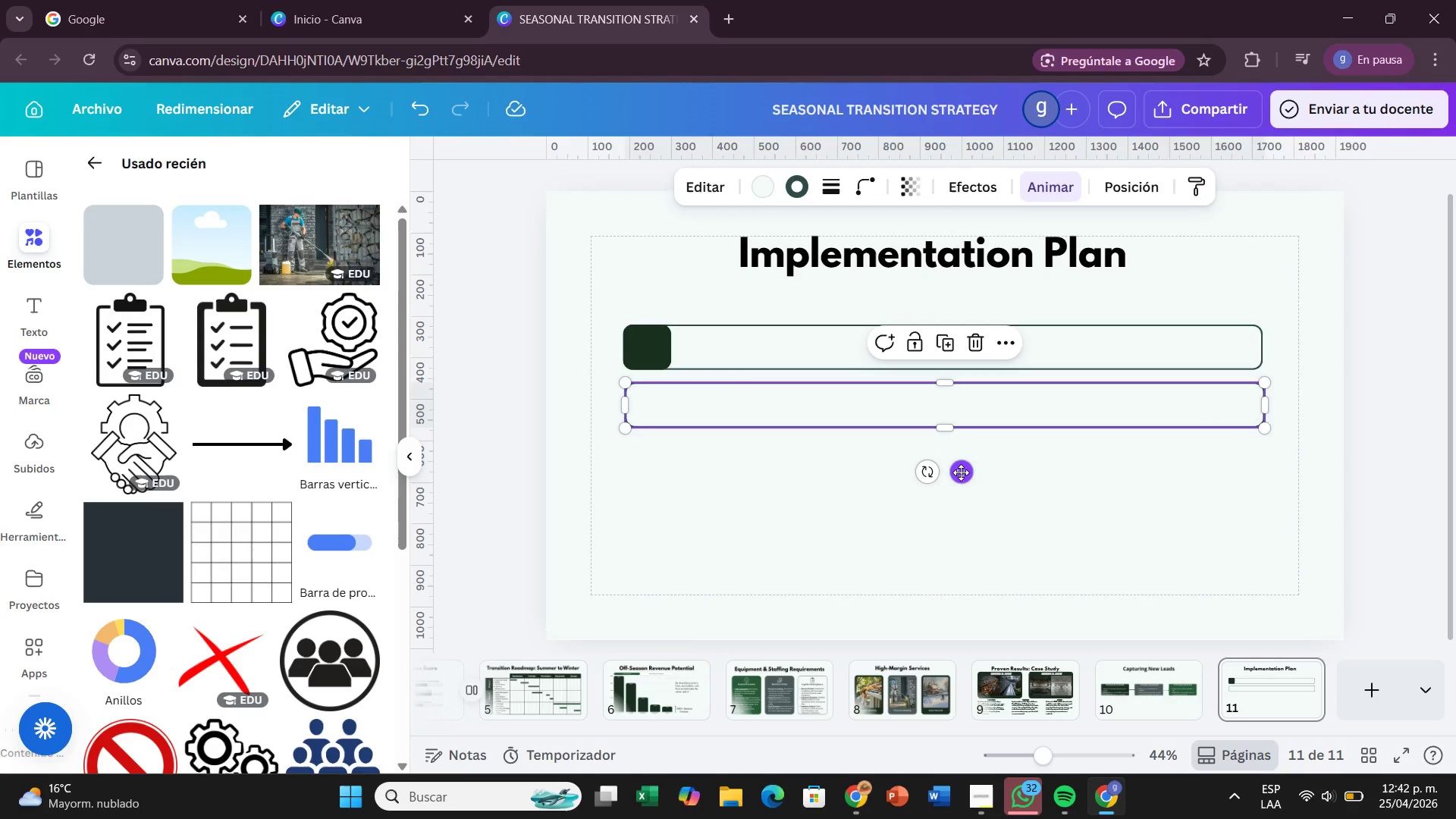 
key(Backspace)
 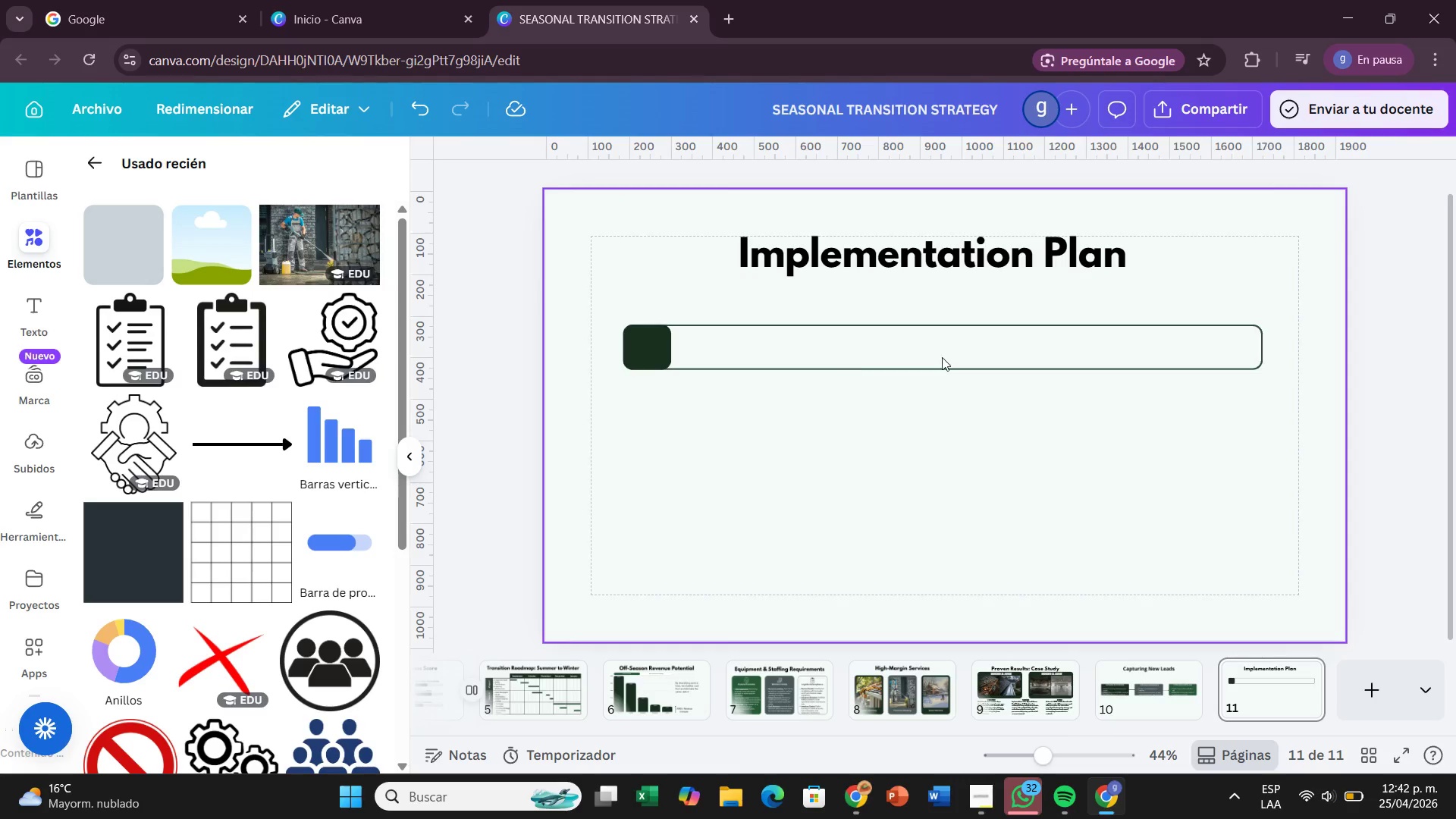 
left_click([943, 349])
 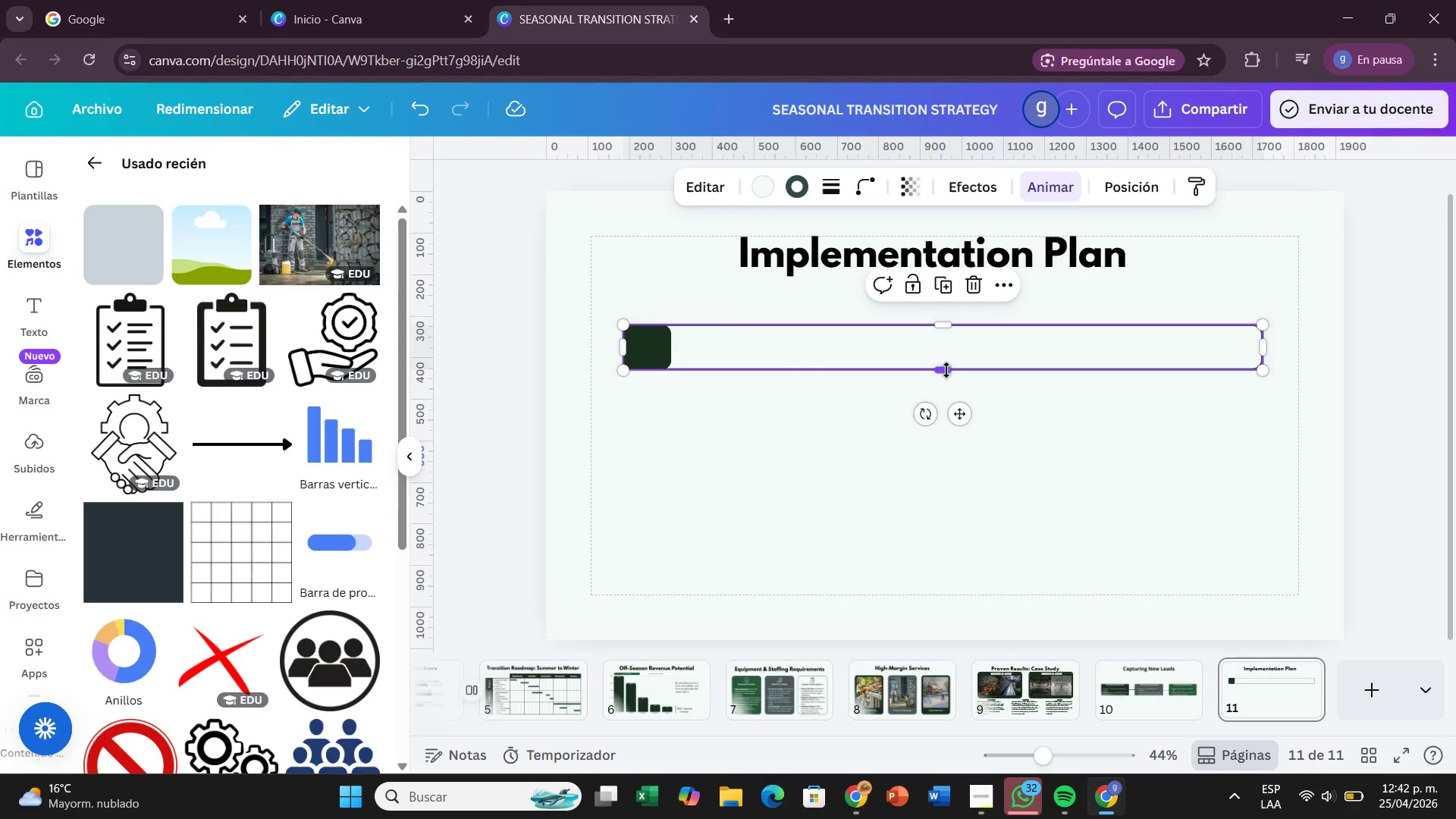 
left_click_drag(start_coordinate=[946, 370], to_coordinate=[952, 395])
 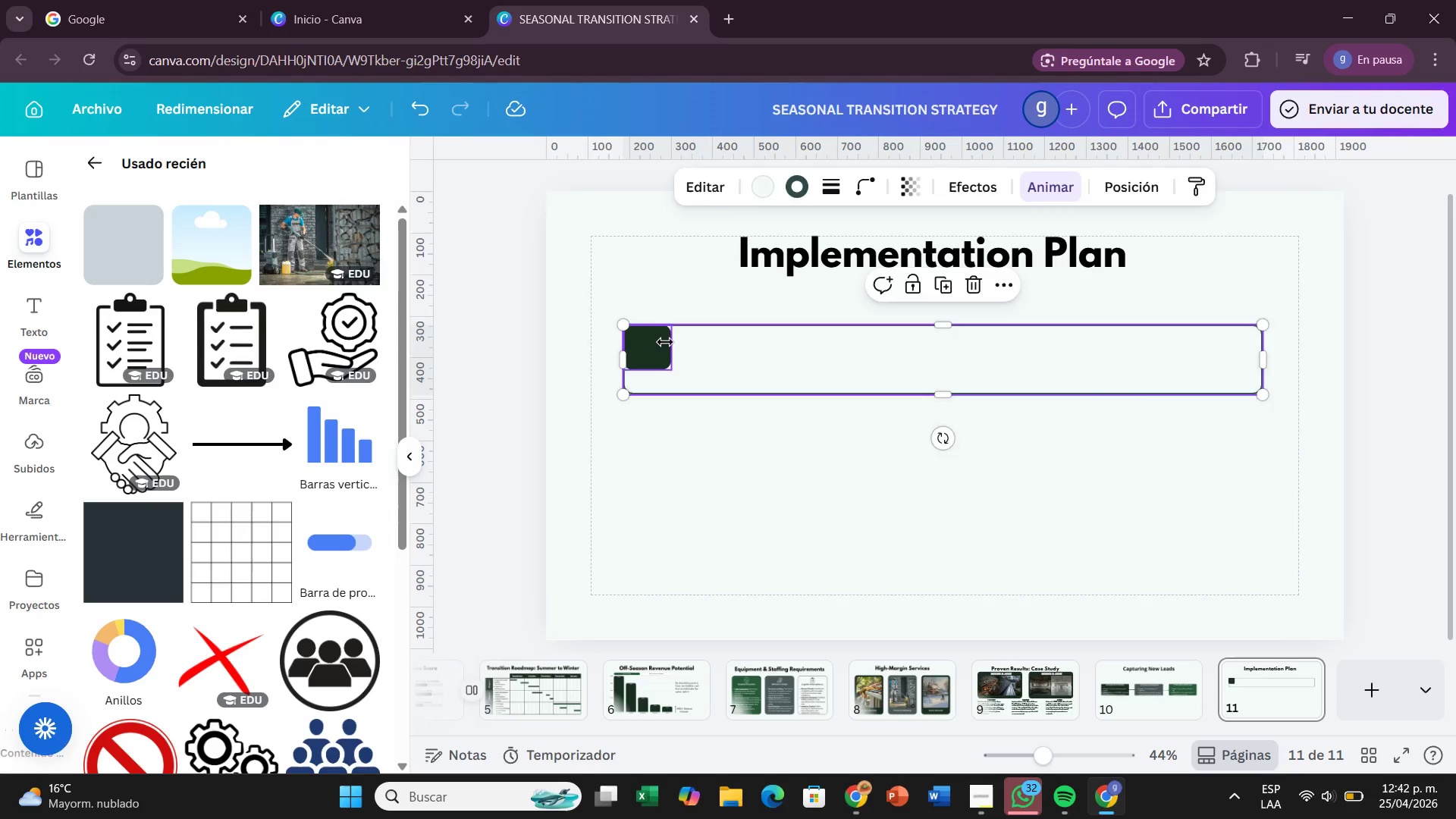 
left_click([665, 342])
 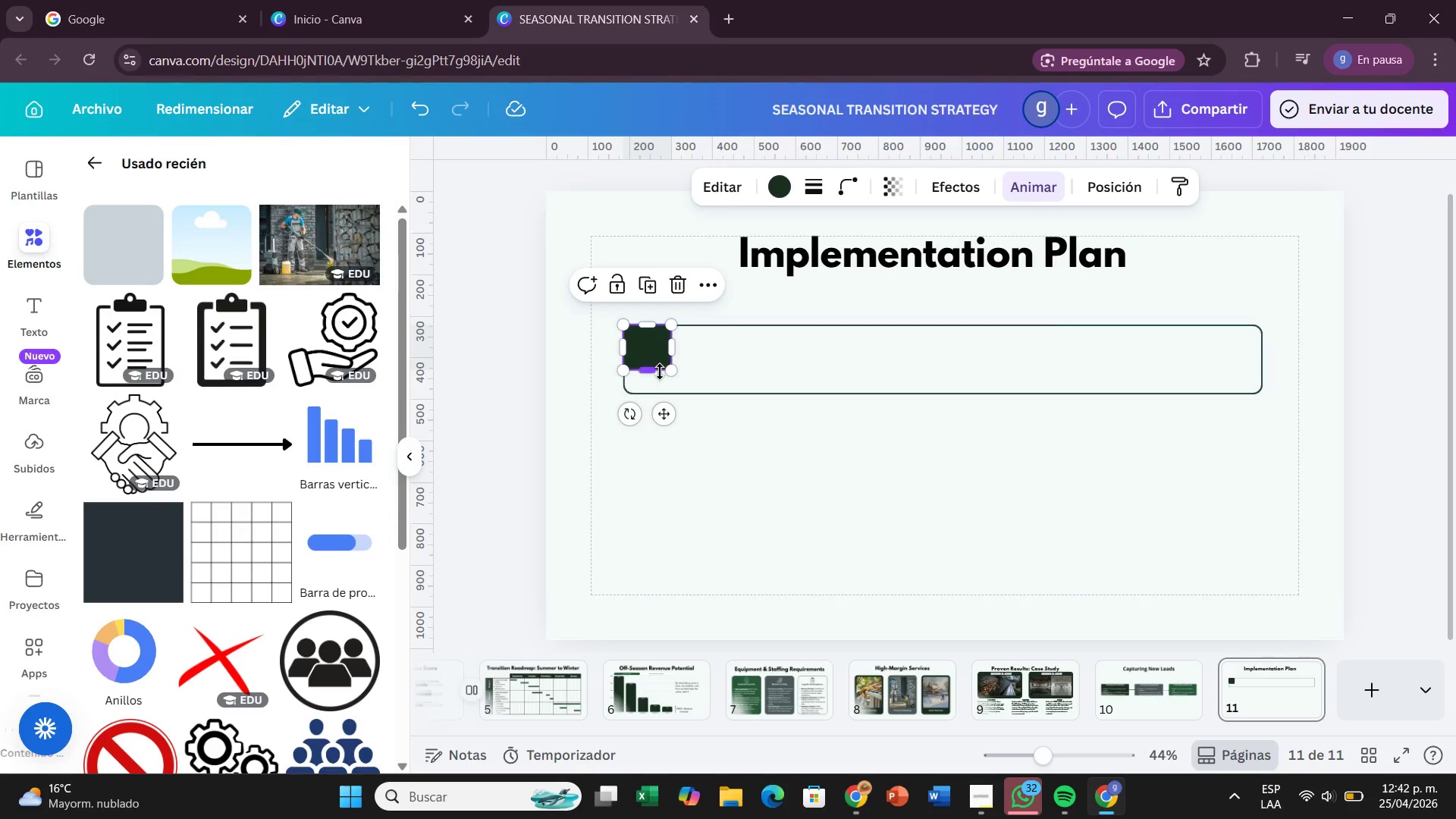 
left_click_drag(start_coordinate=[659, 372], to_coordinate=[664, 375])
 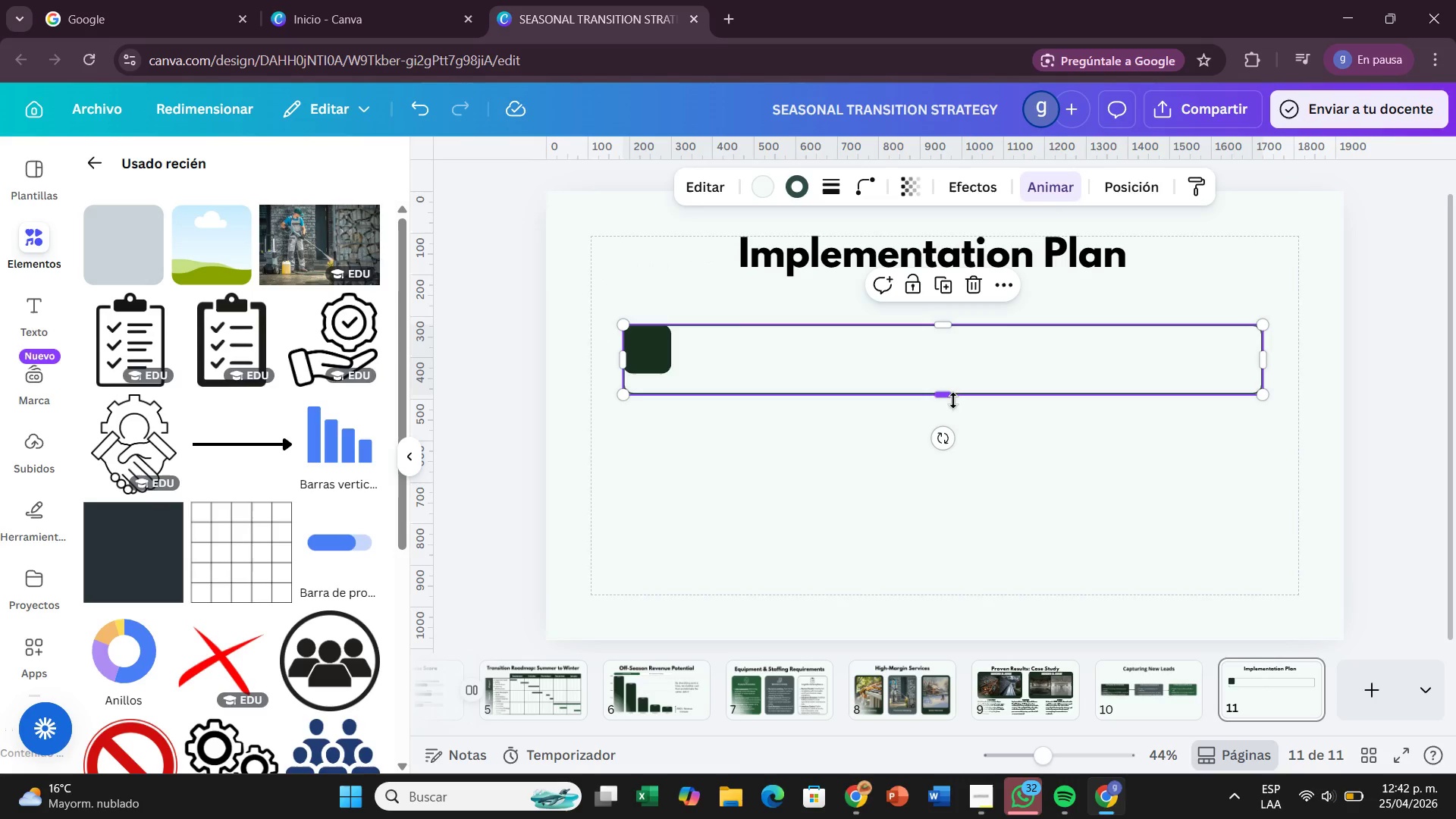 
left_click_drag(start_coordinate=[946, 398], to_coordinate=[946, 377])
 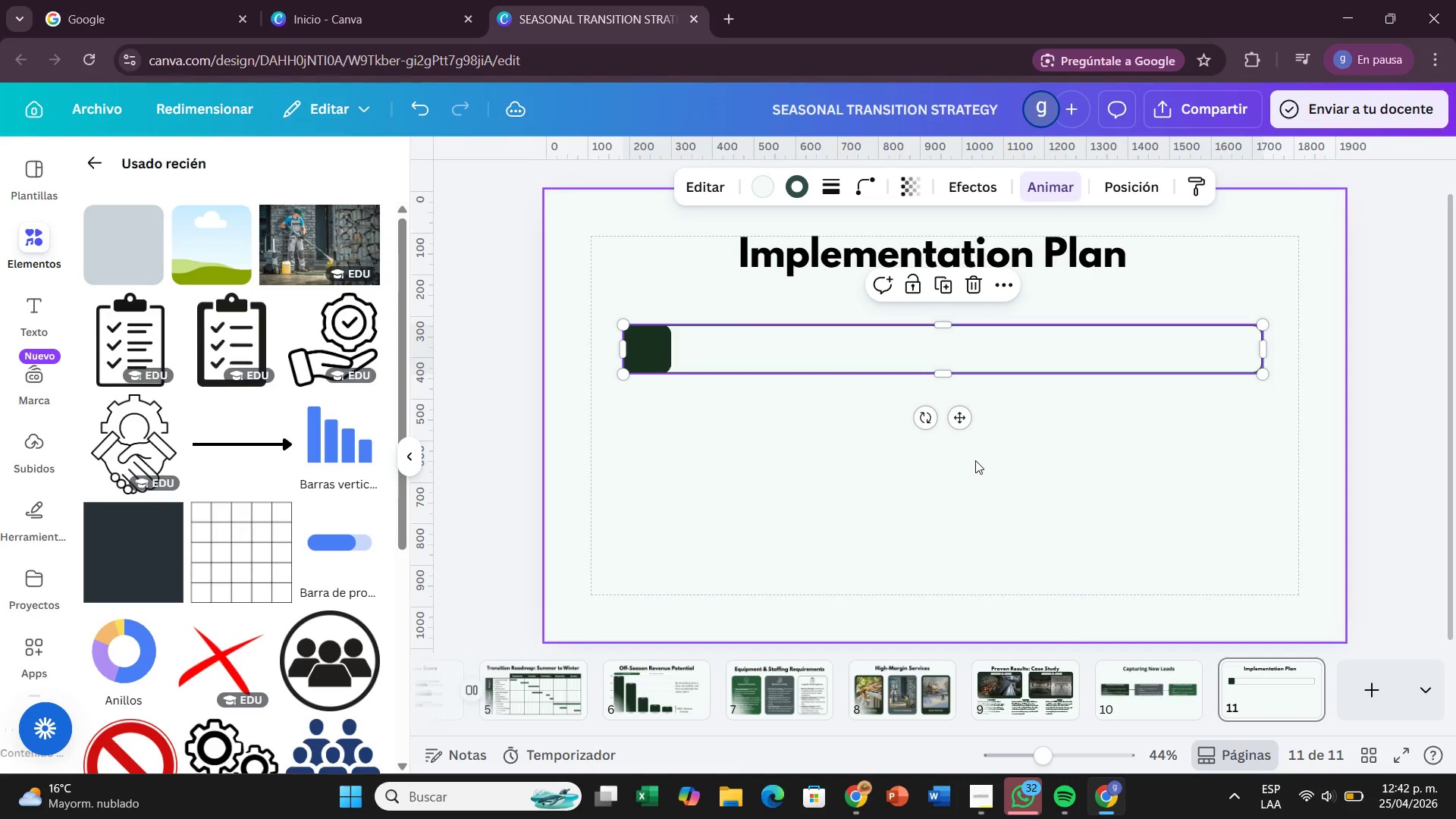 
left_click([975, 460])
 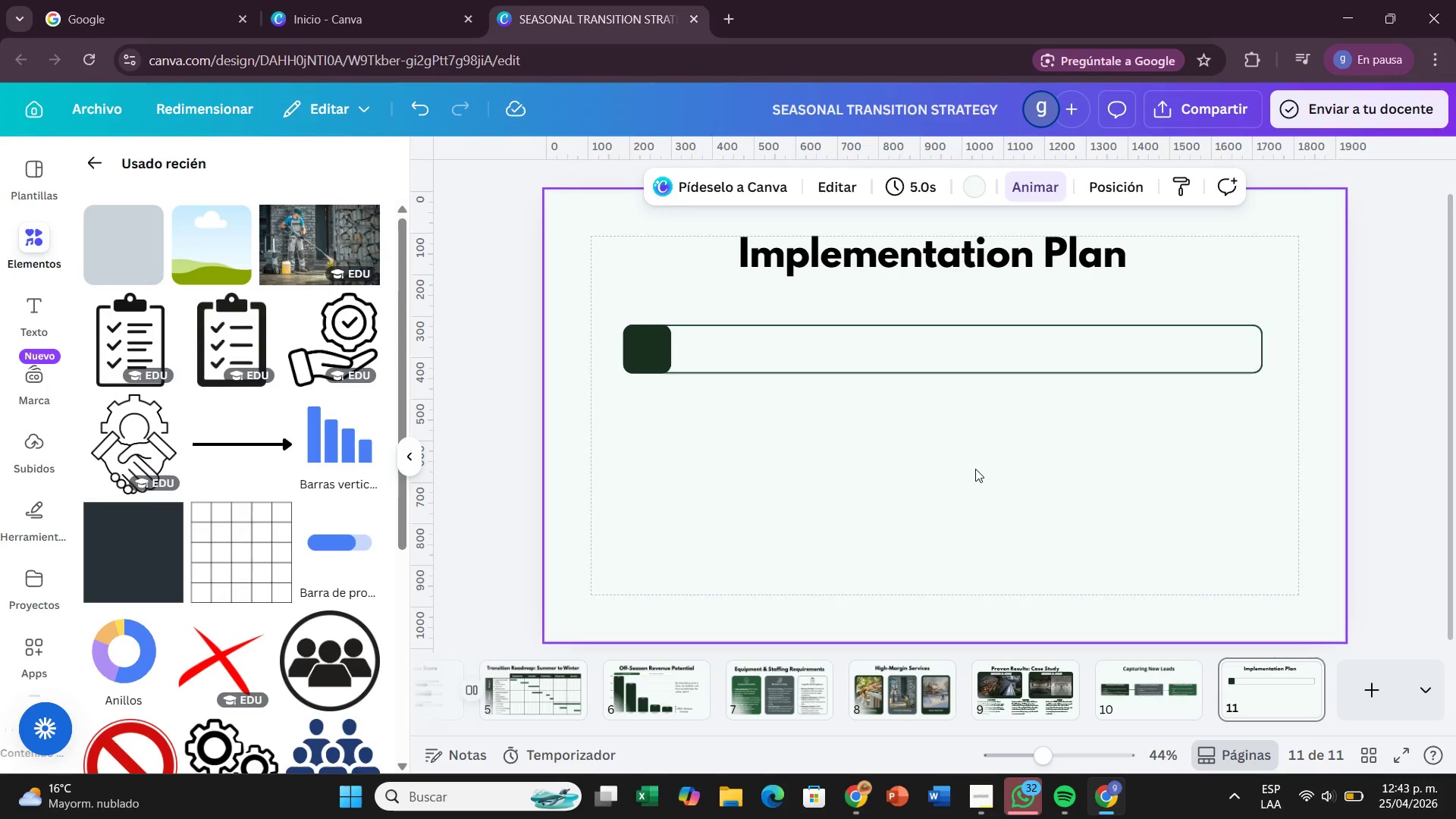 
wait(19.78)
 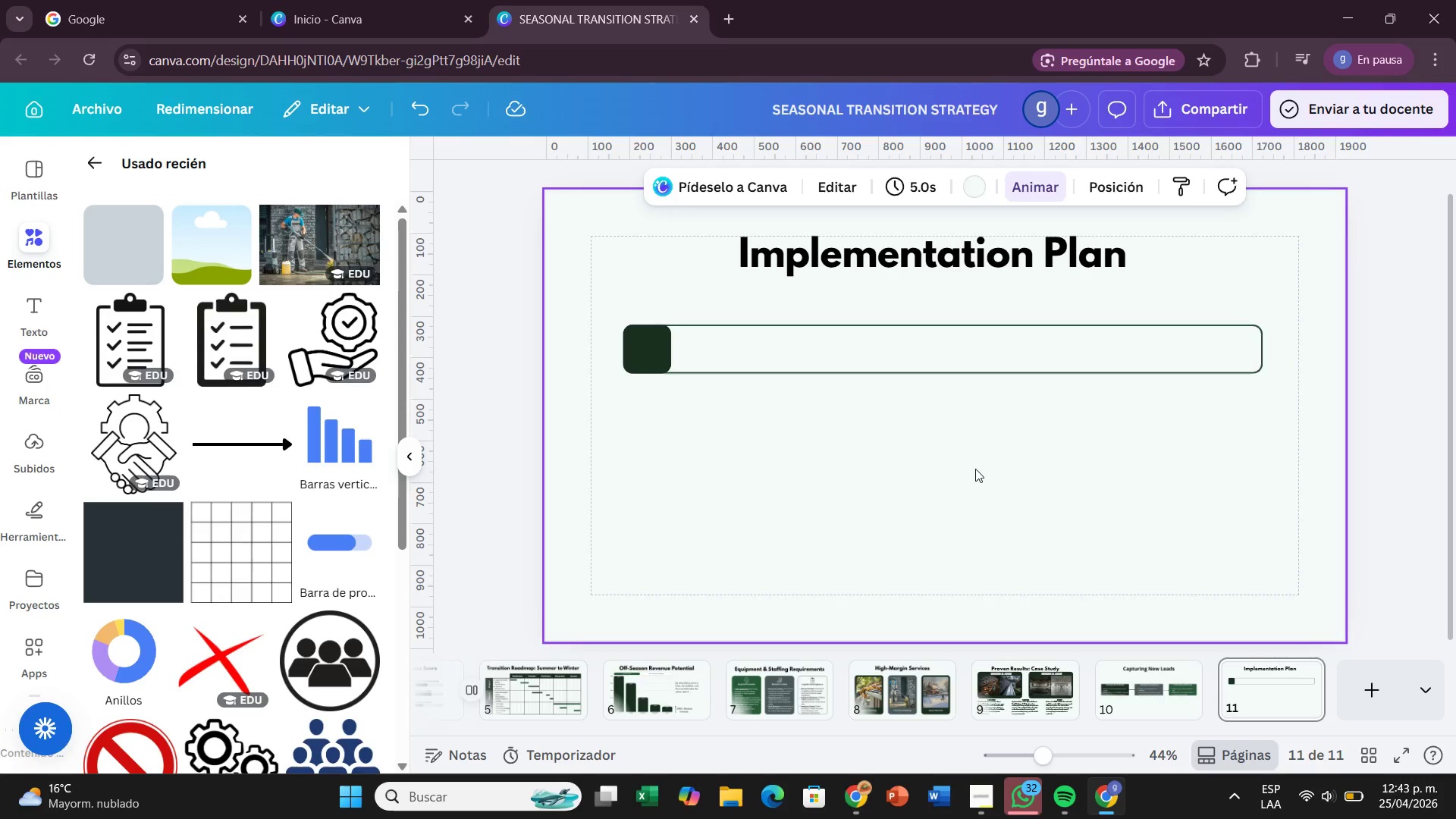 
left_click([993, 337])
 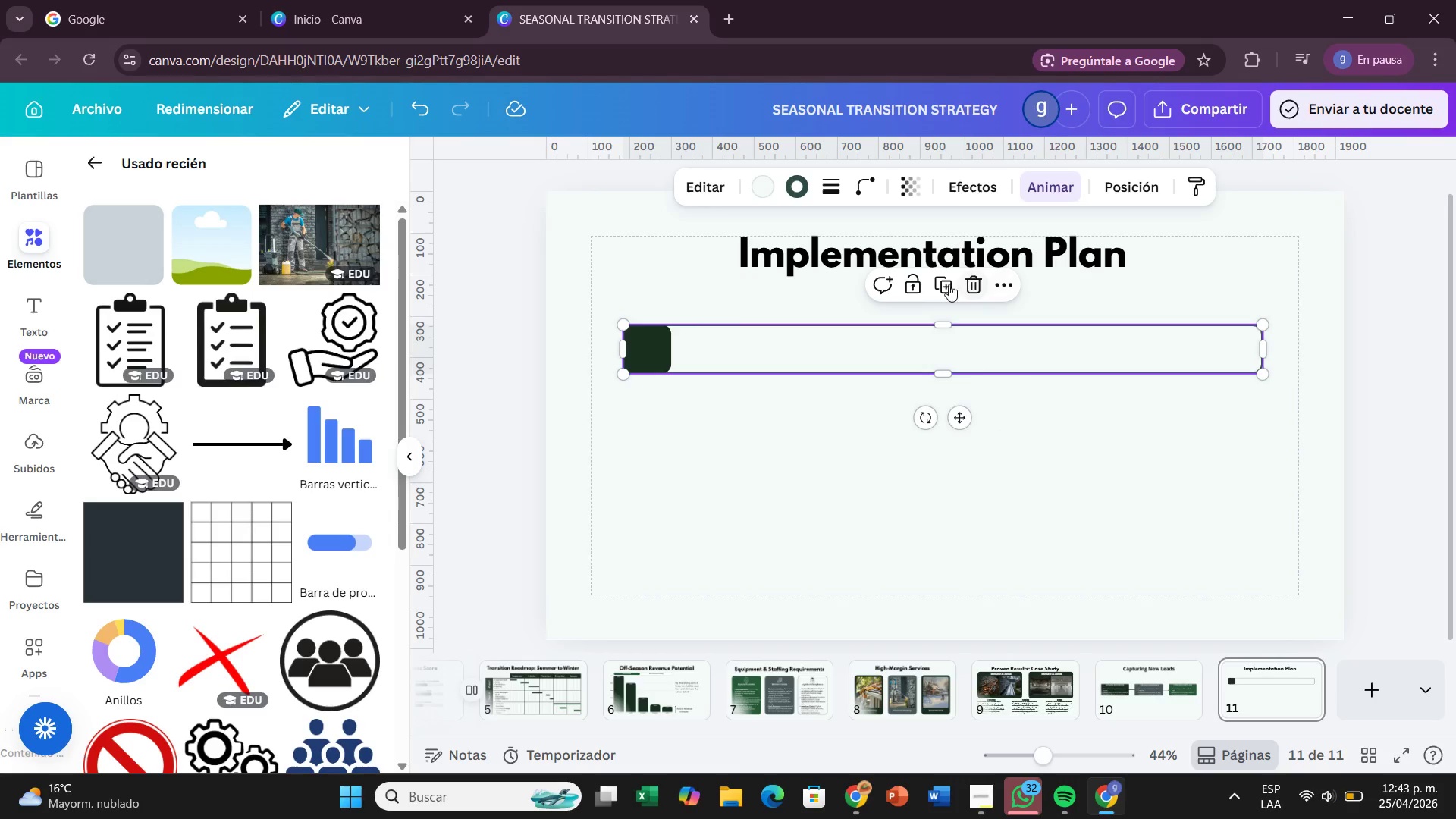 
left_click([942, 283])
 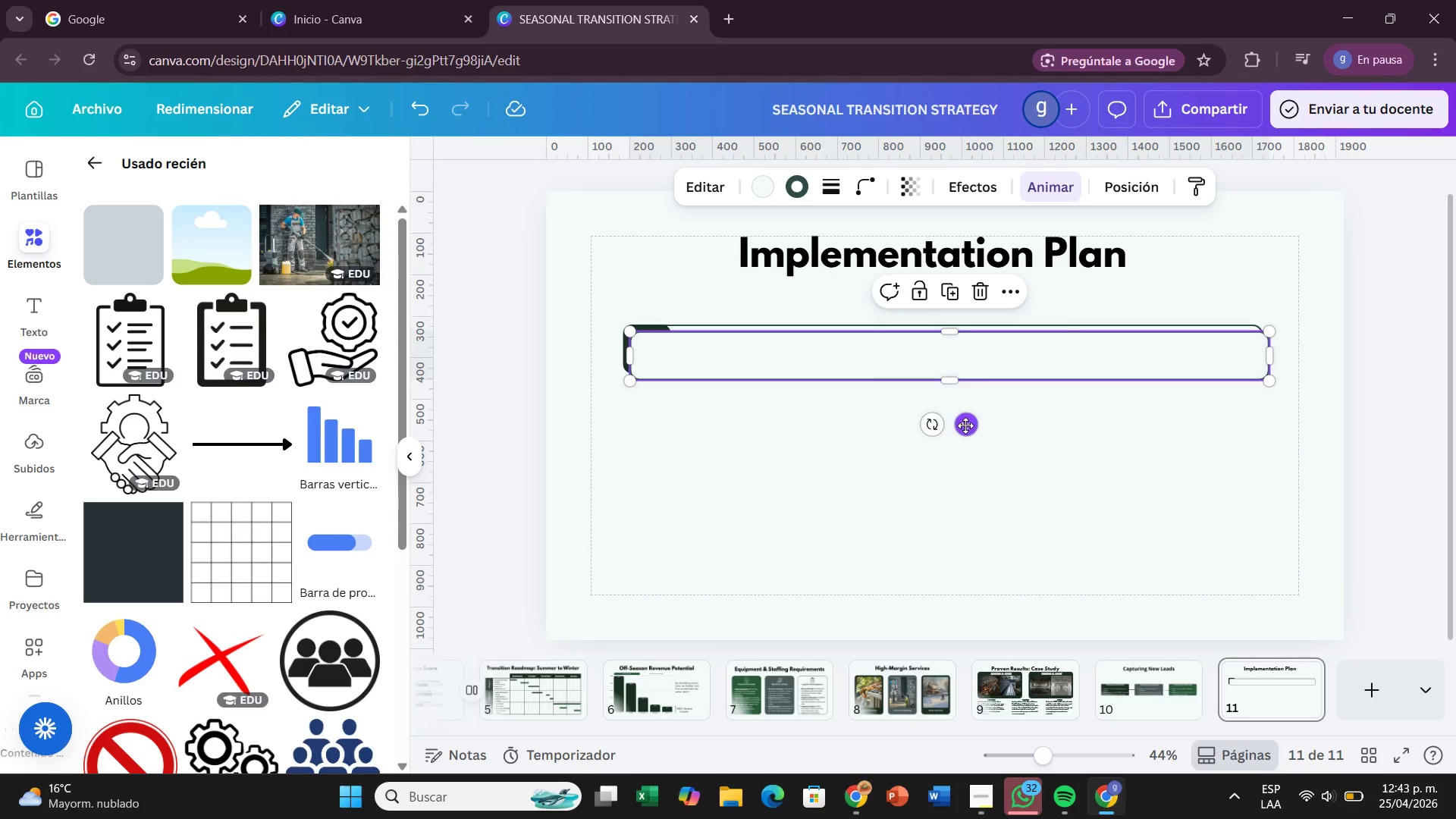 
left_click_drag(start_coordinate=[965, 425], to_coordinate=[959, 485])
 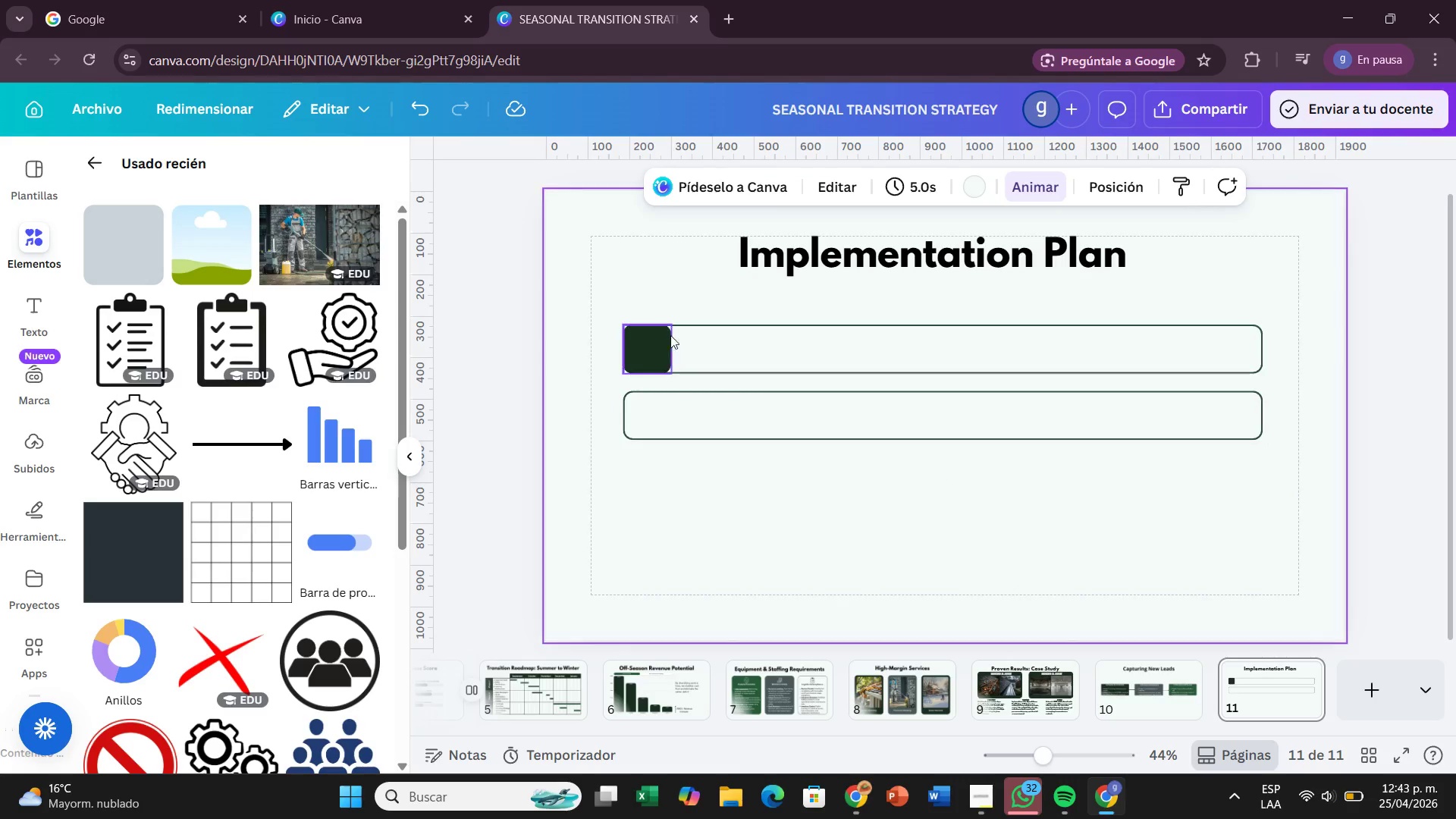 
left_click([657, 342])
 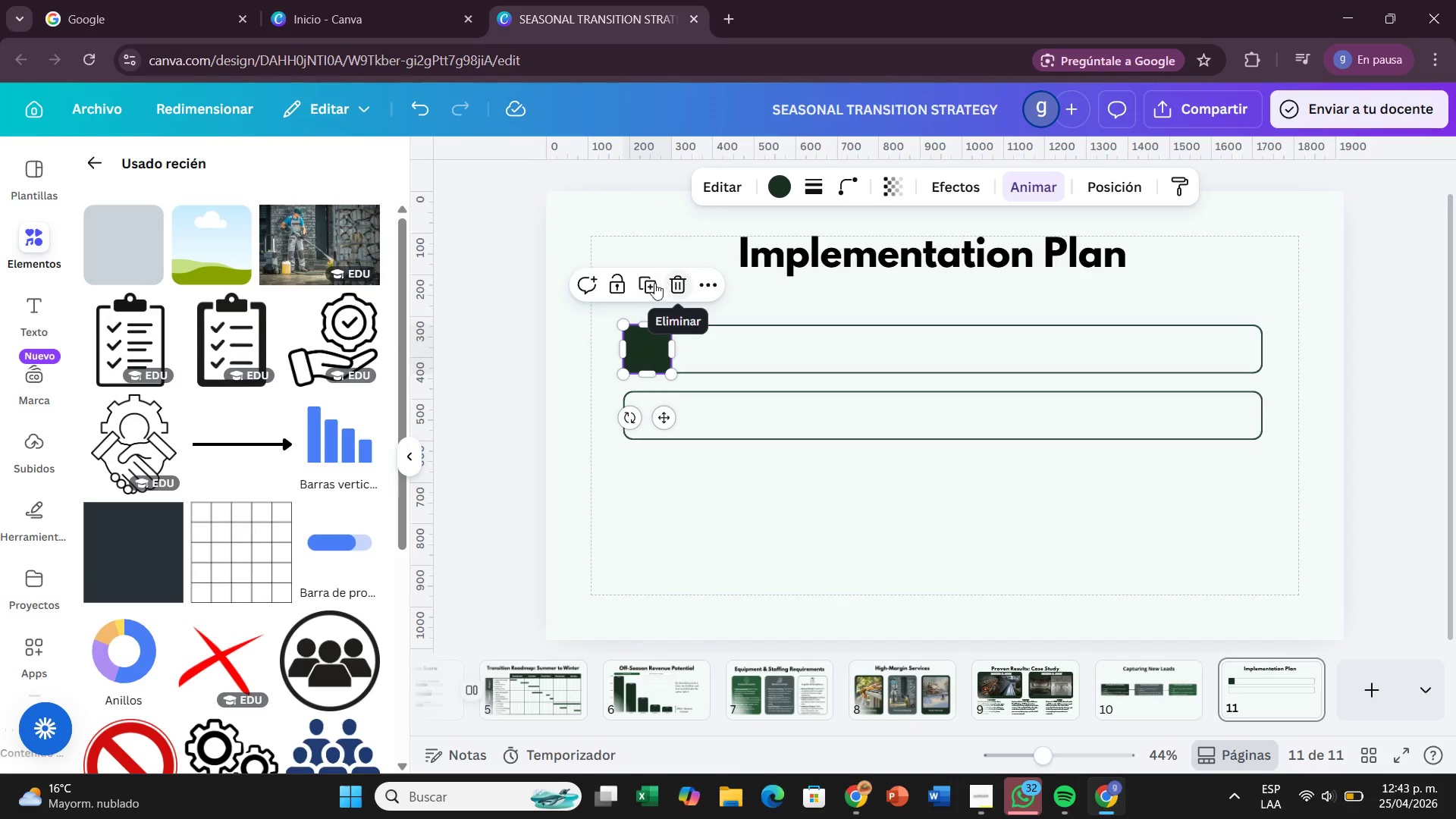 
left_click([646, 284])
 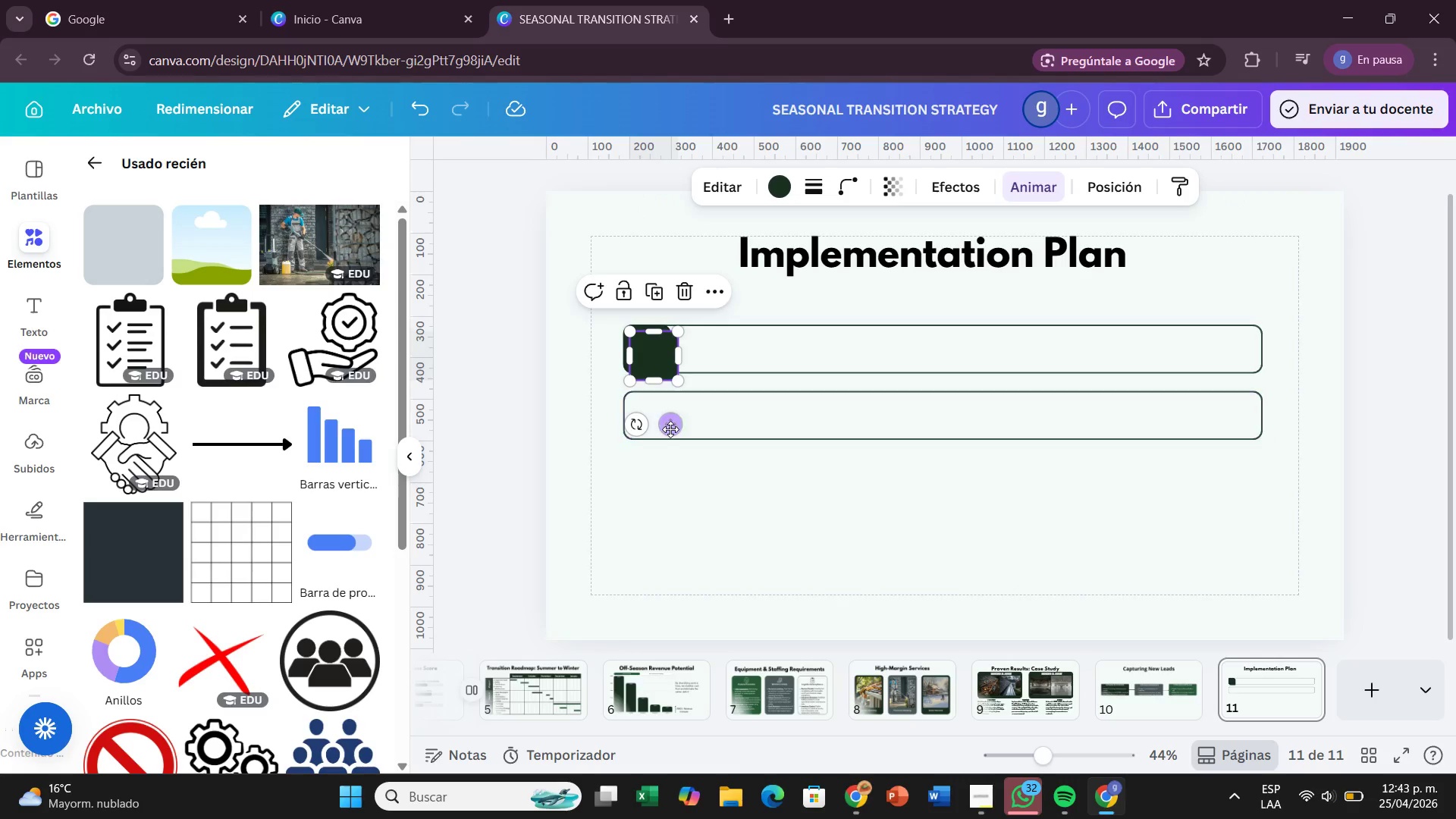 
left_click_drag(start_coordinate=[670, 429], to_coordinate=[668, 488])
 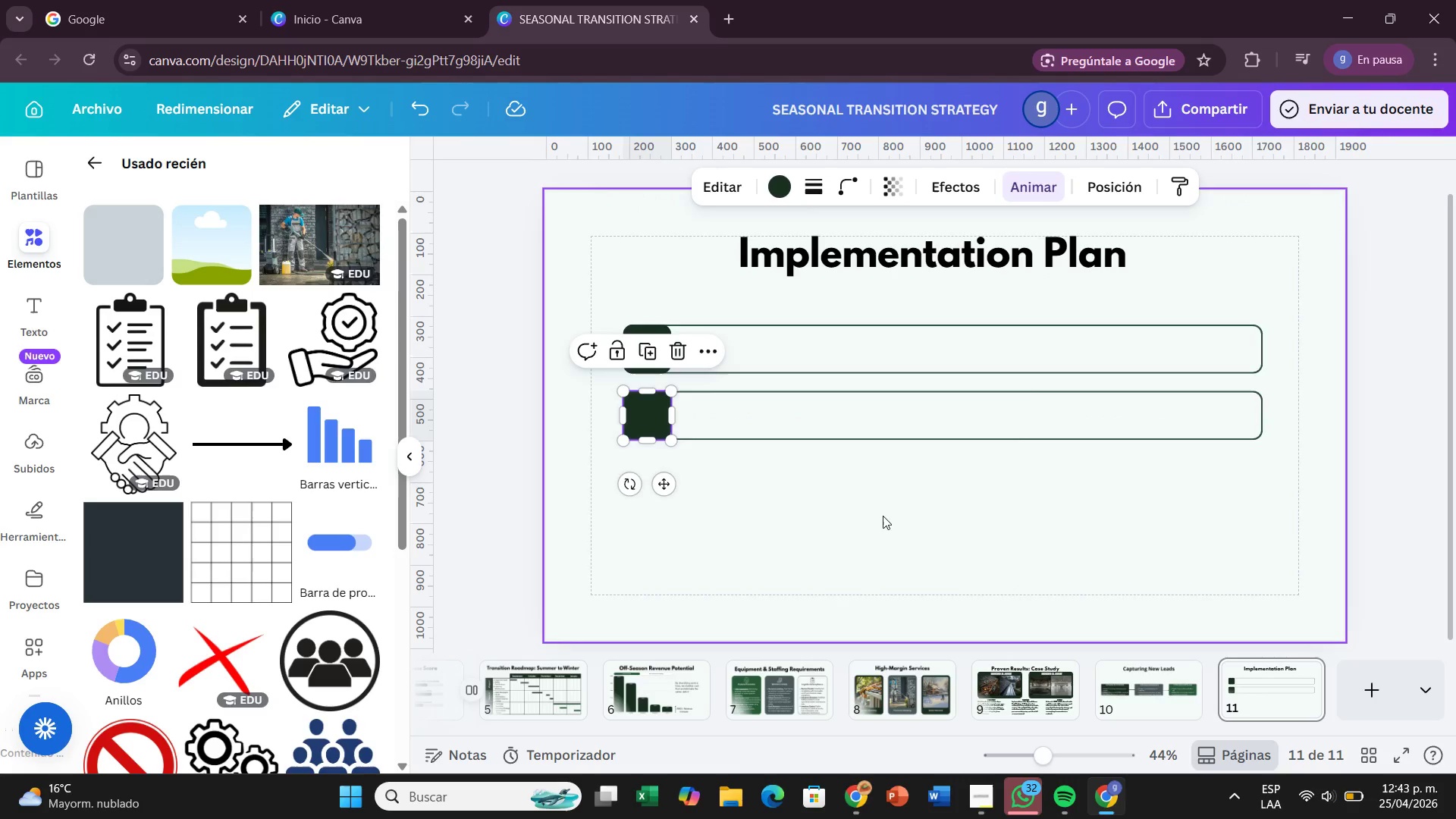 
left_click([883, 516])
 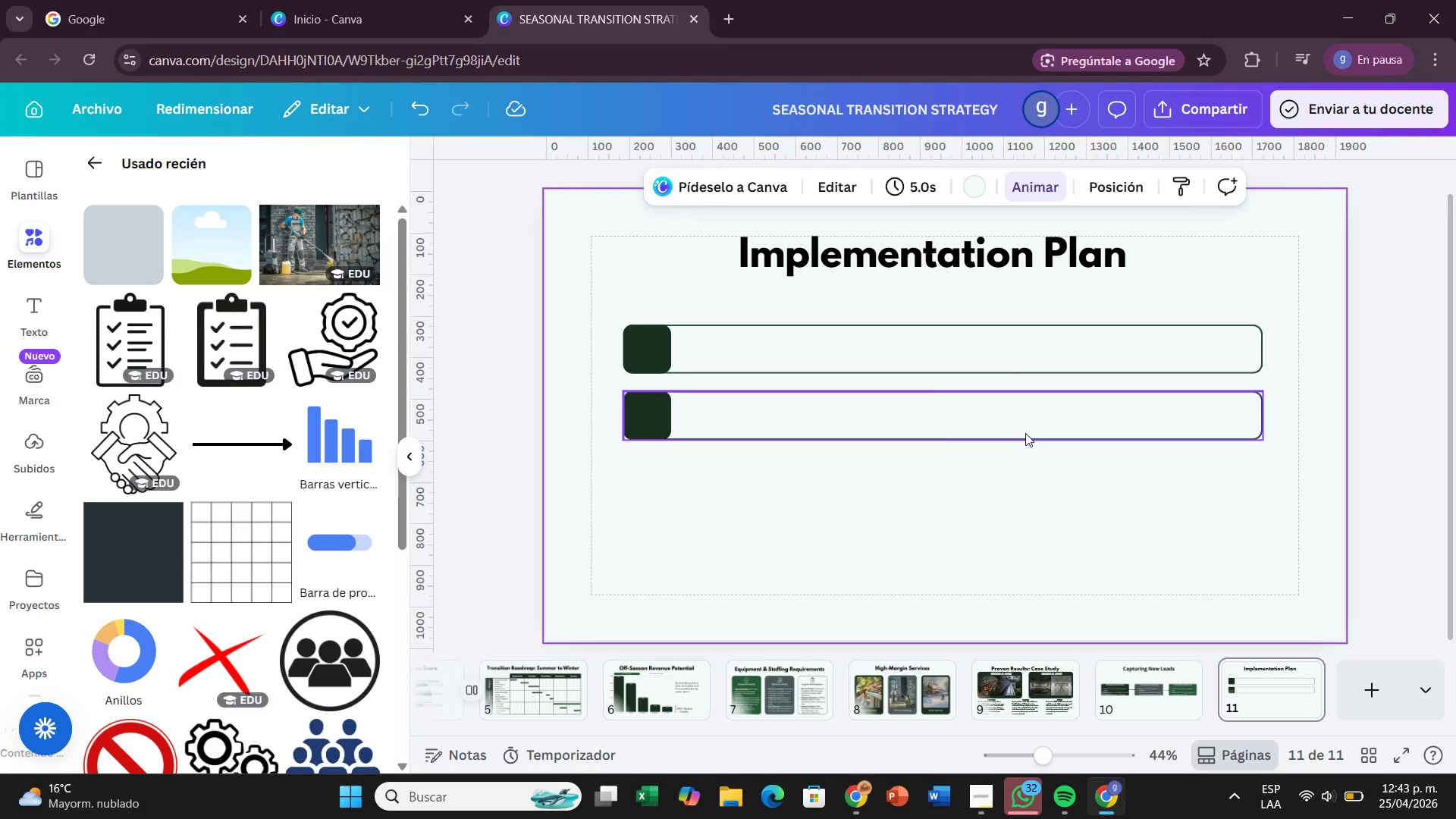 
left_click([1025, 433])
 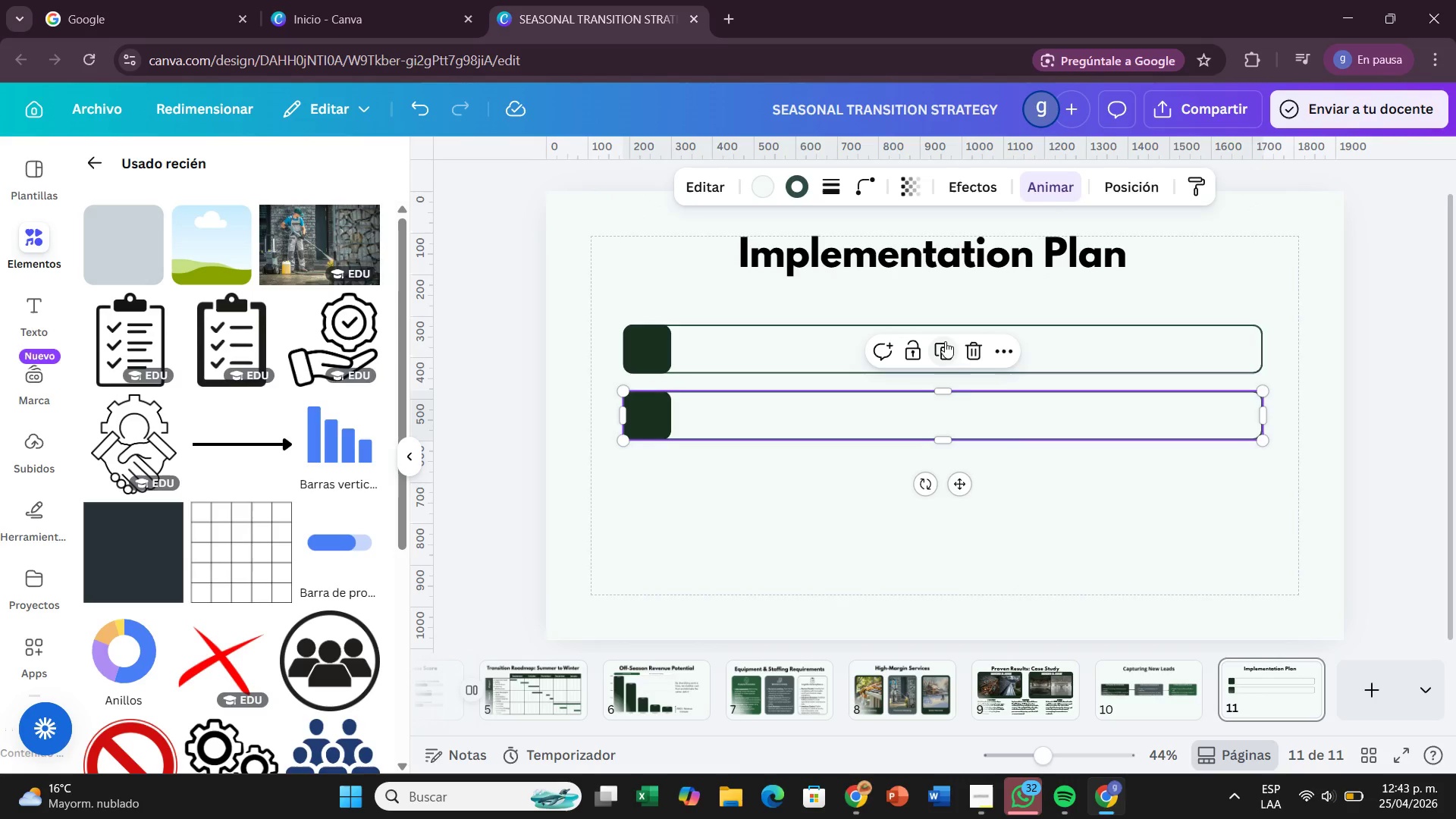 
left_click([946, 343])
 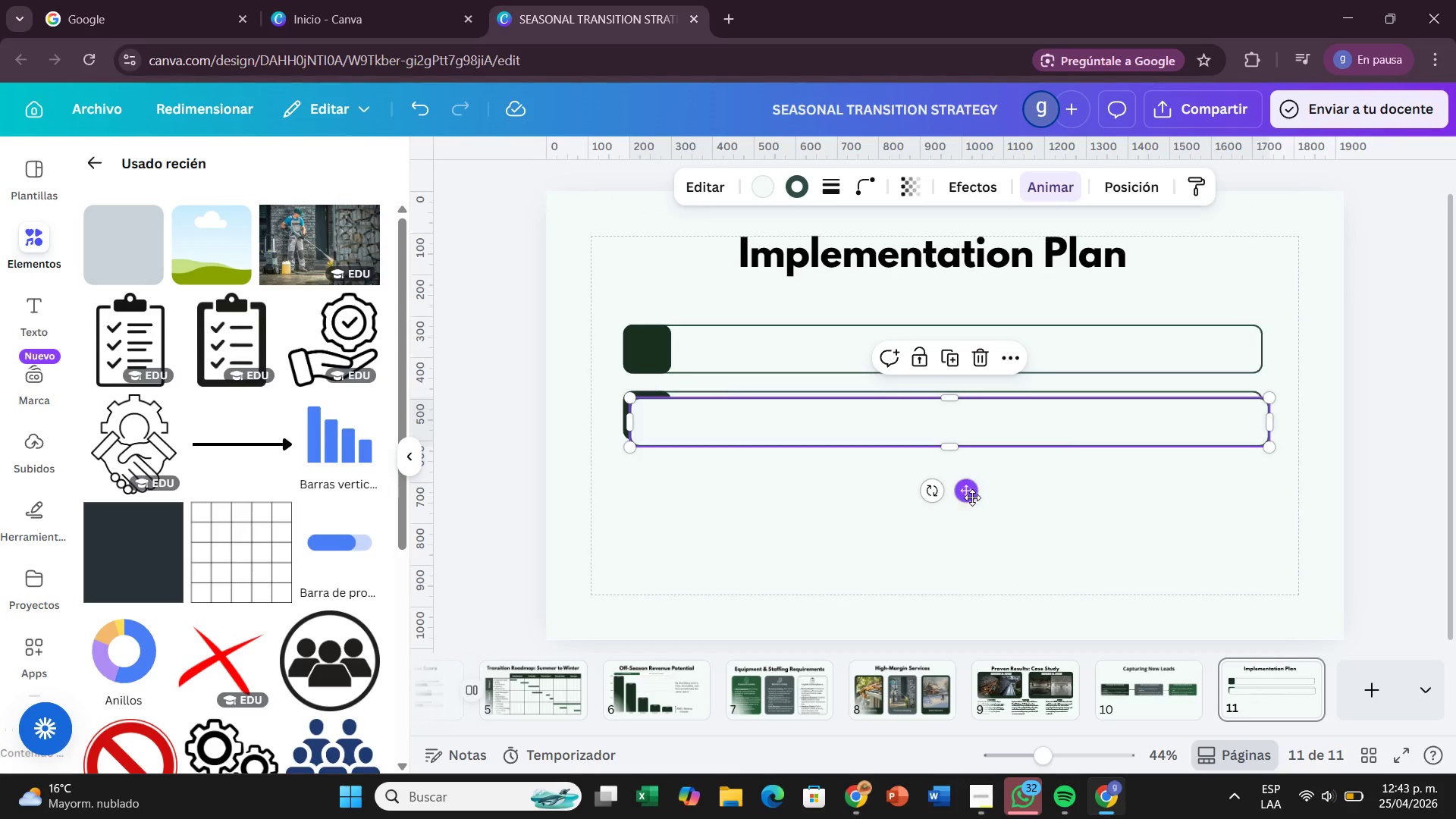 
left_click_drag(start_coordinate=[972, 497], to_coordinate=[966, 558])
 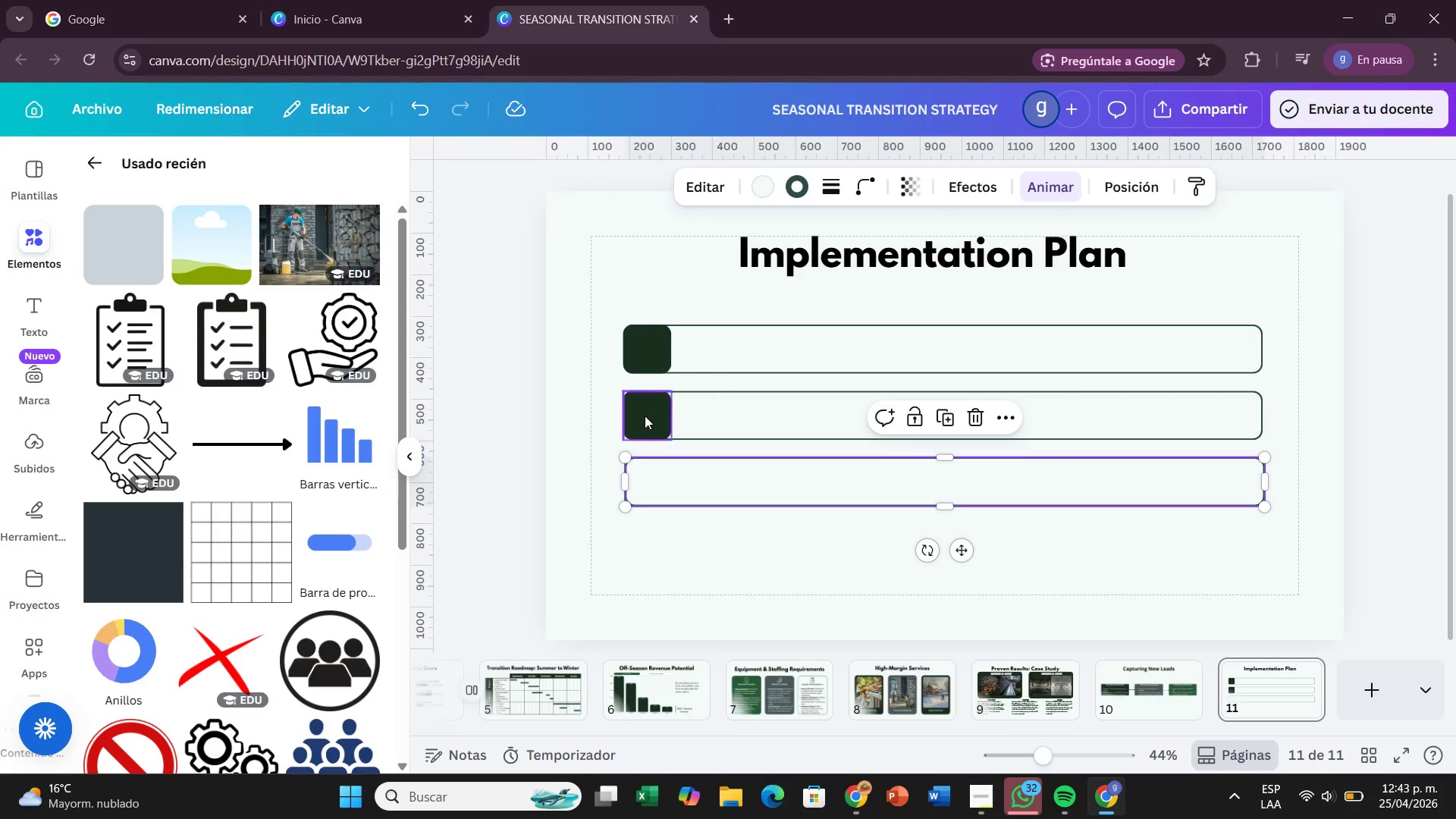 
left_click([645, 416])
 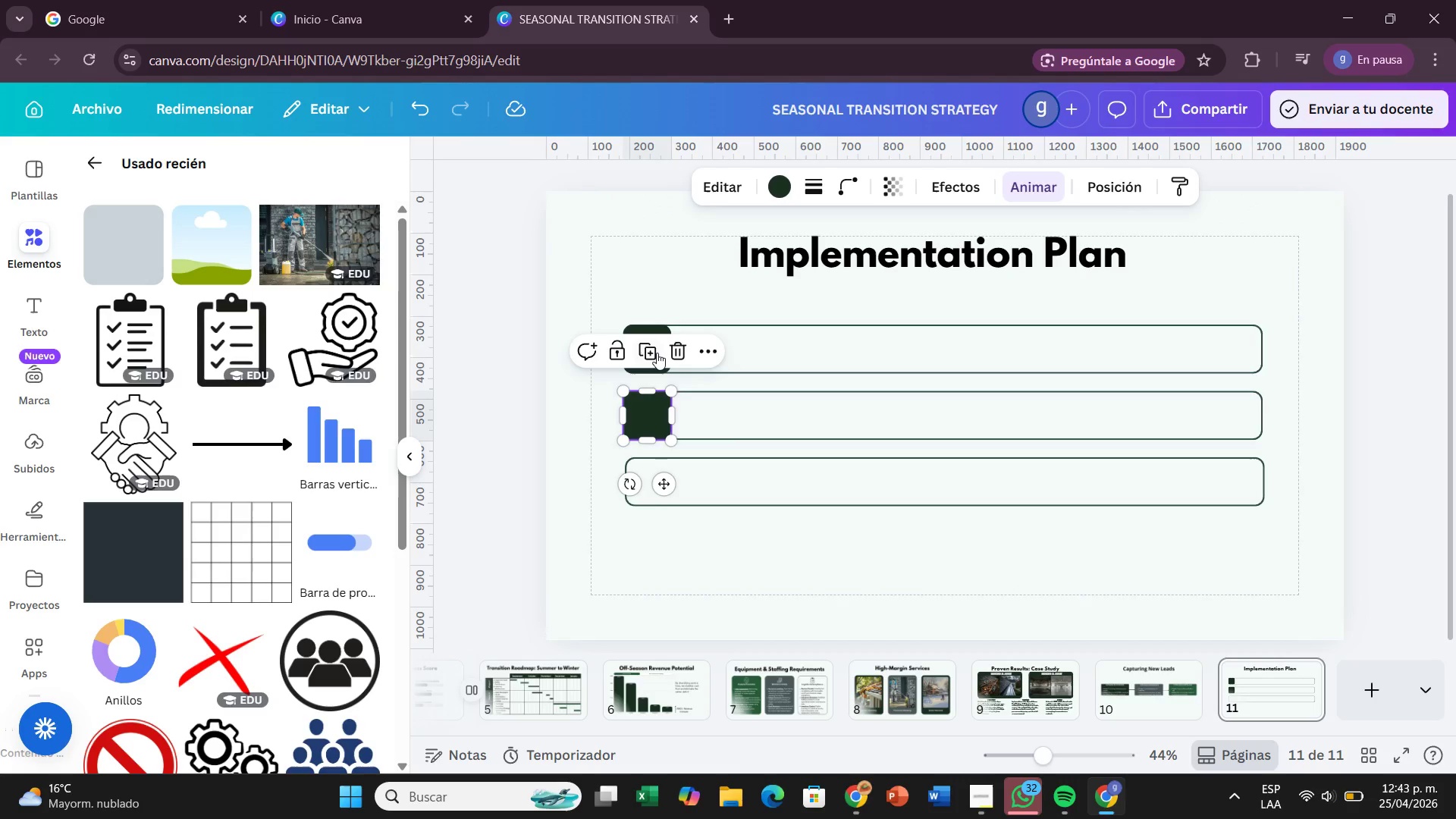 
left_click([657, 353])
 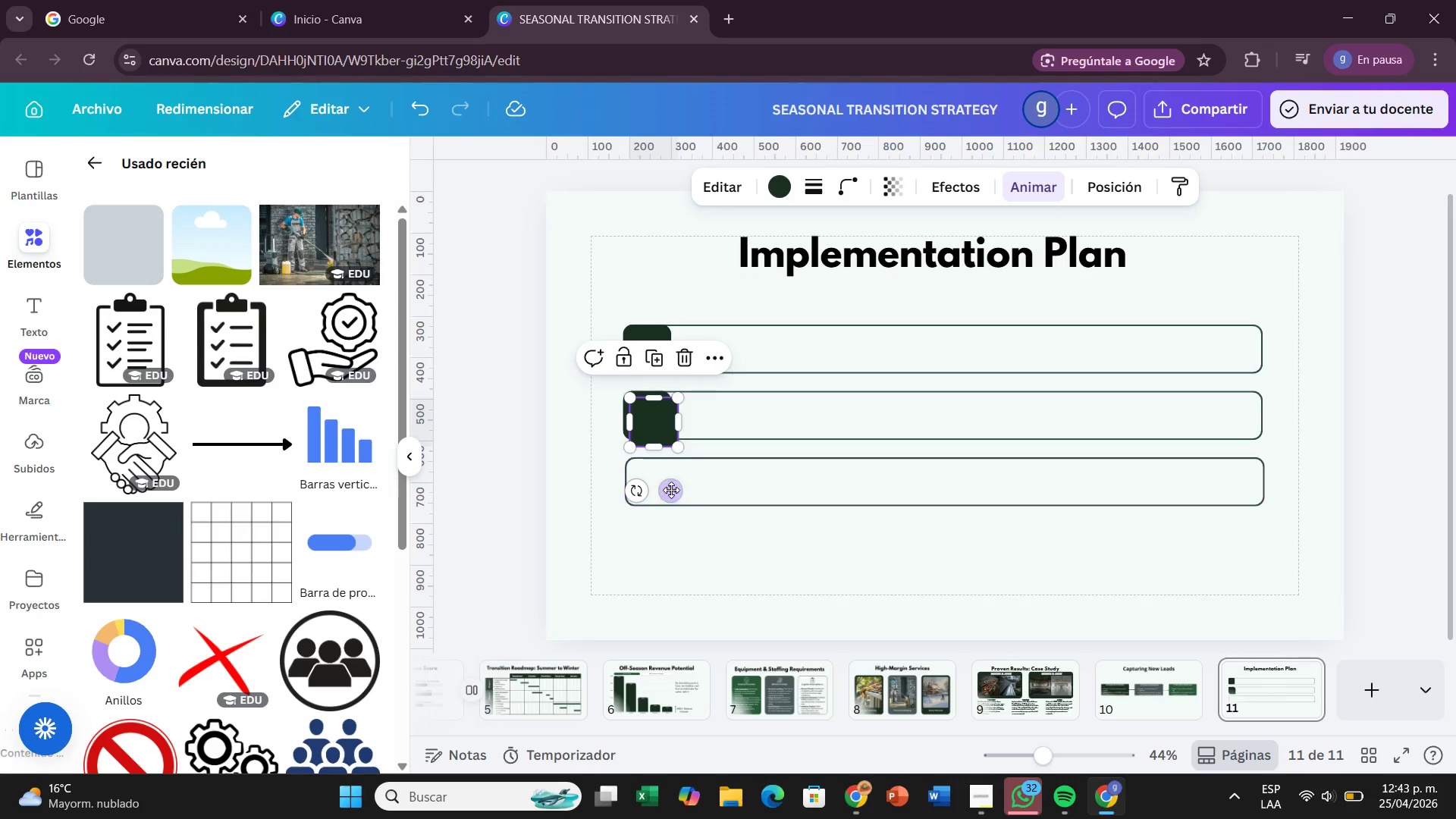 
left_click_drag(start_coordinate=[666, 495], to_coordinate=[664, 550])
 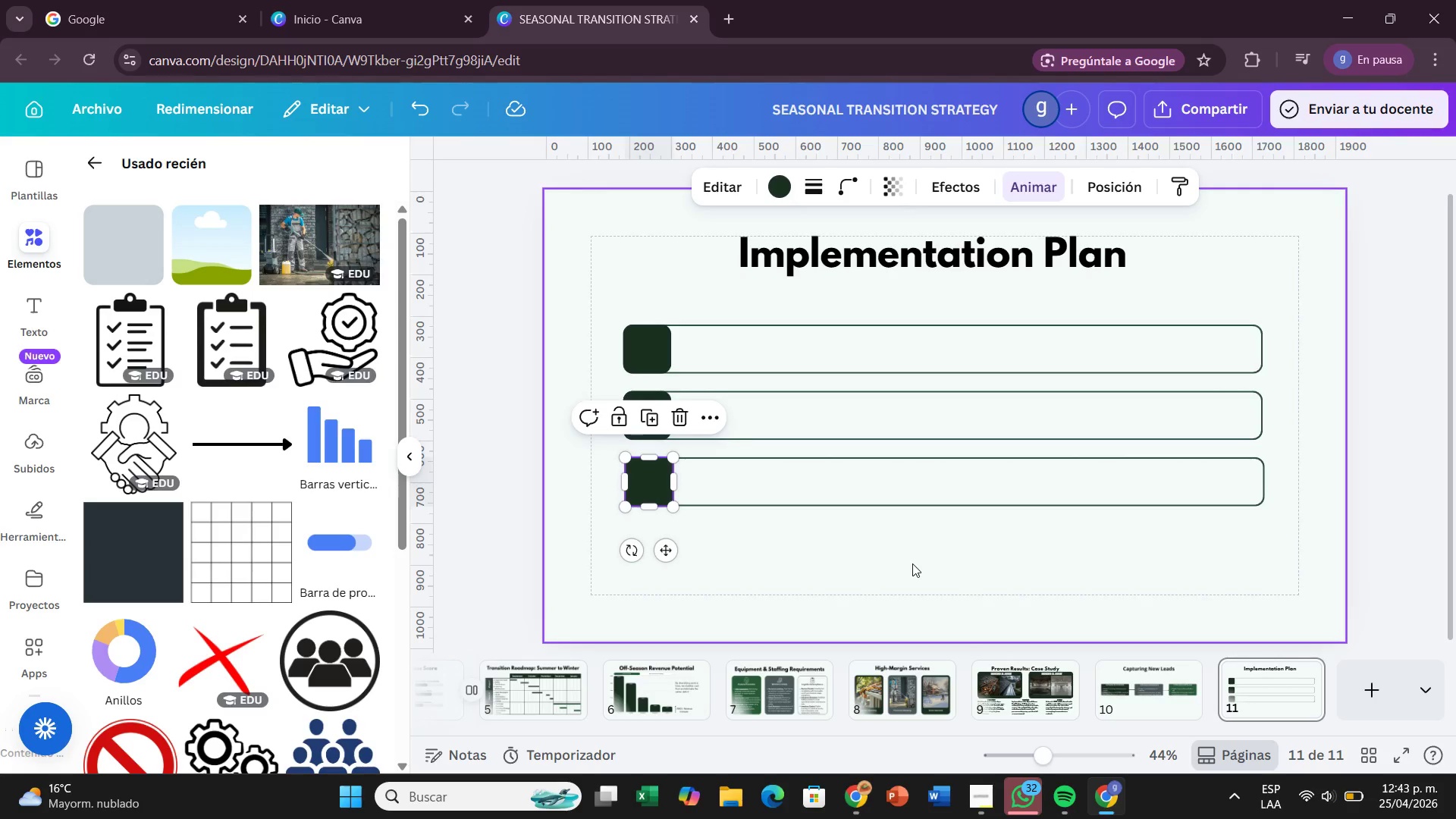 
left_click([912, 563])
 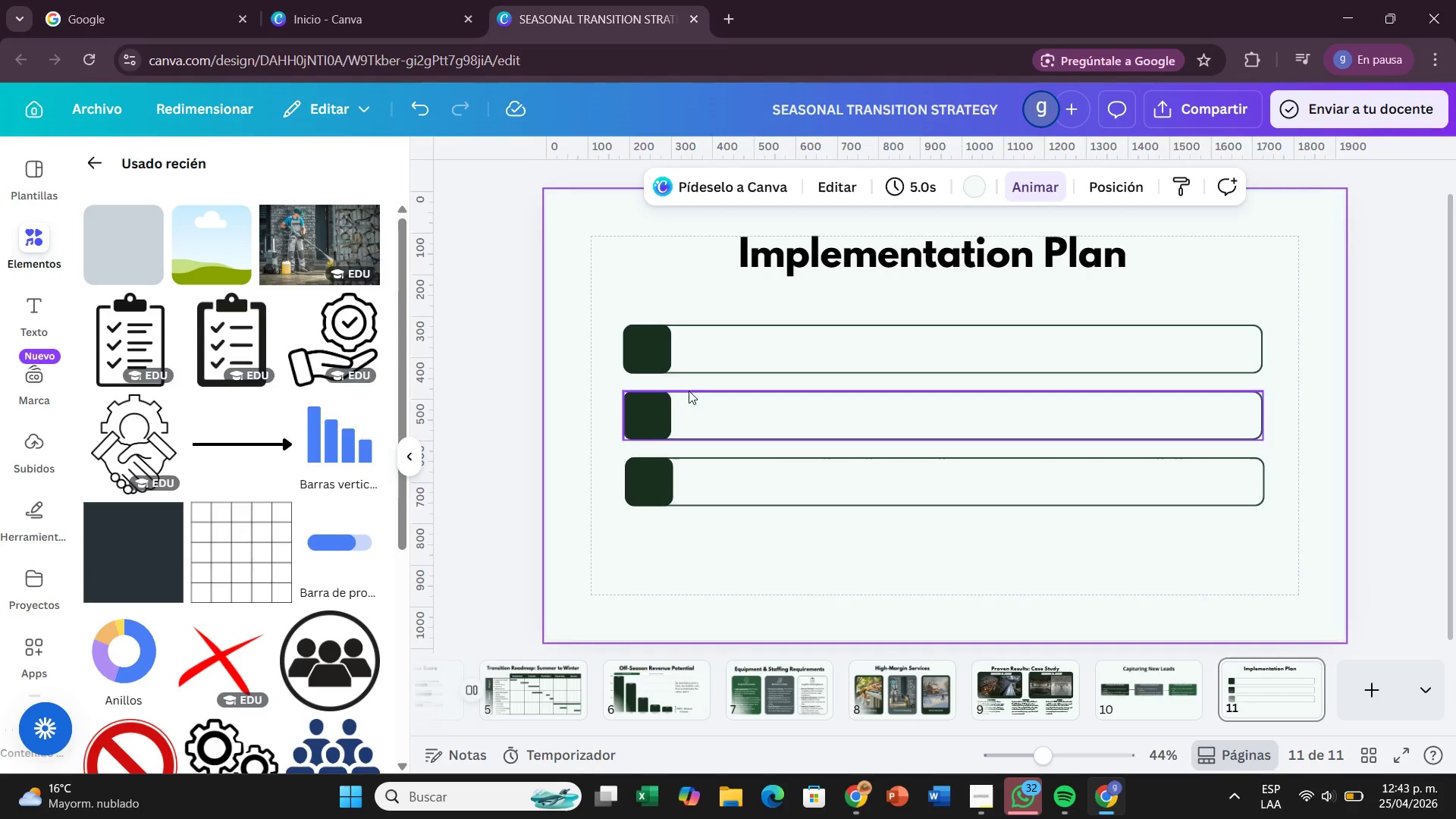 
wait(5.64)
 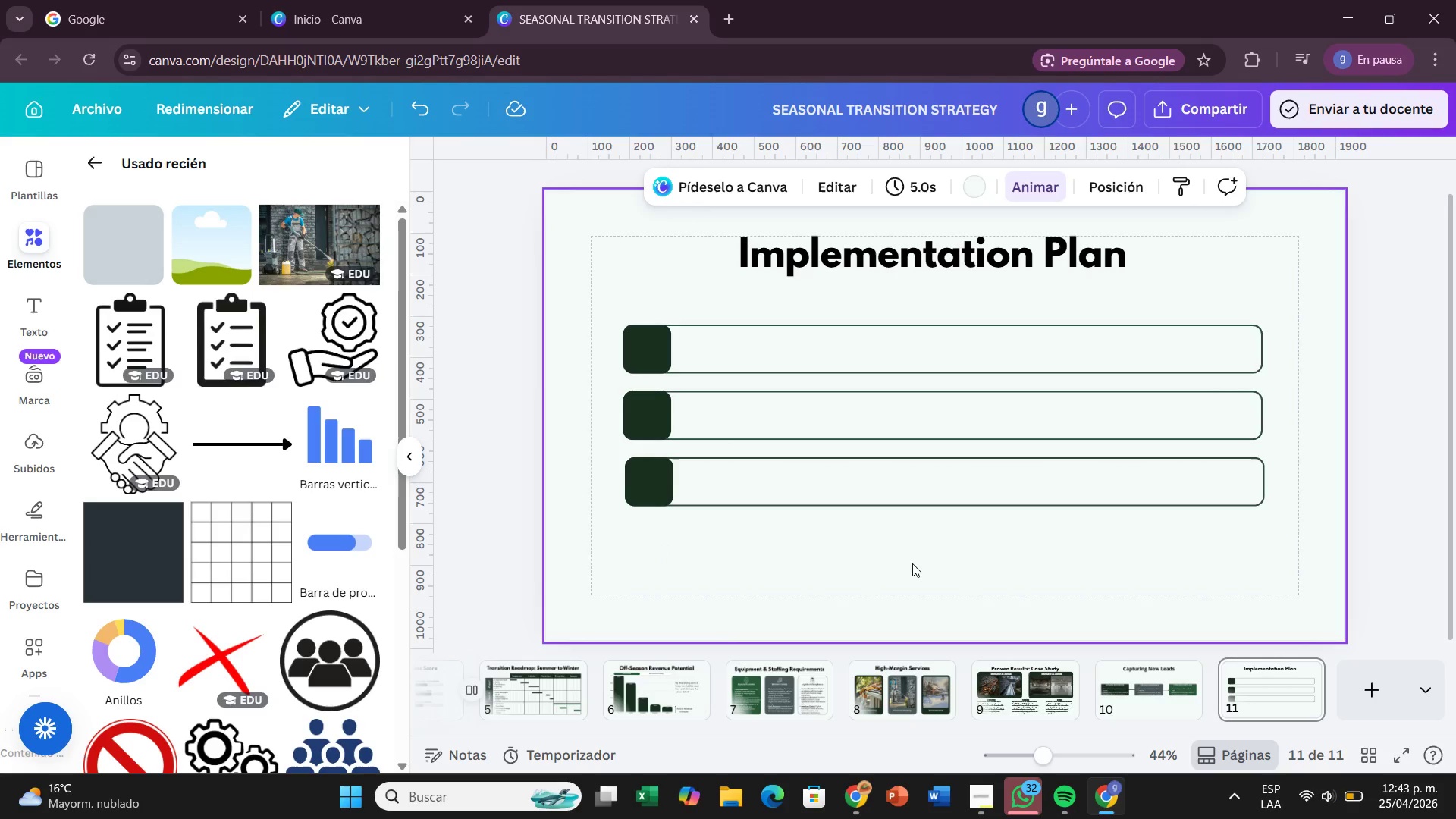 
double_click([651, 348])
 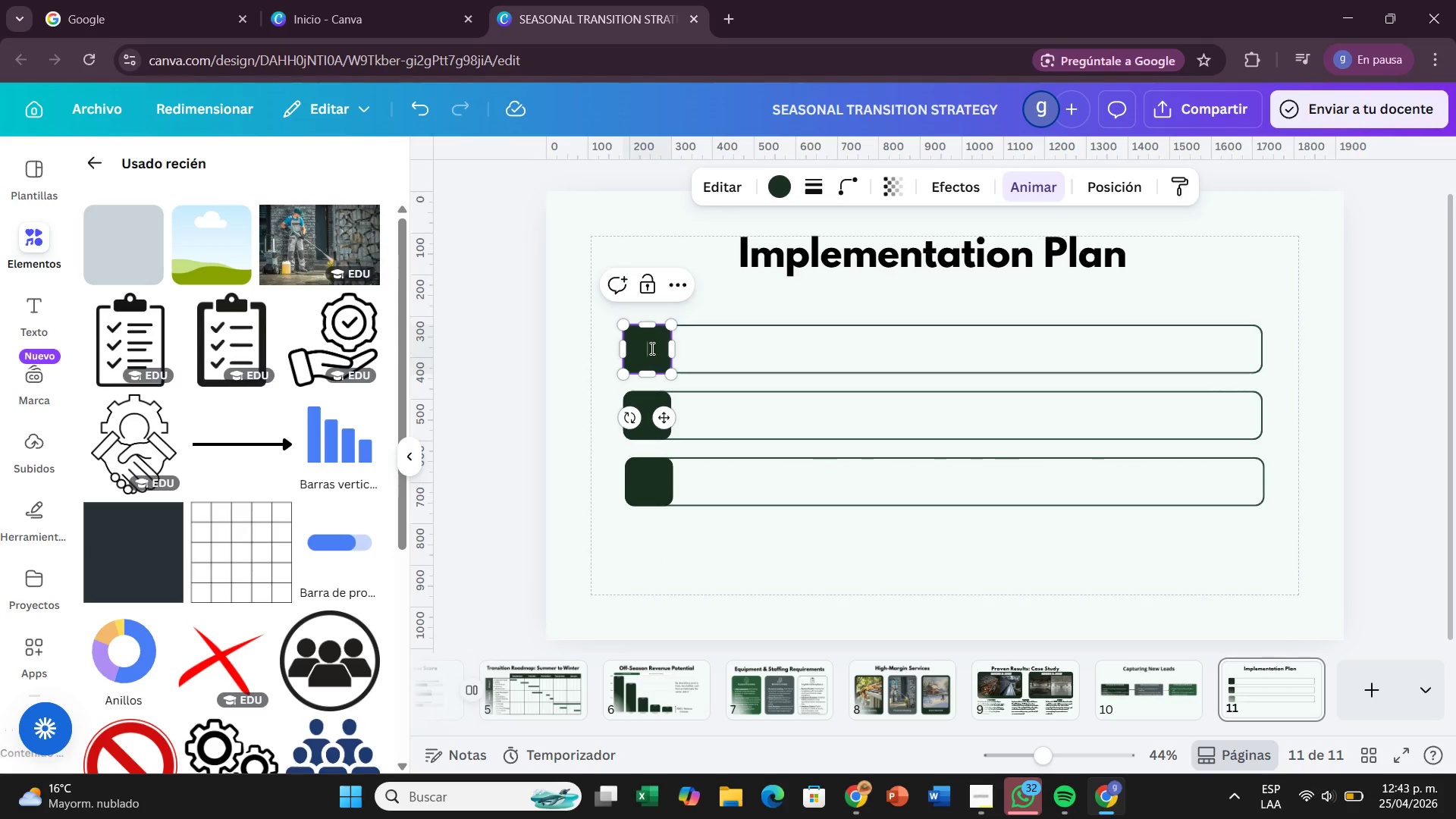 
key(CapsLock)
 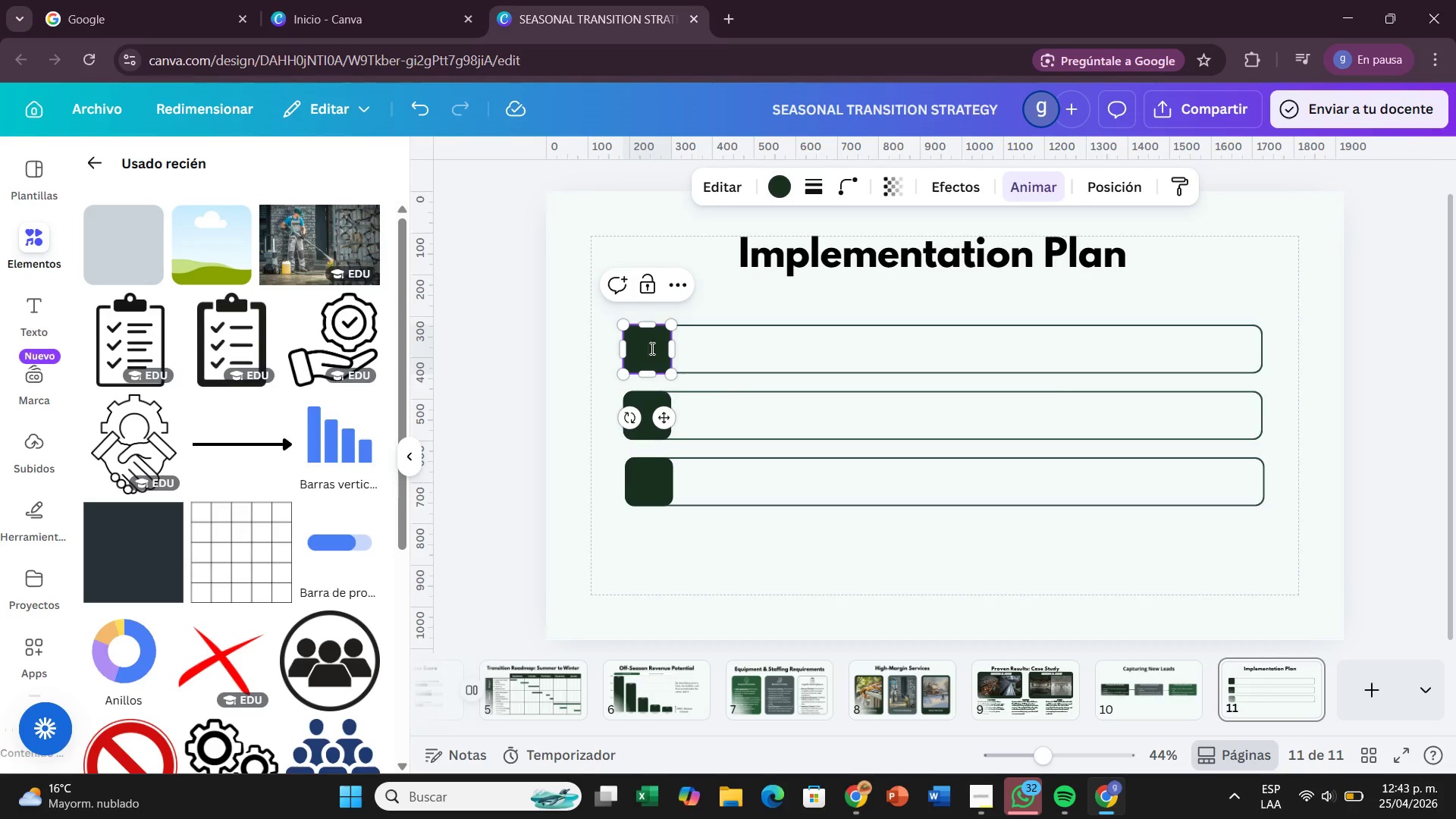 
key(1)
 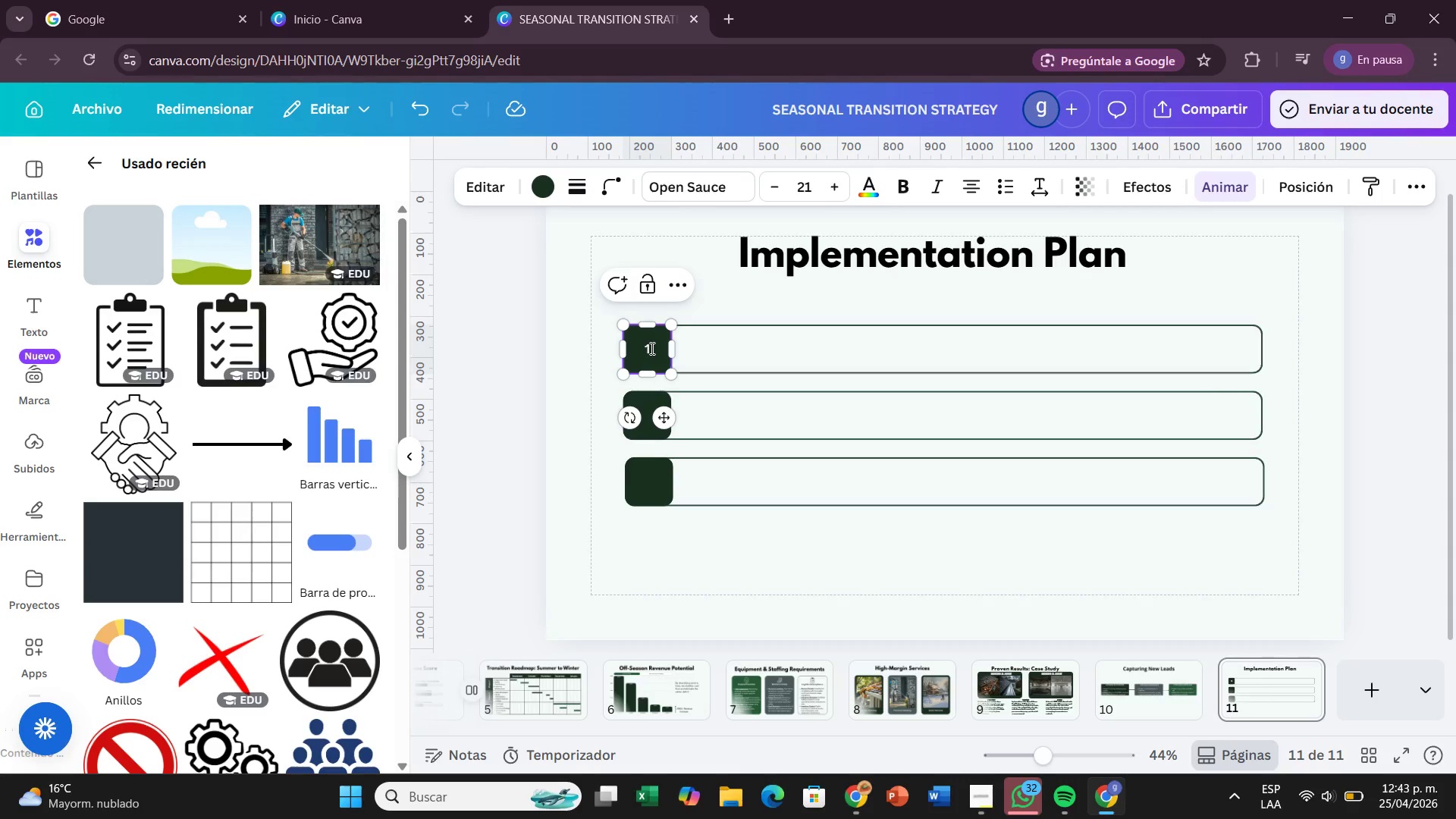 
key(CapsLock)
 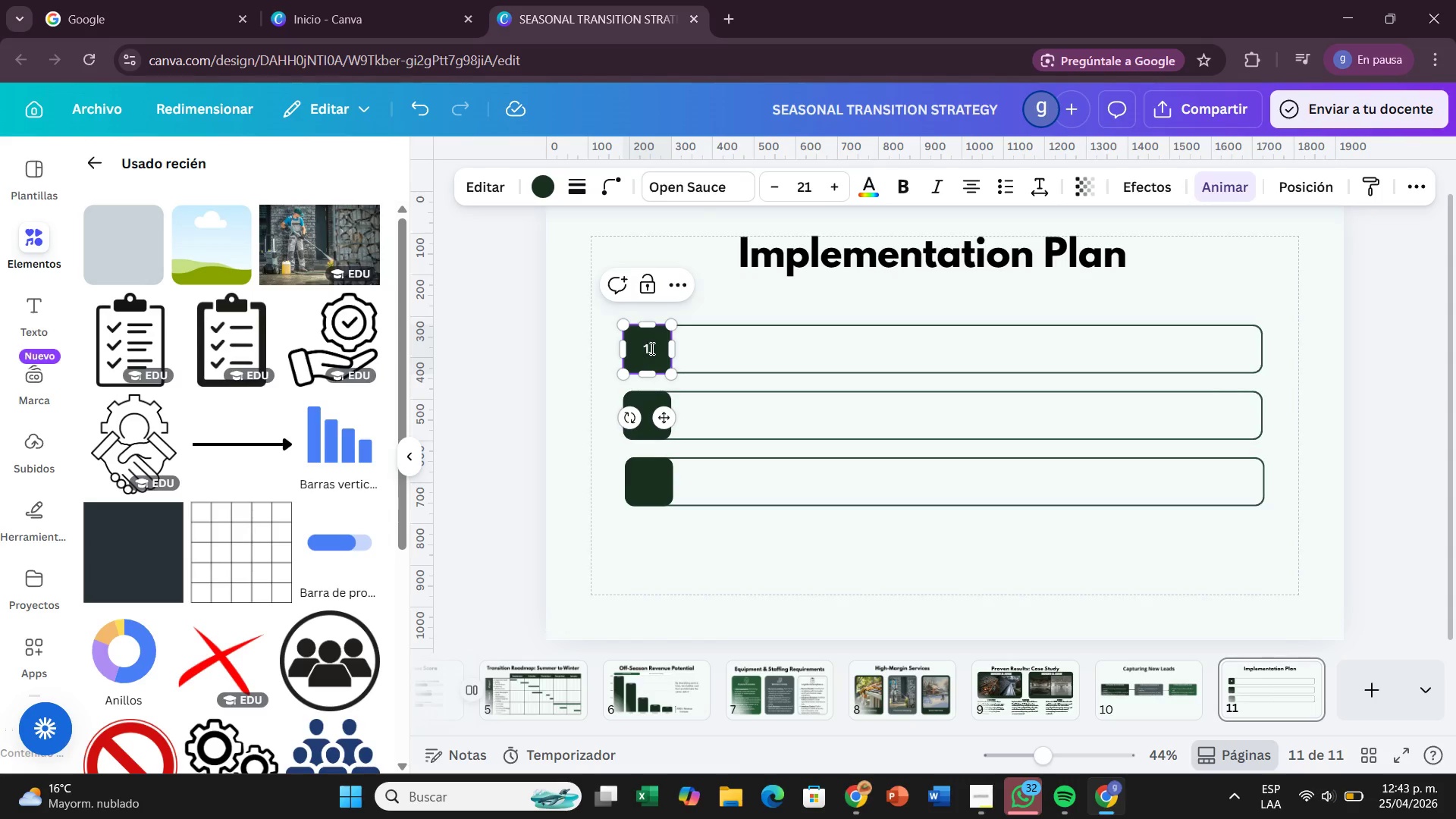 
key(Period)
 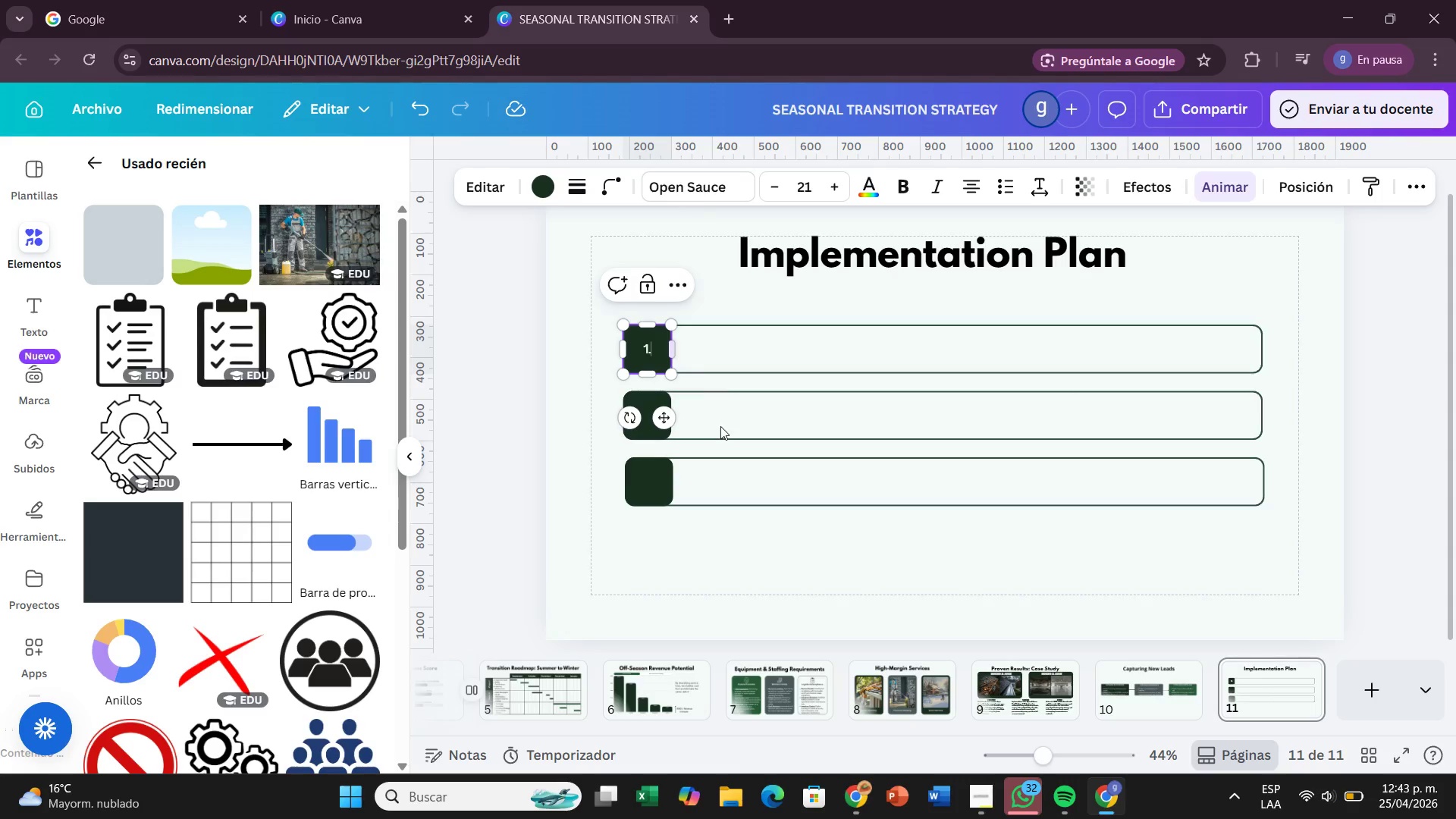 
left_click([849, 547])
 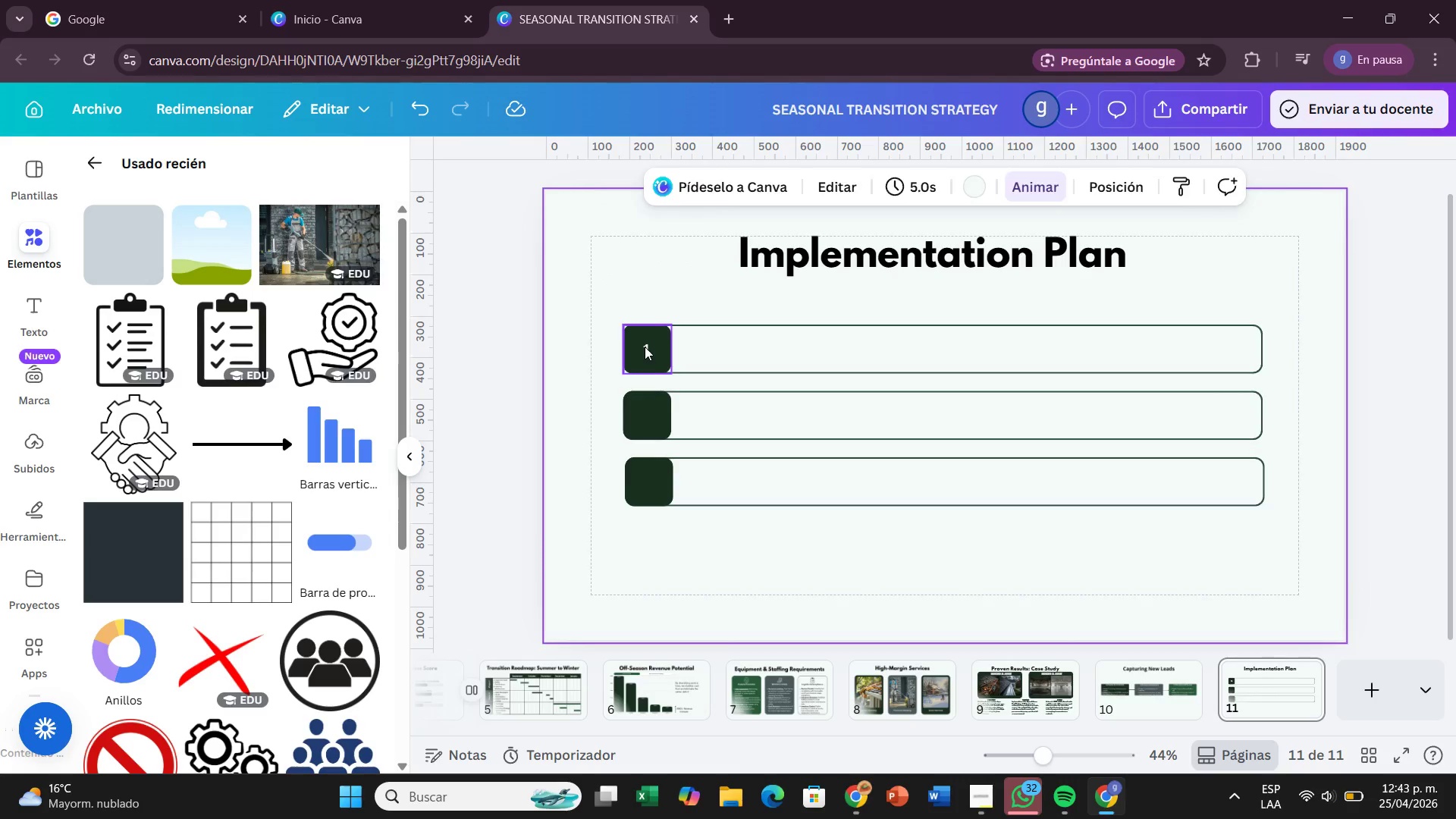 
double_click([645, 347])
 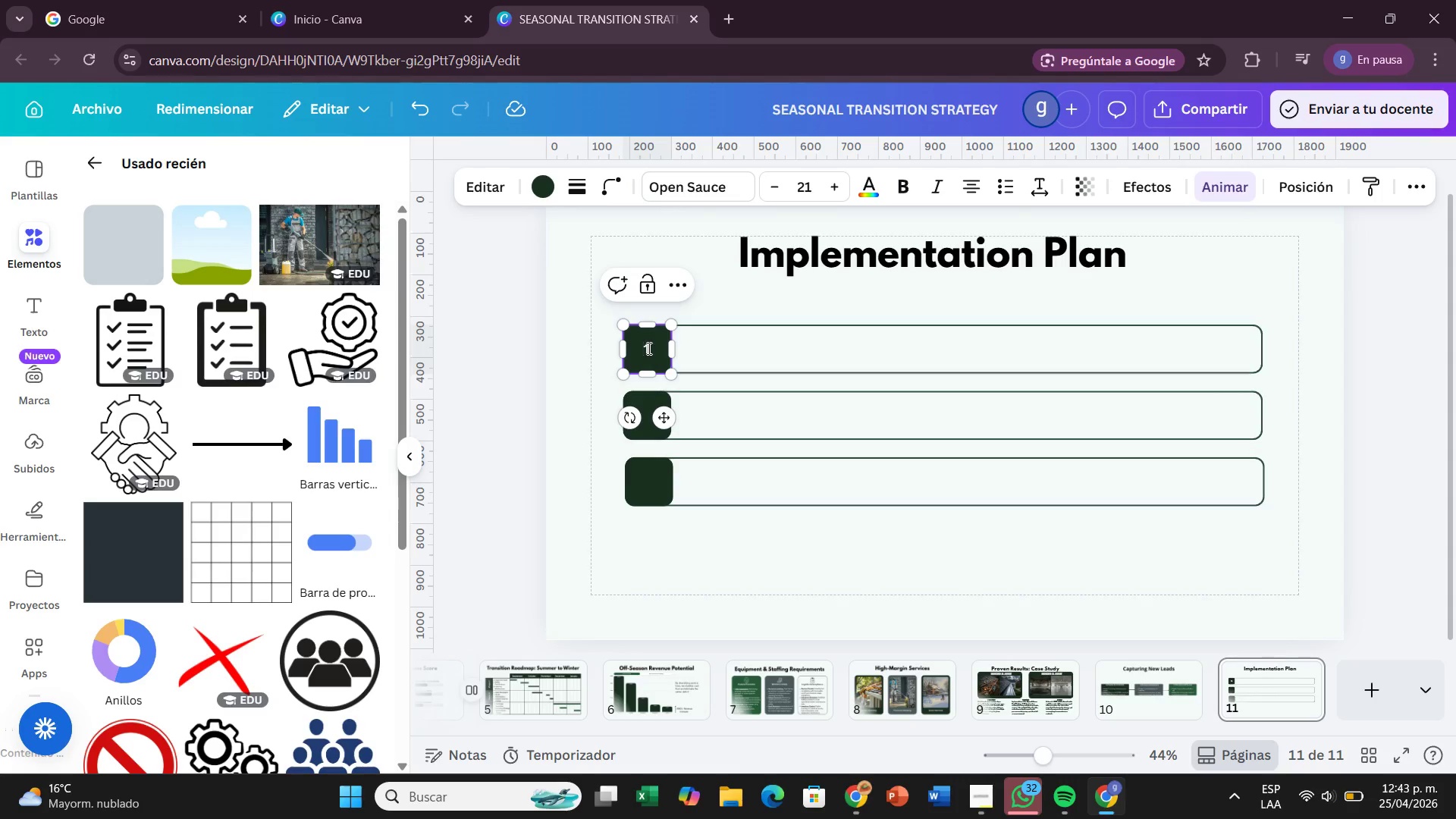 
left_click_drag(start_coordinate=[648, 348], to_coordinate=[640, 349])
 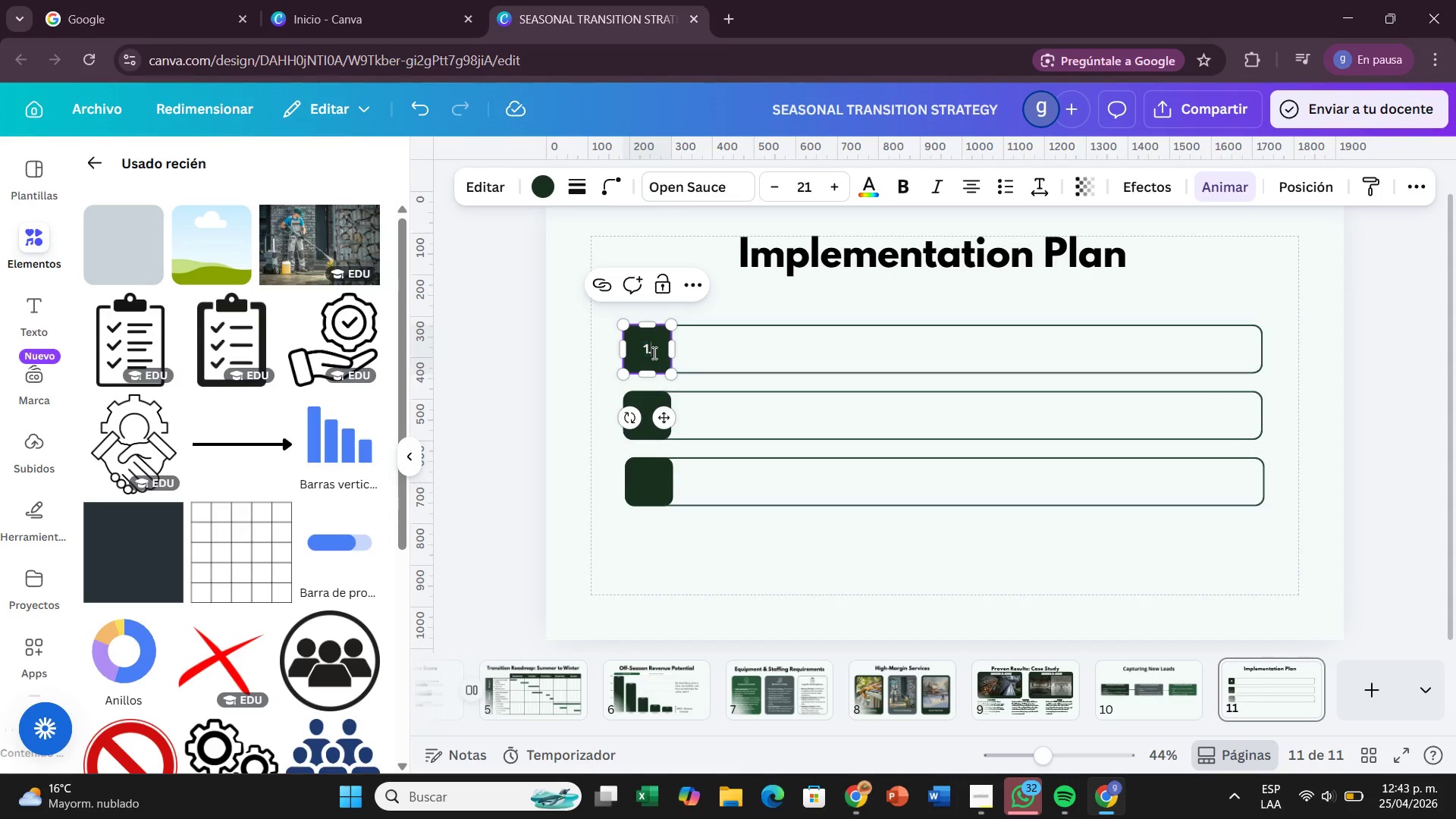 
left_click_drag(start_coordinate=[653, 353], to_coordinate=[639, 353])
 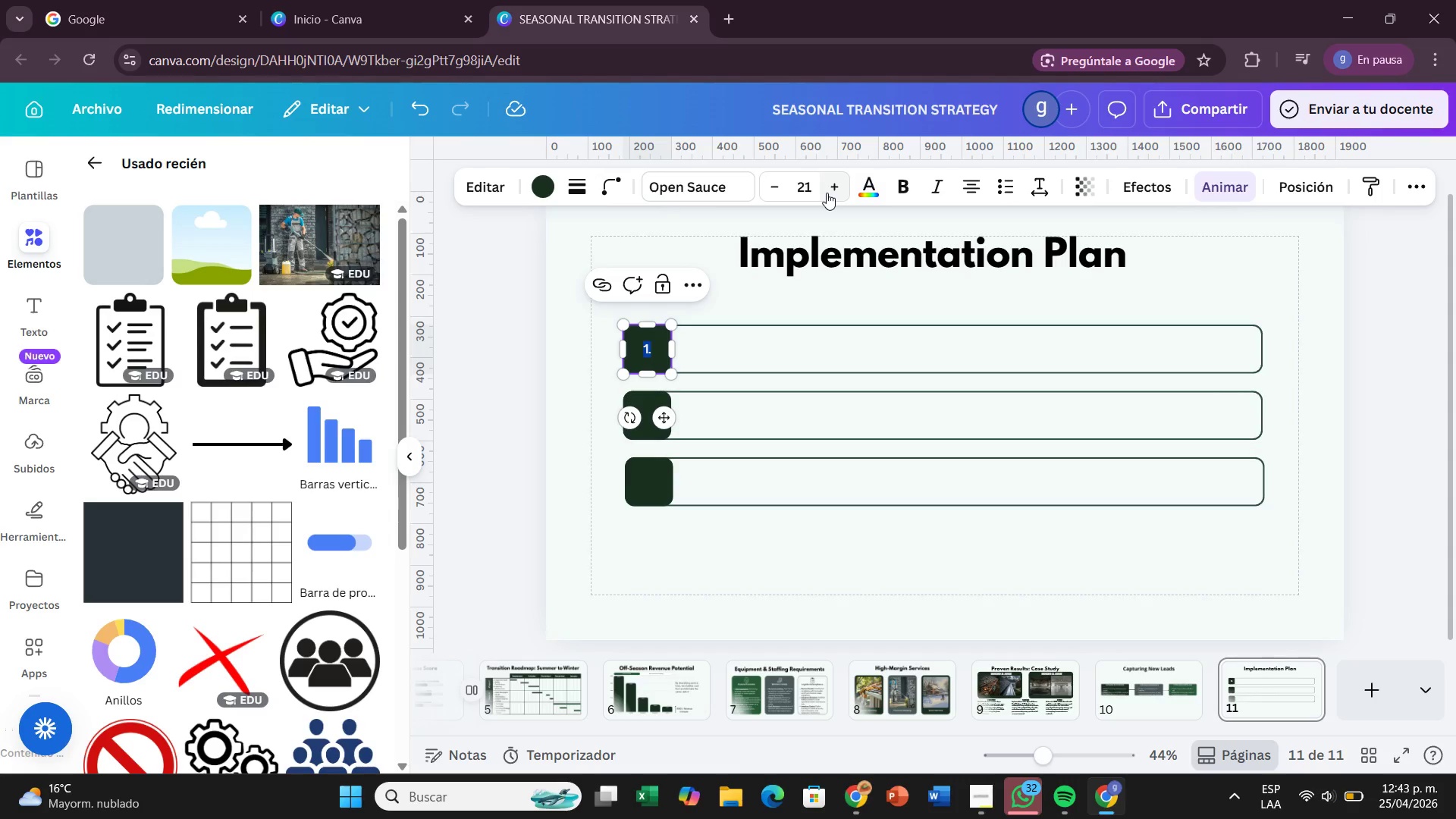 
double_click([833, 194])
 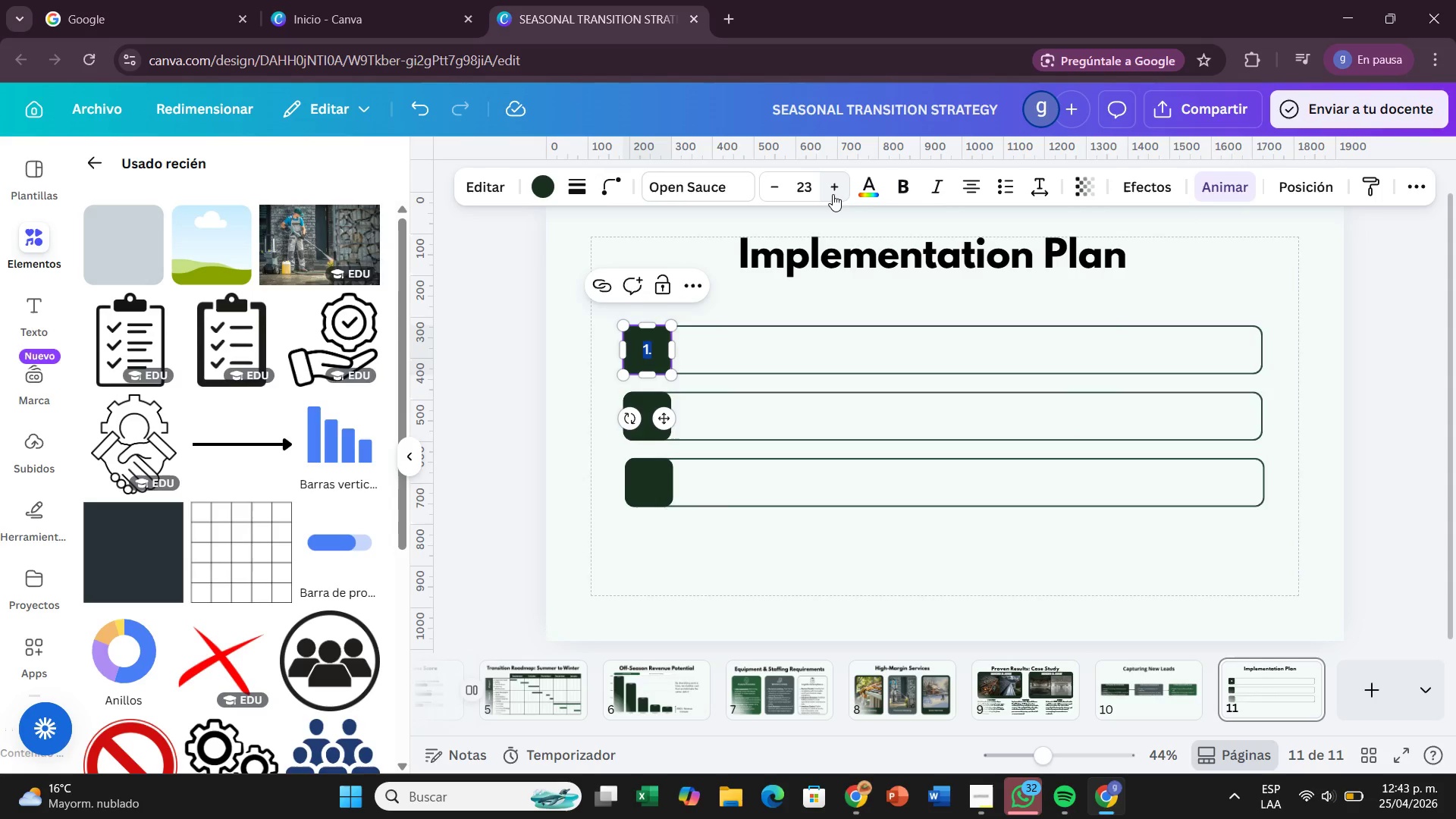 
triple_click([833, 194])
 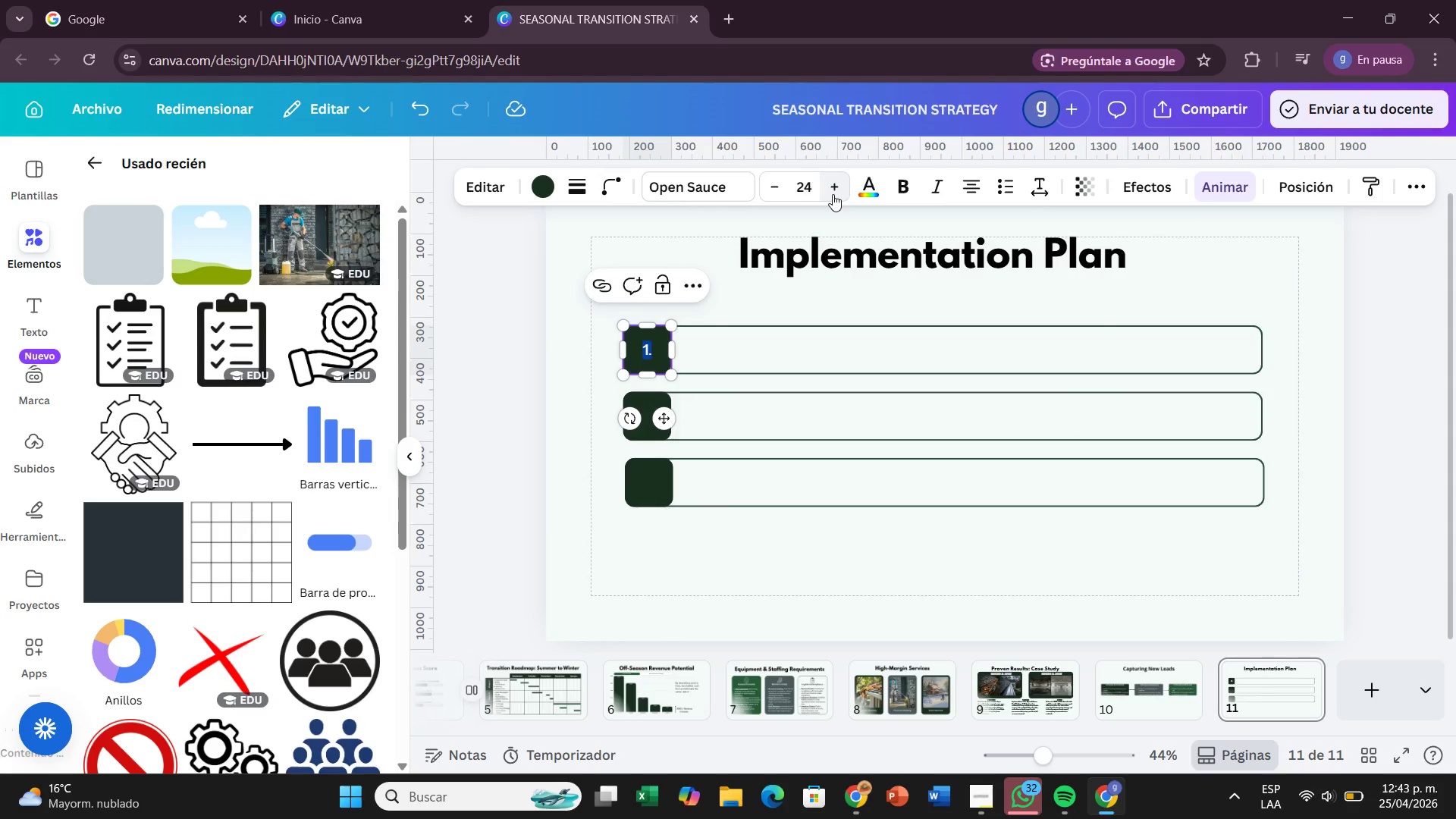 
triple_click([833, 194])
 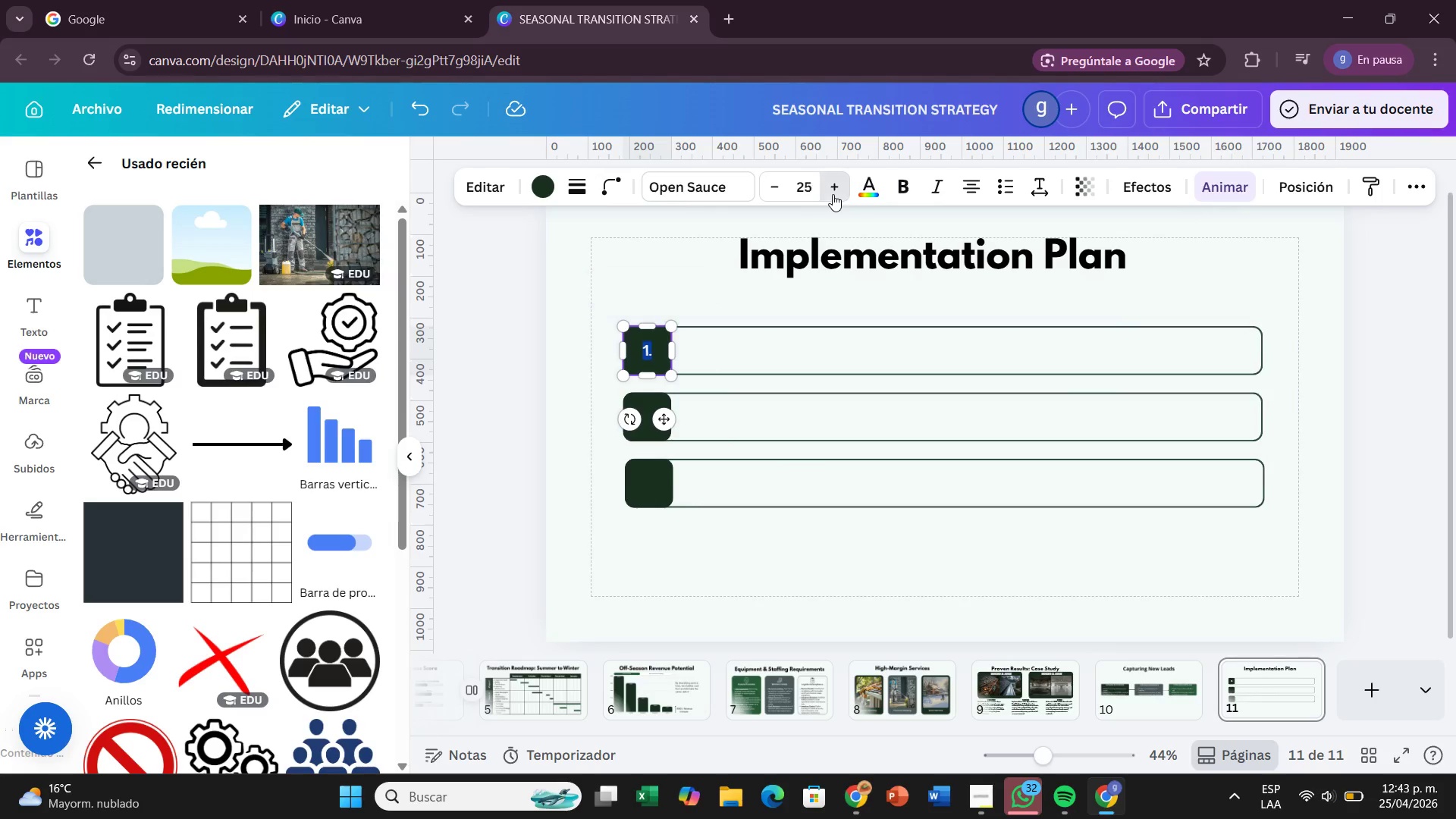 
triple_click([833, 194])
 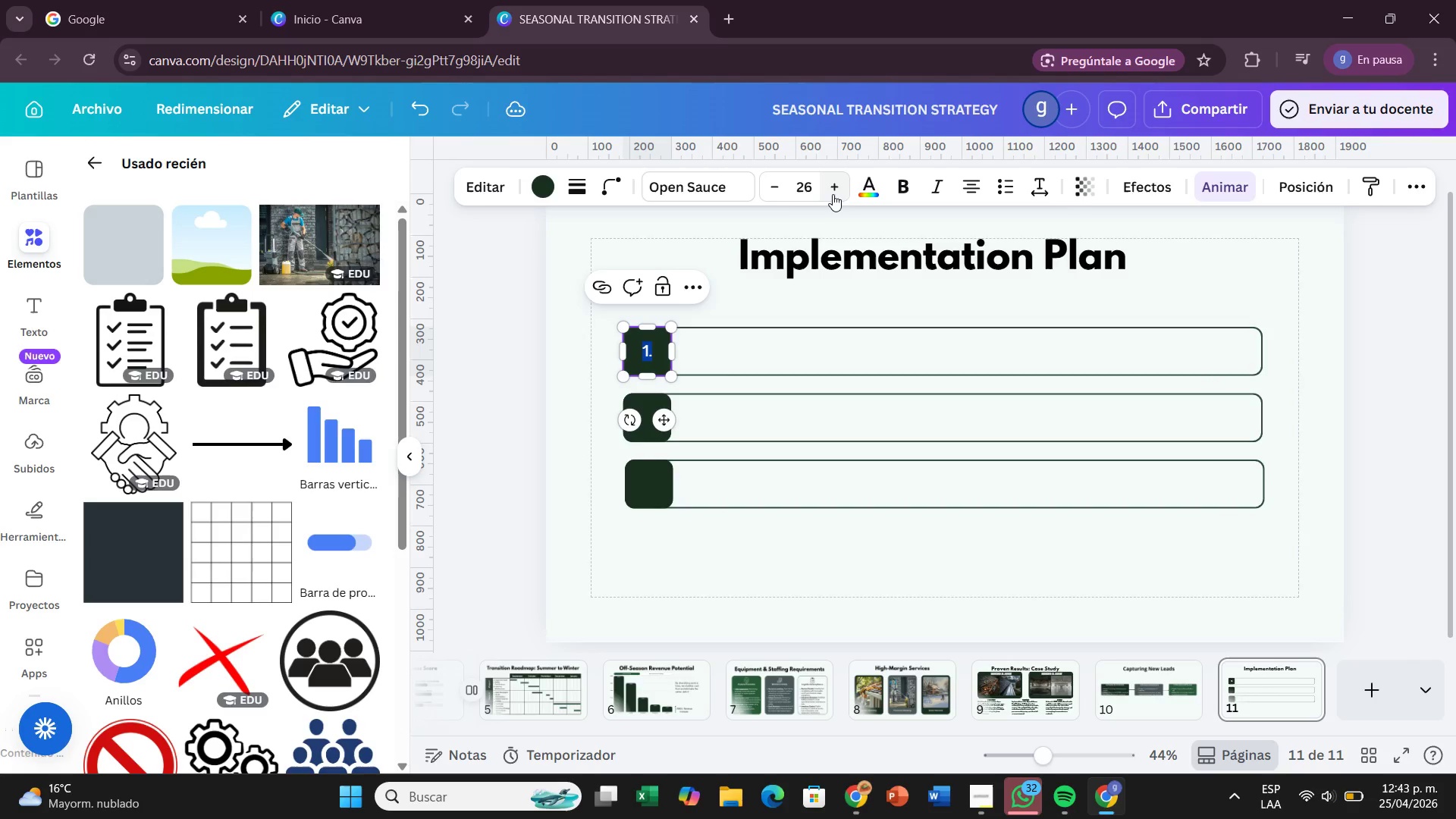 
left_click([833, 194])
 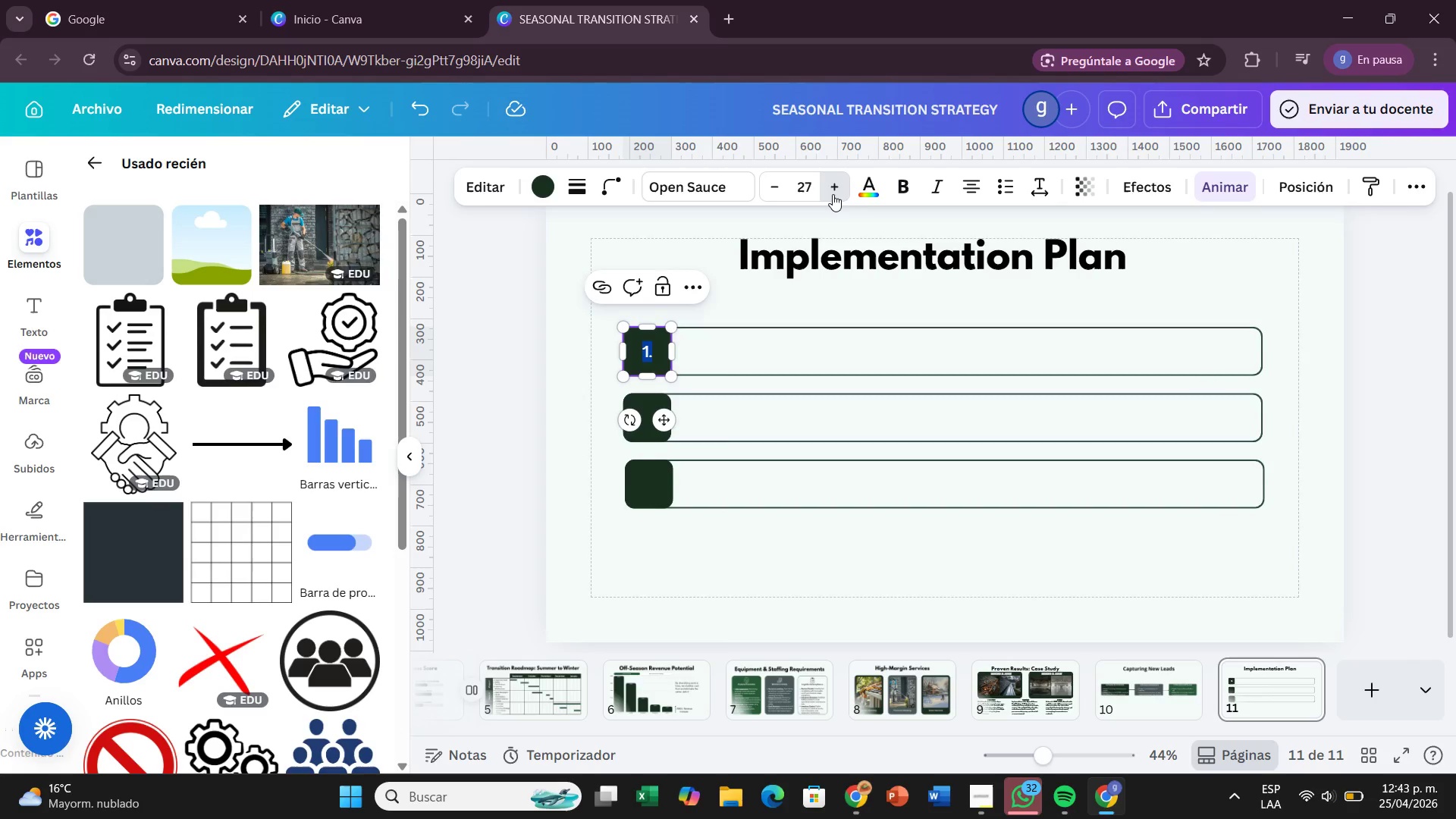 
double_click([833, 194])
 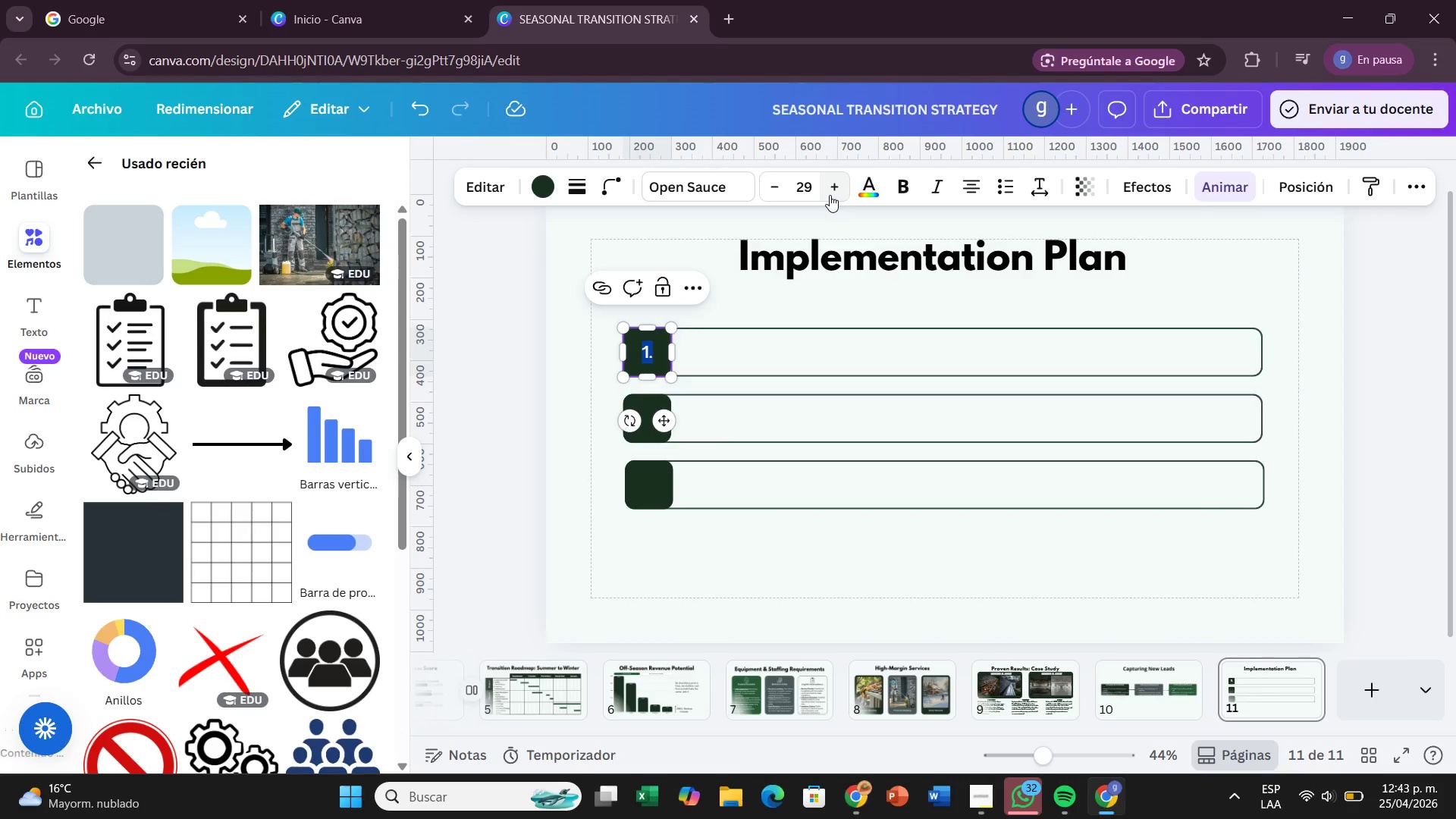 
left_click([830, 195])
 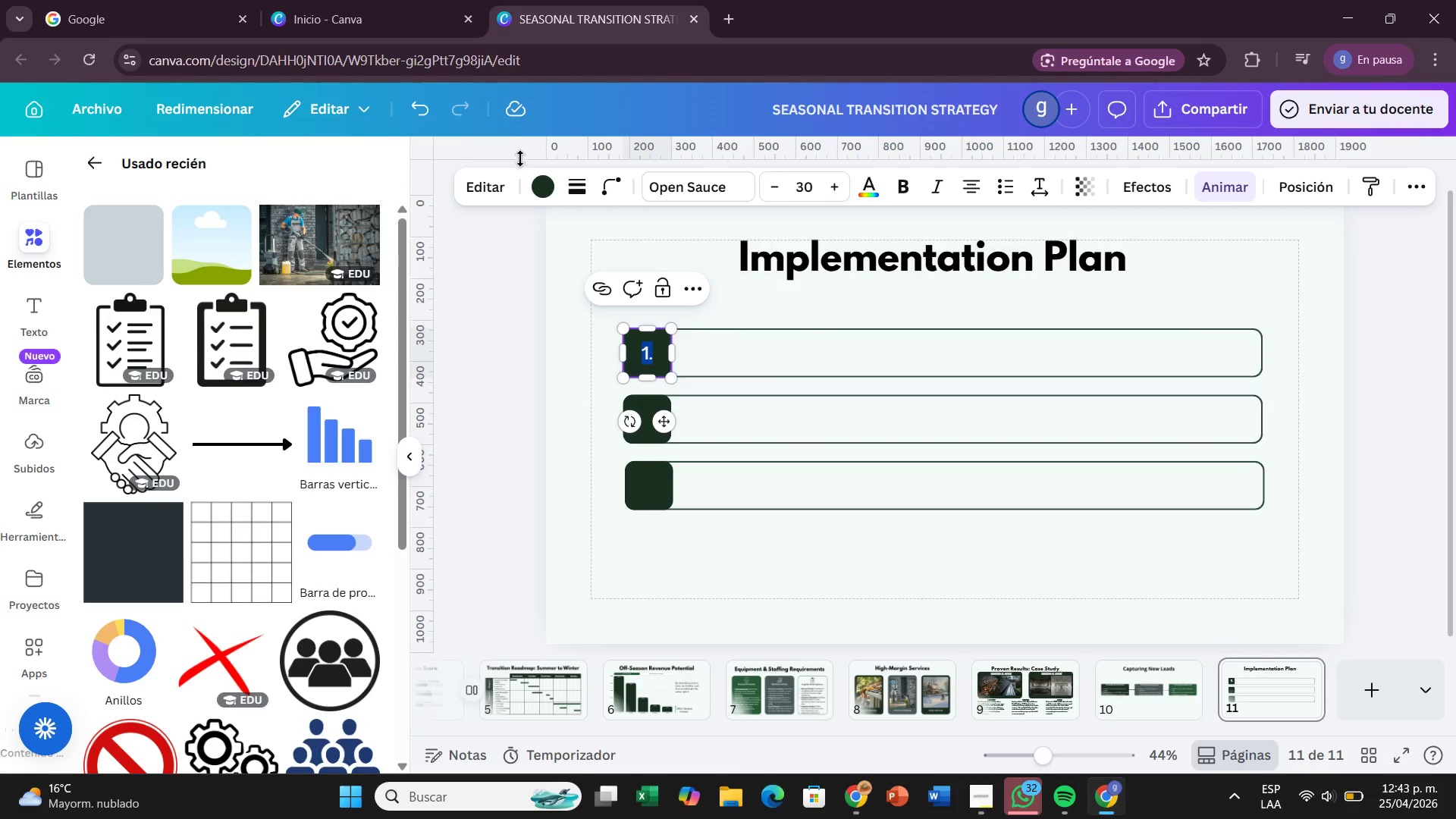 
left_click([675, 192])
 